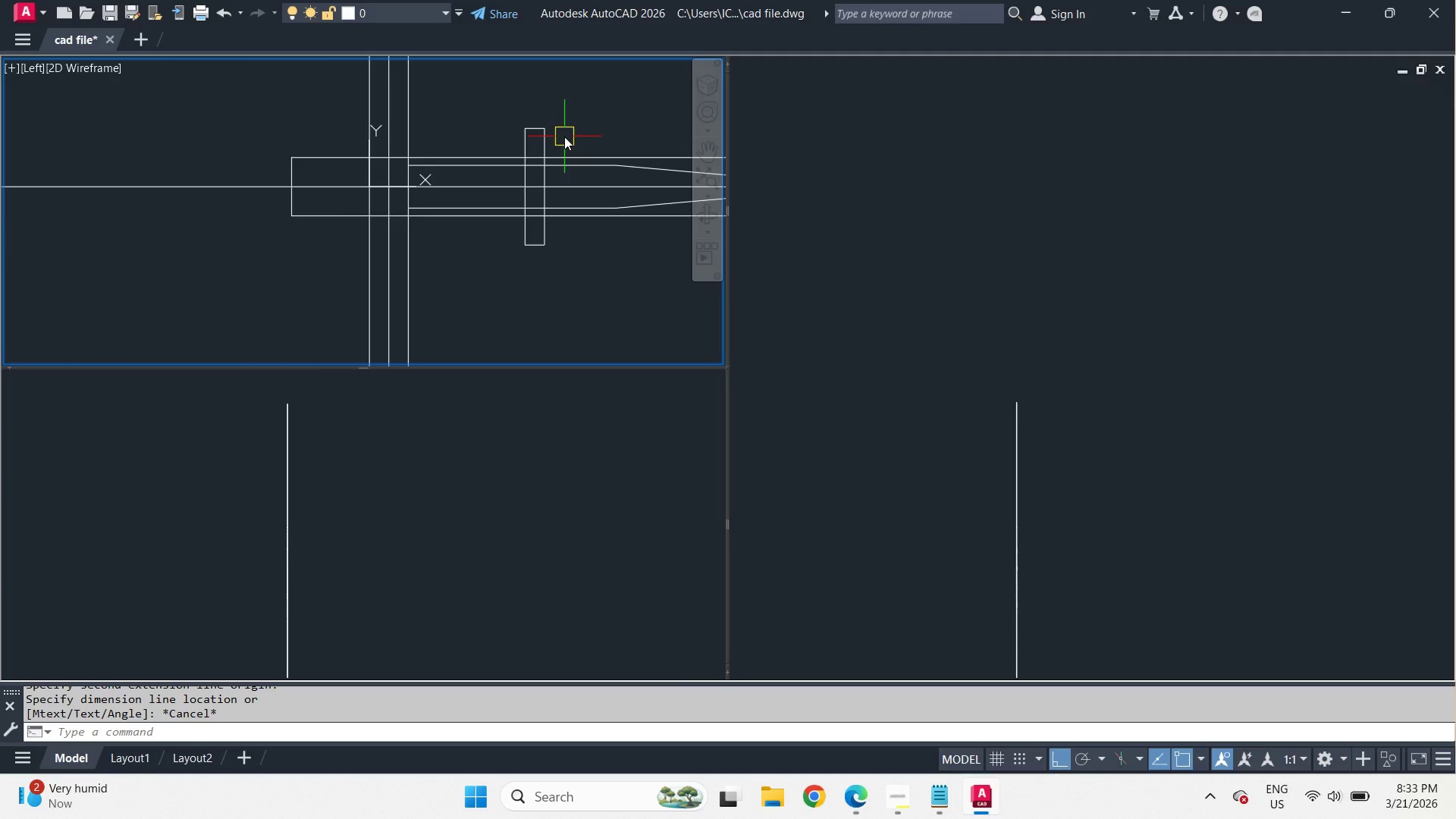 
key(O)
 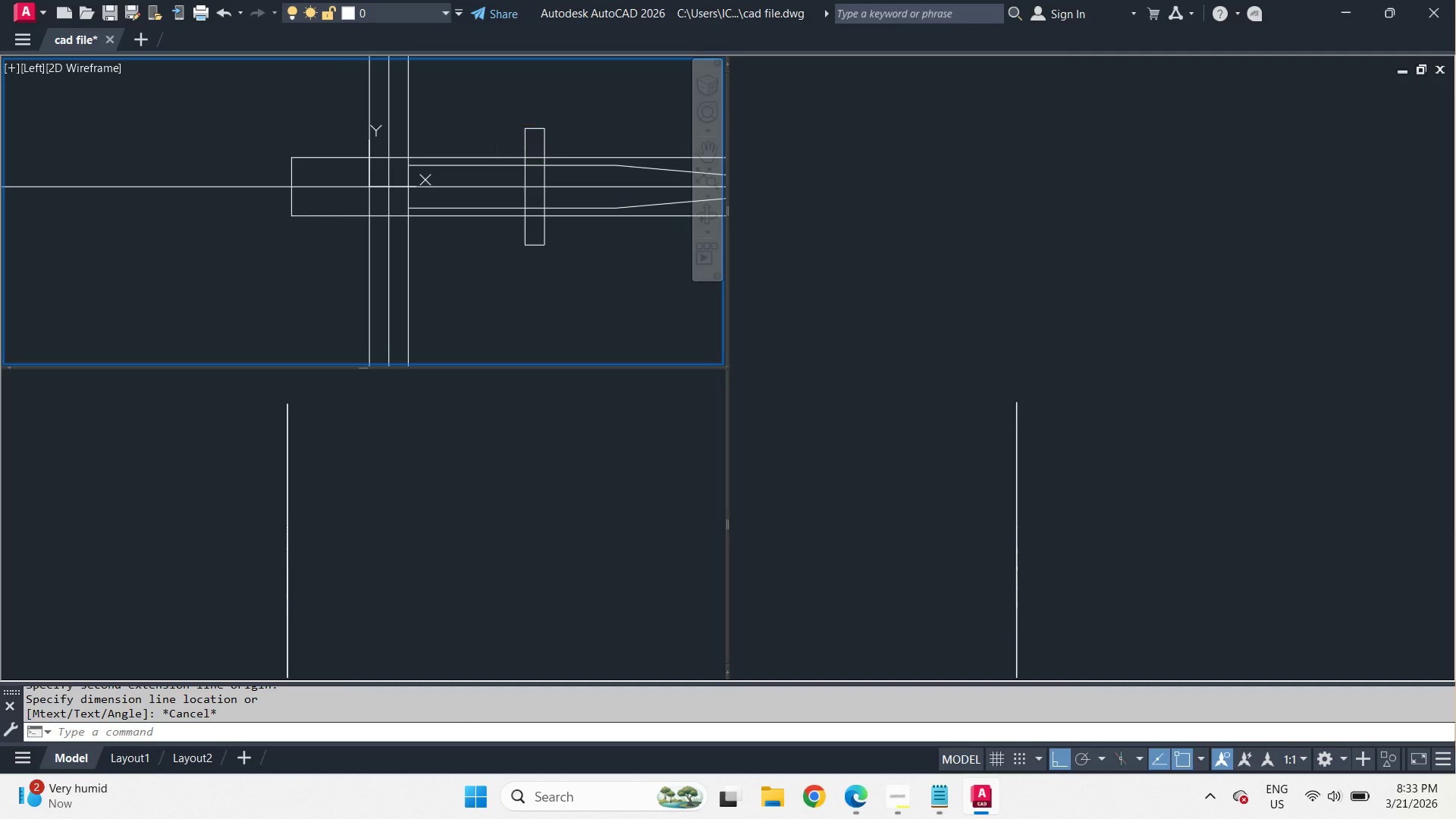 
key(Space)
 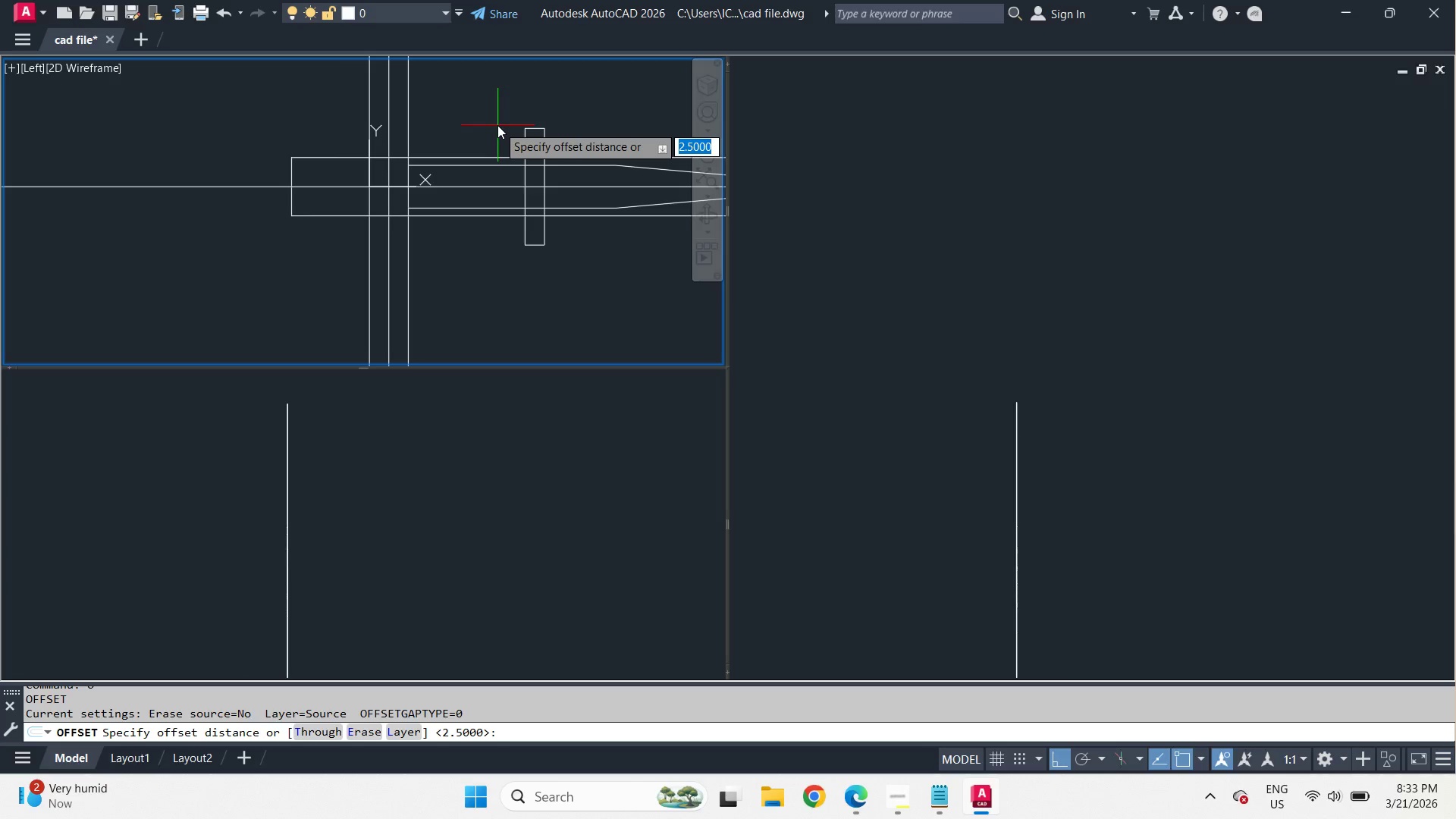 
key(T)
 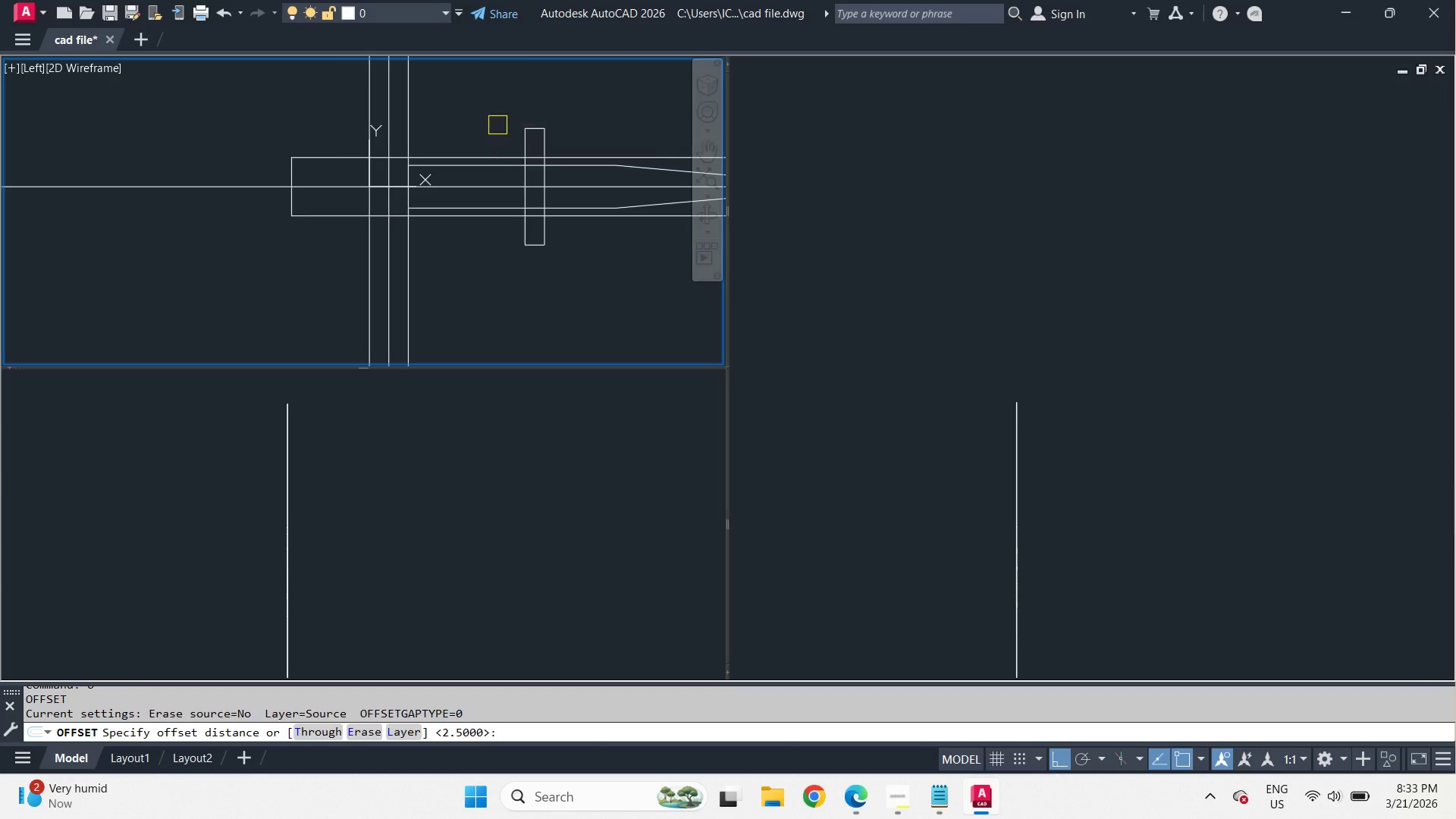 
key(Space)
 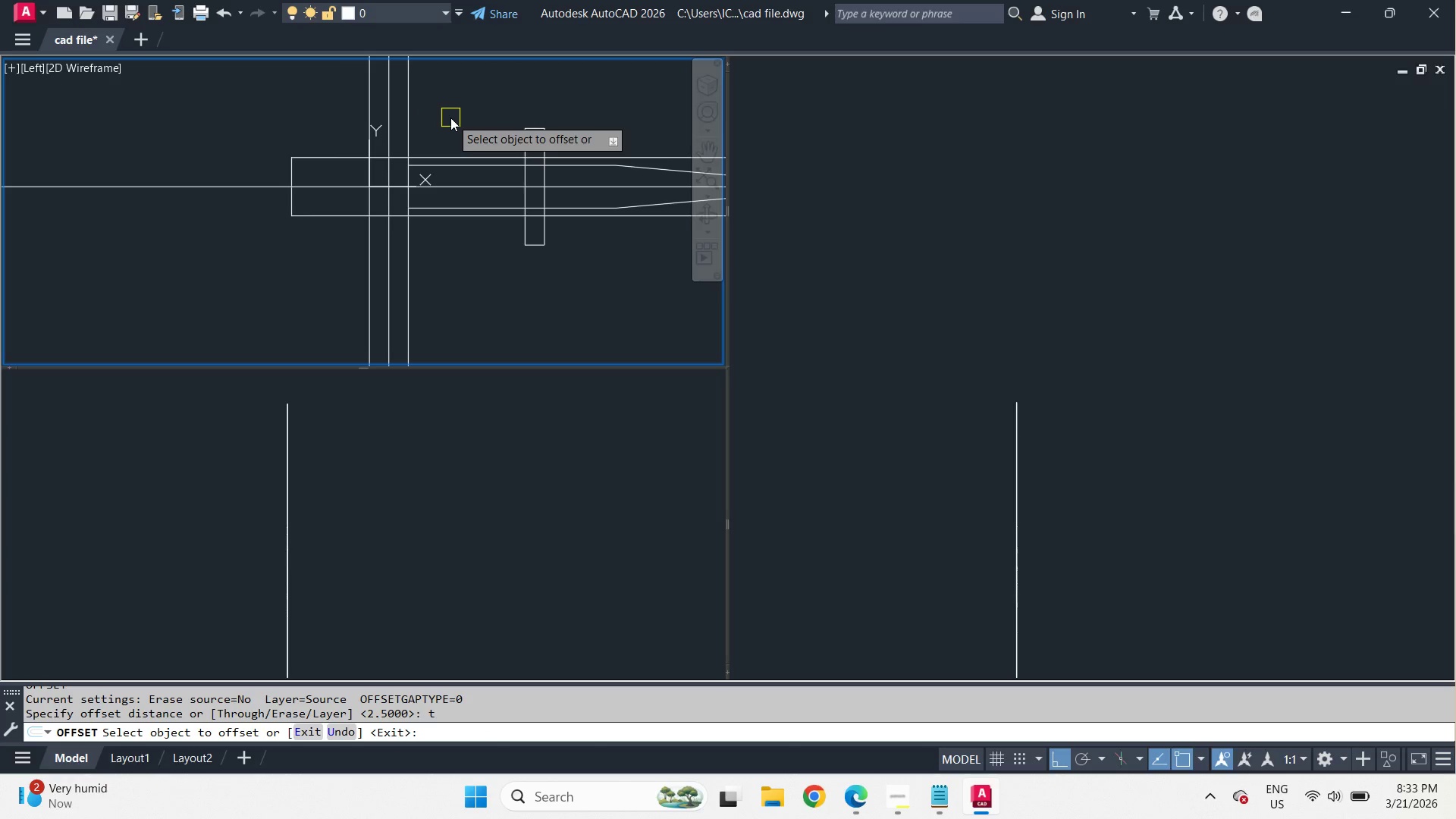 
scroll: coordinate [450, 118], scroll_direction: down, amount: 1.0
 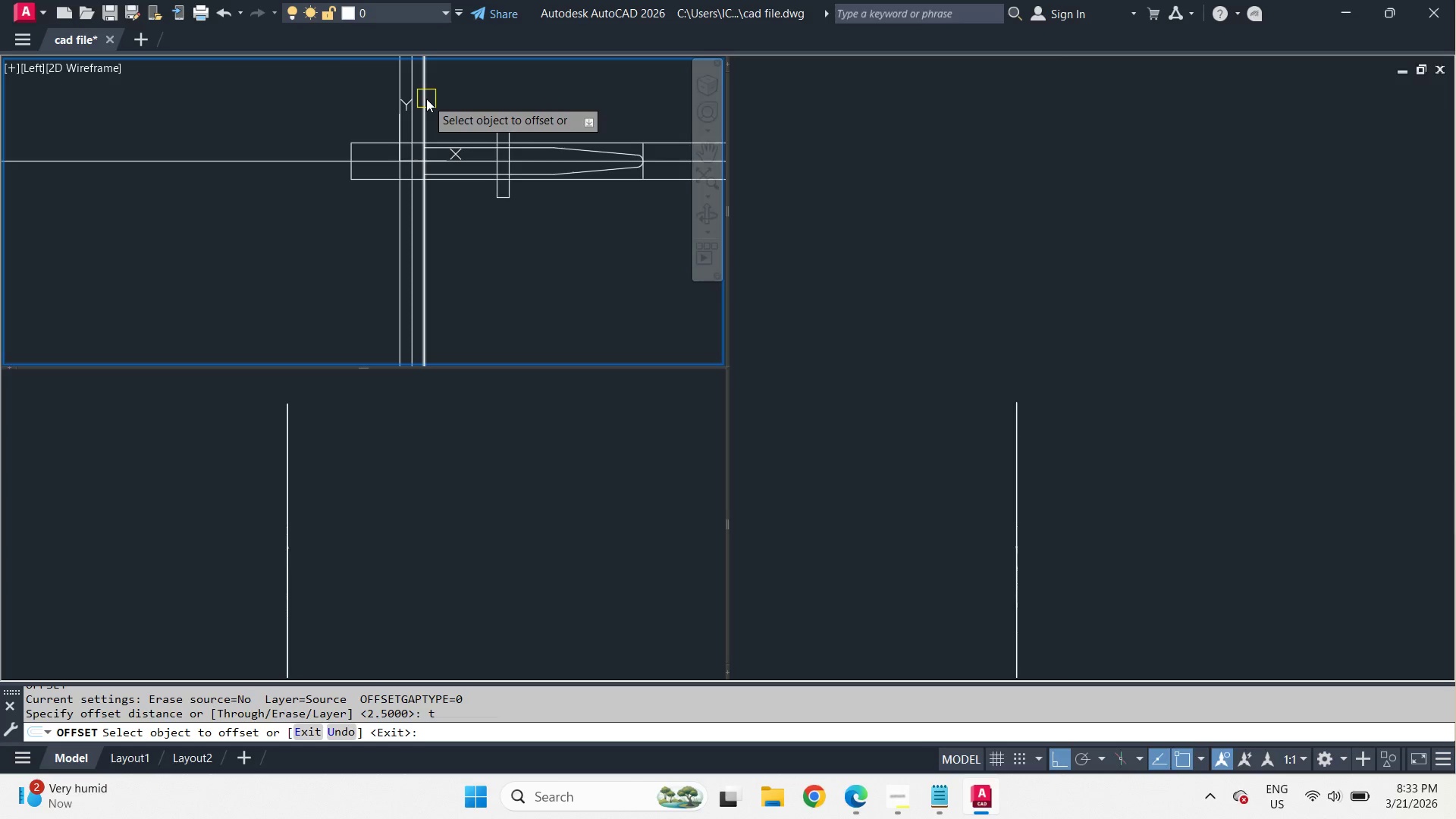 
wait(5.34)
 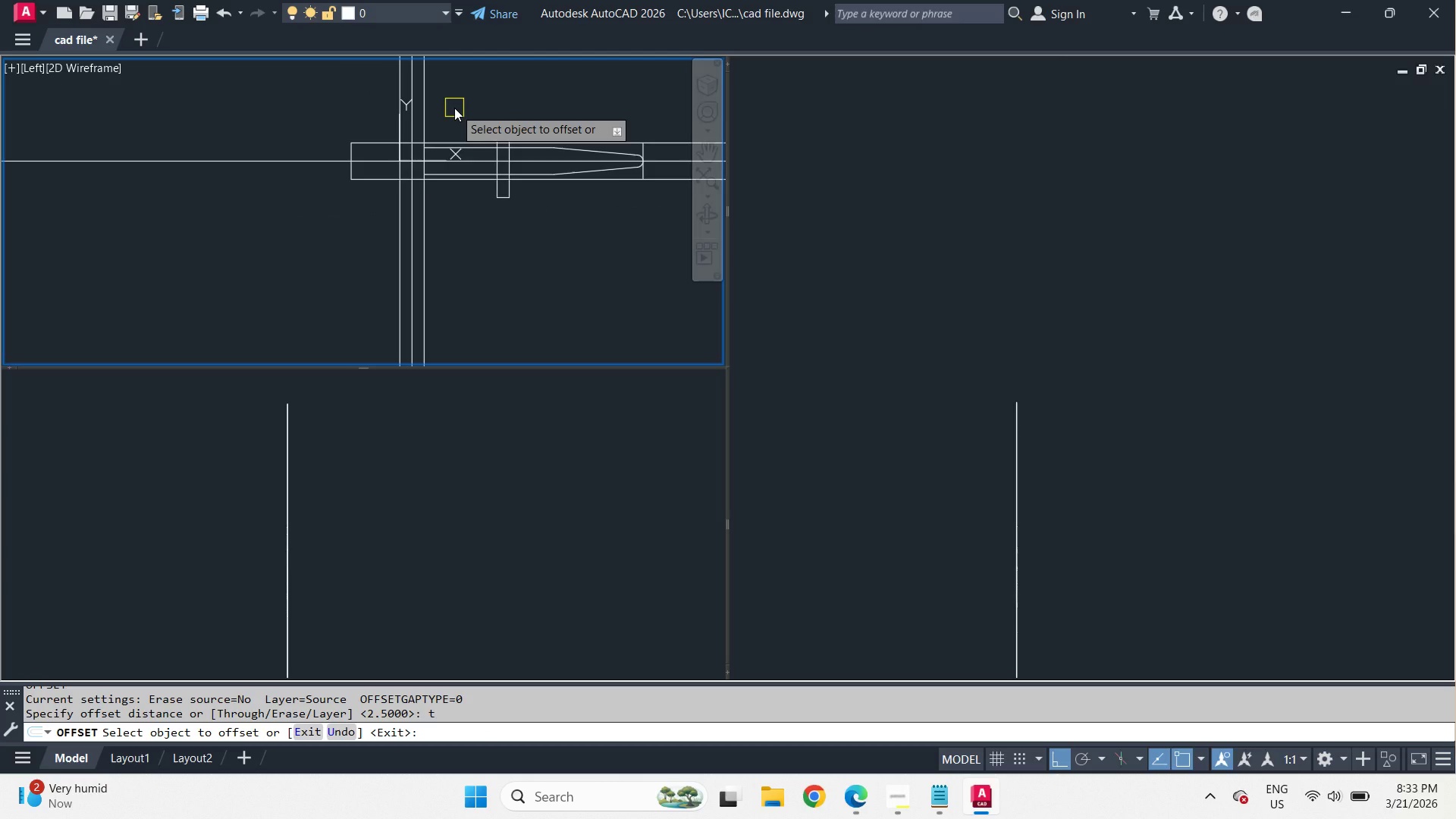 
left_click_drag(start_coordinate=[426, 99], to_coordinate=[436, 104])
 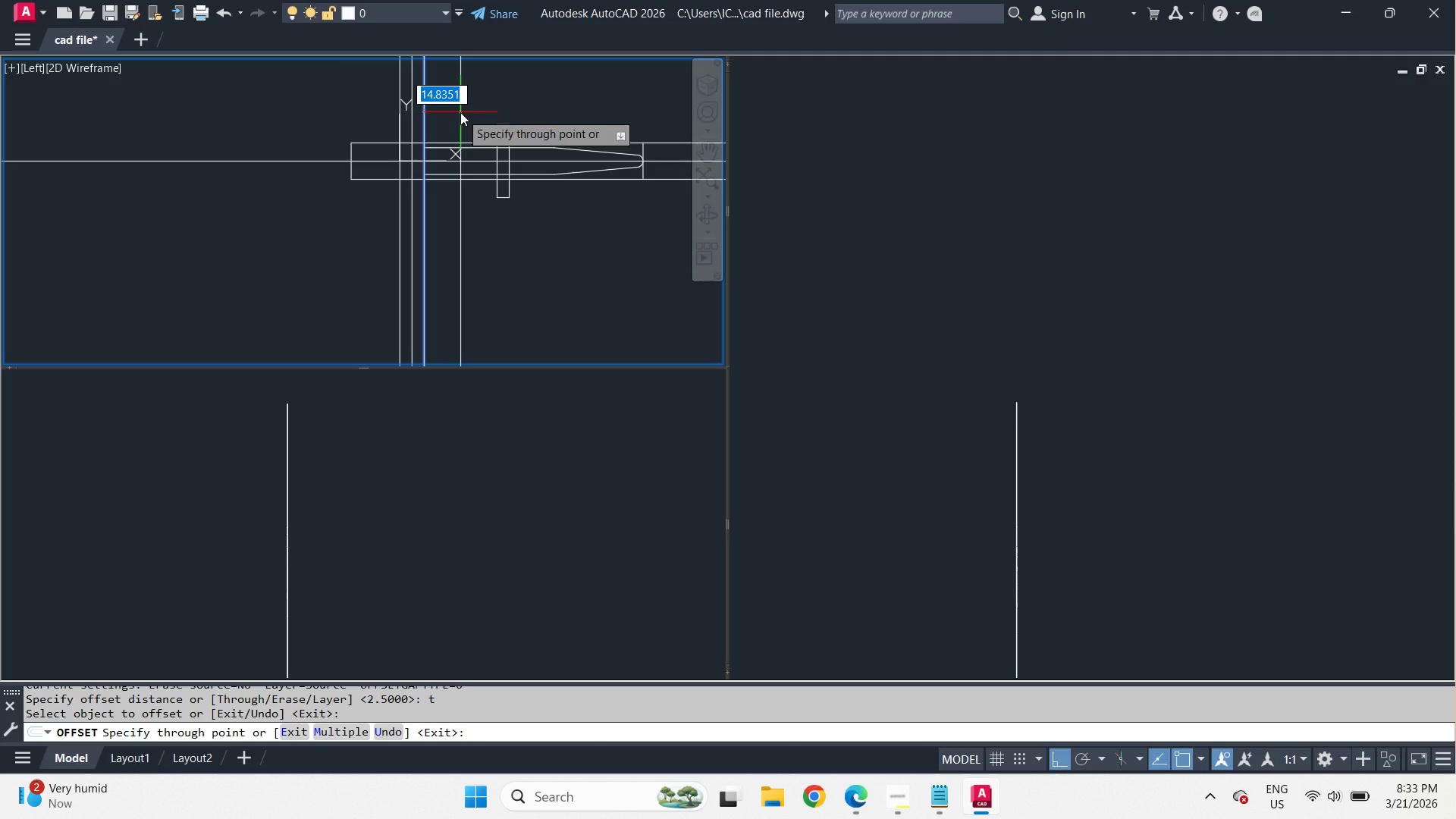 
key(Numpad1)
 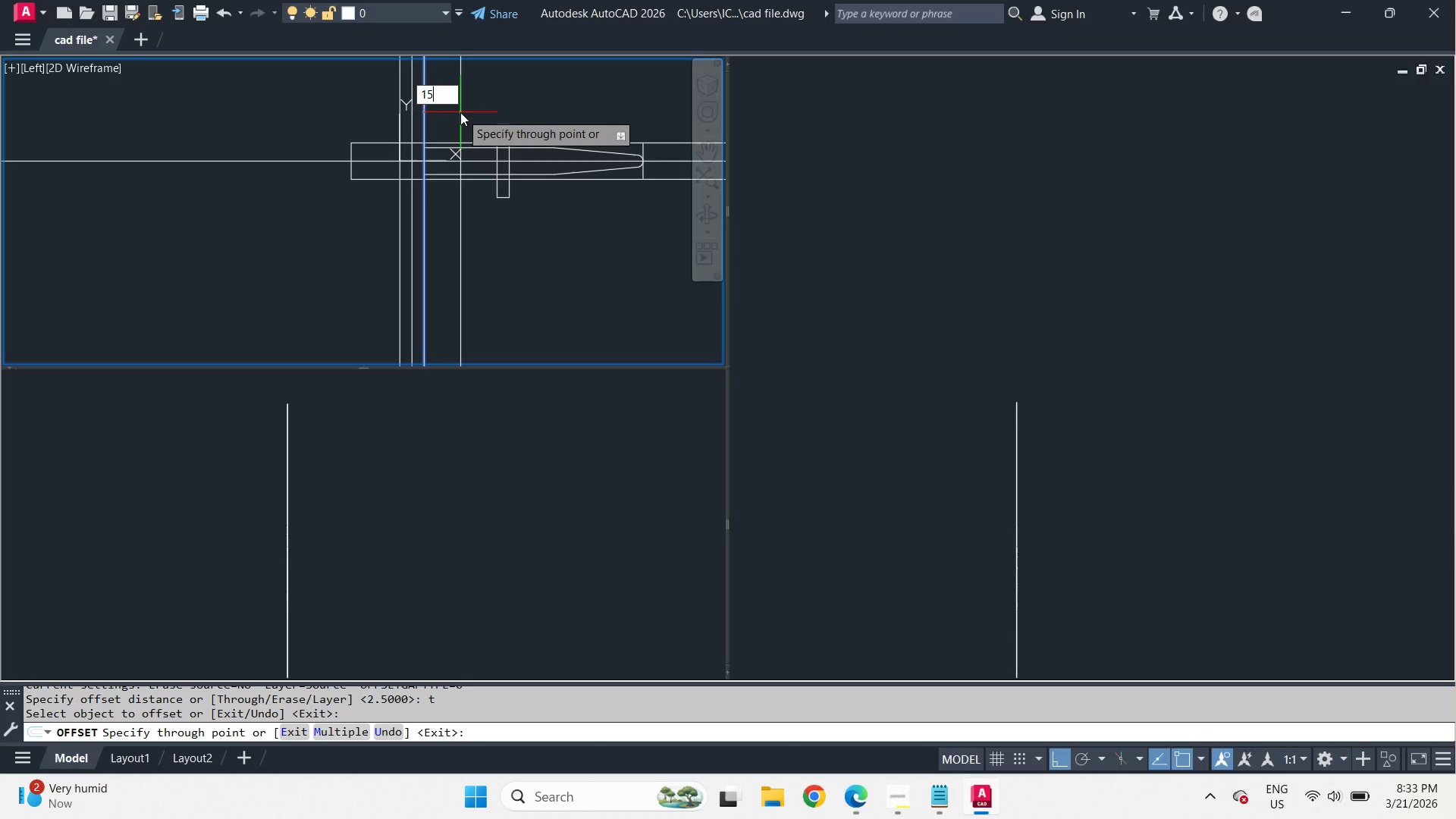 
key(Numpad5)
 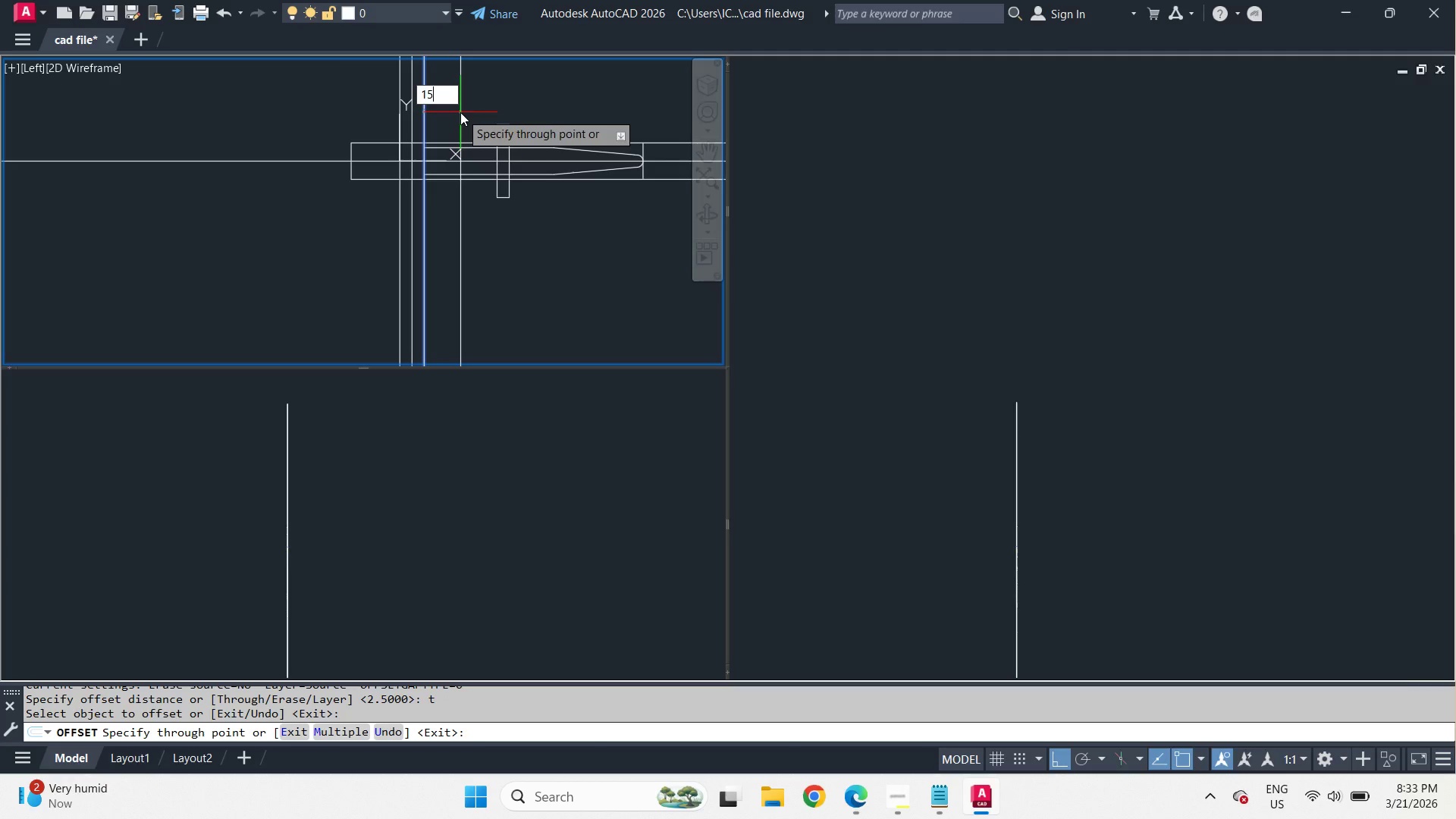 
key(Space)
 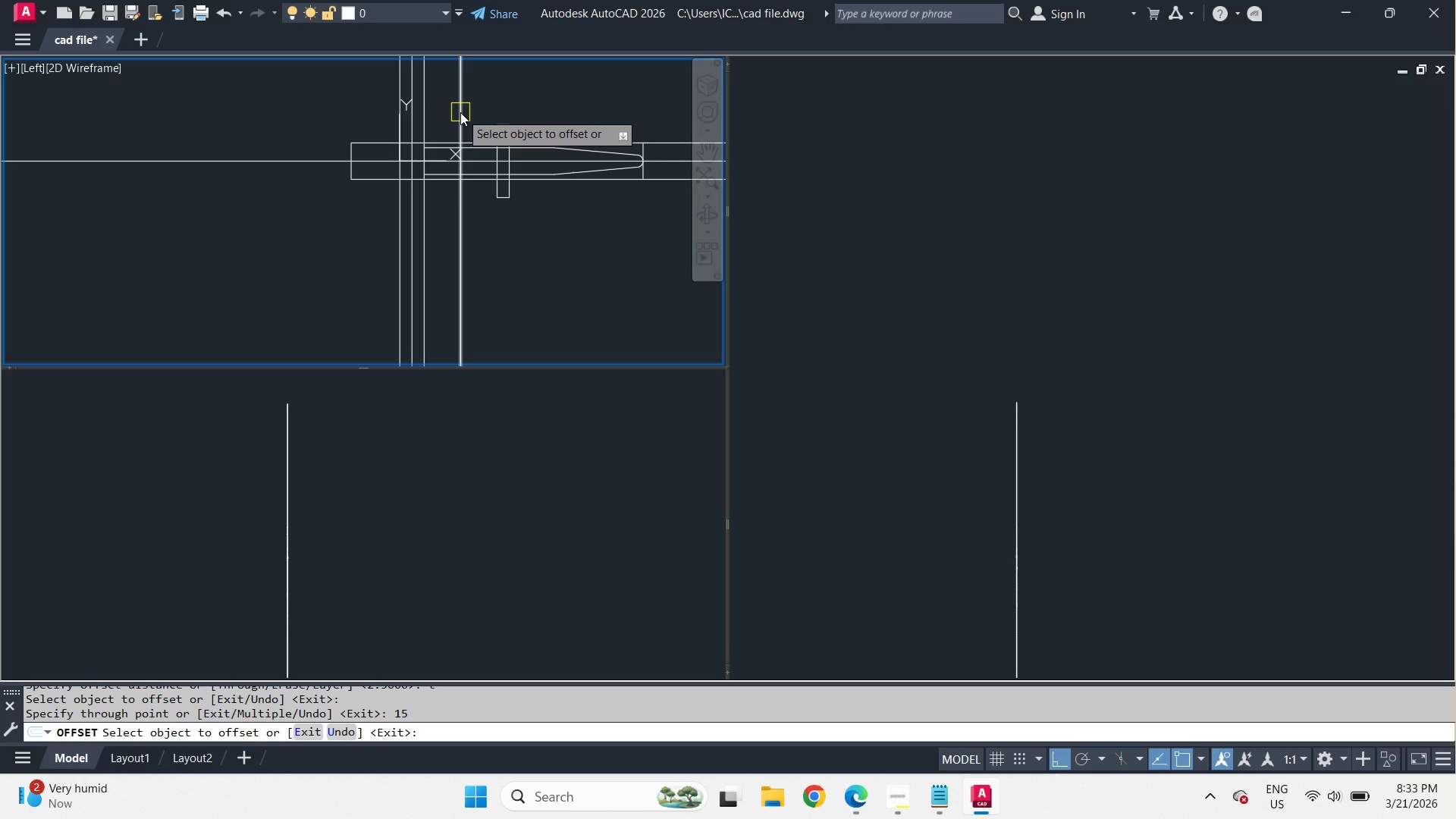 
key(Space)
 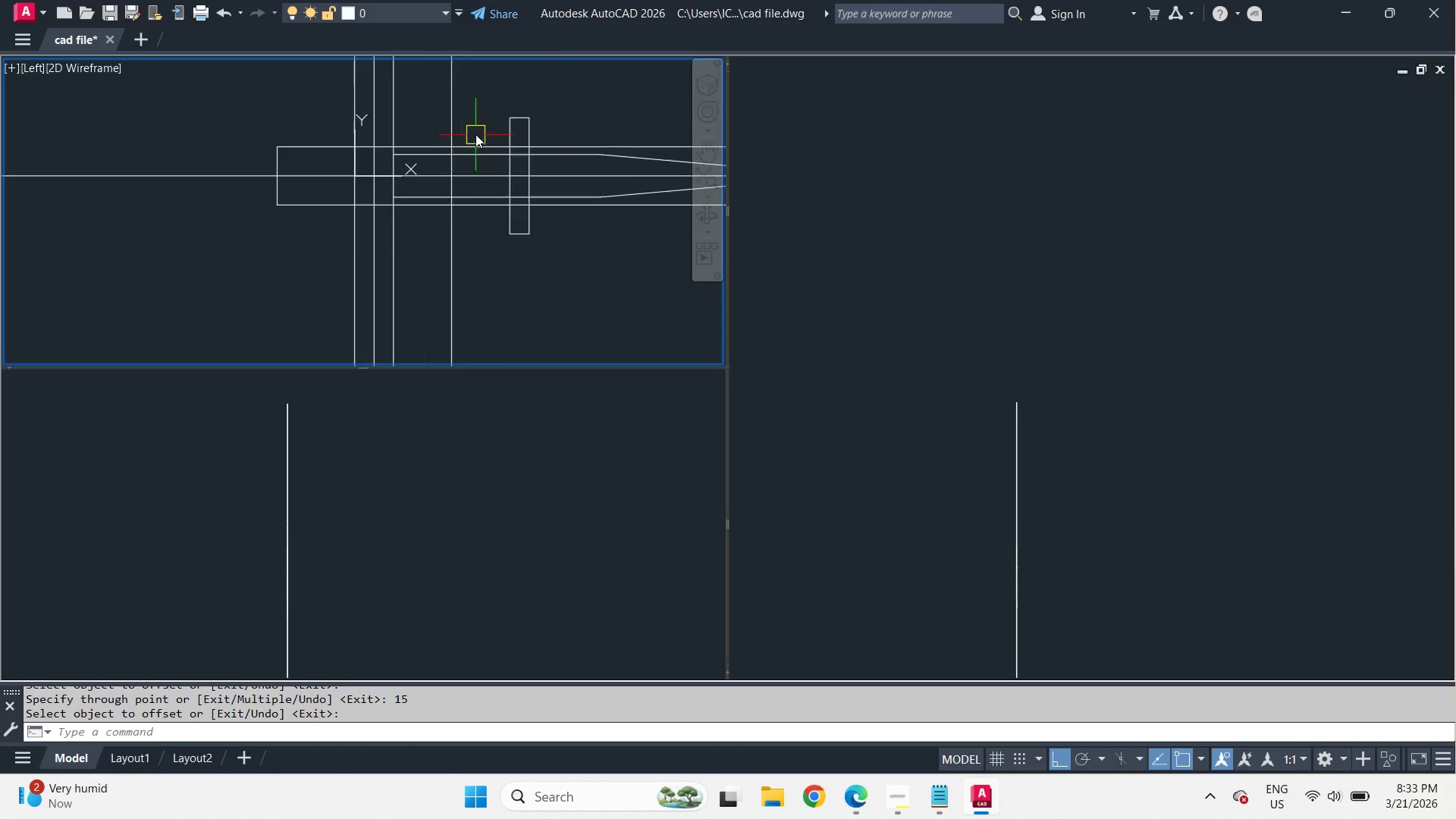 
scroll: coordinate [475, 136], scroll_direction: up, amount: 1.0
 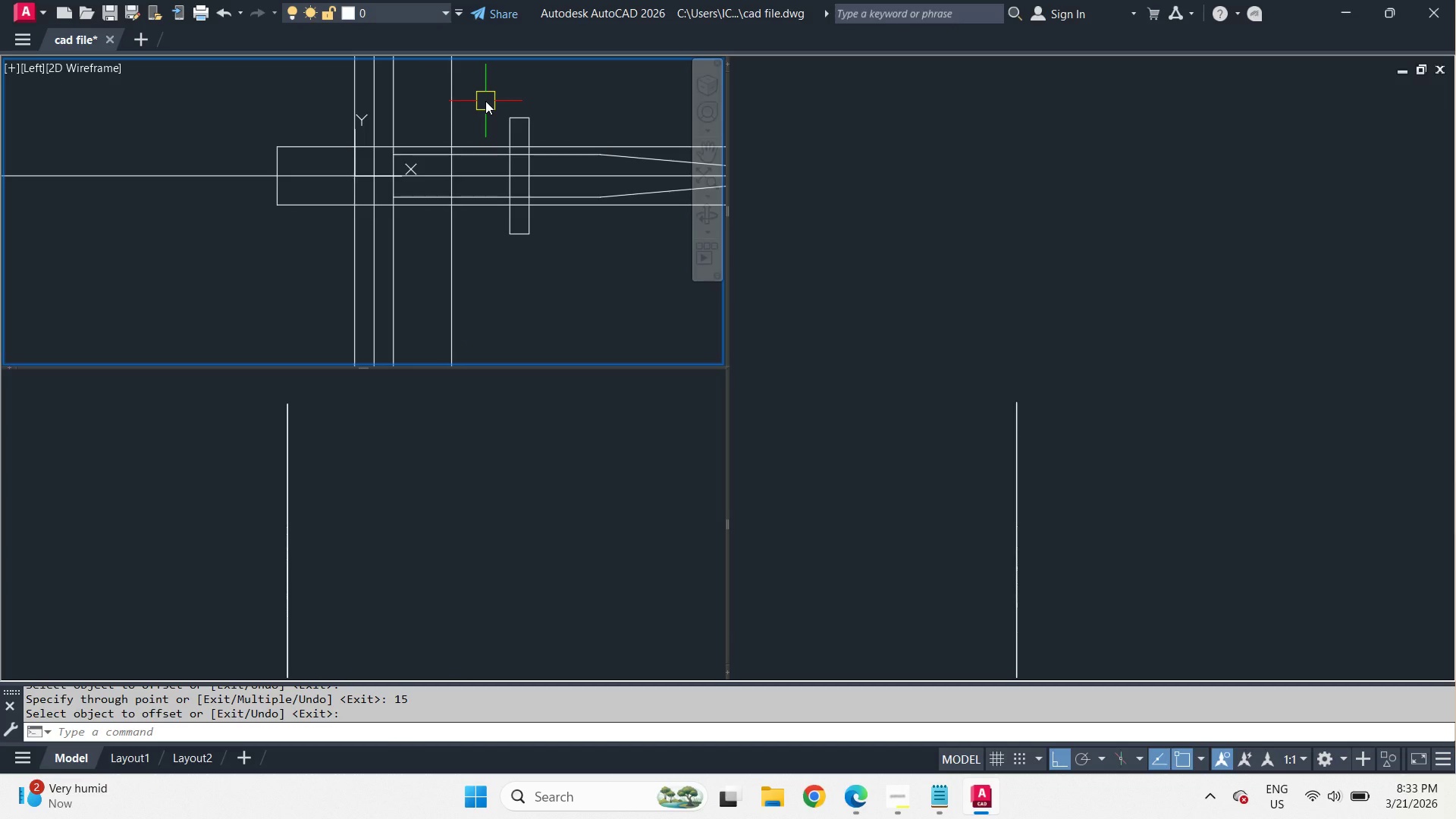 
wait(8.47)
 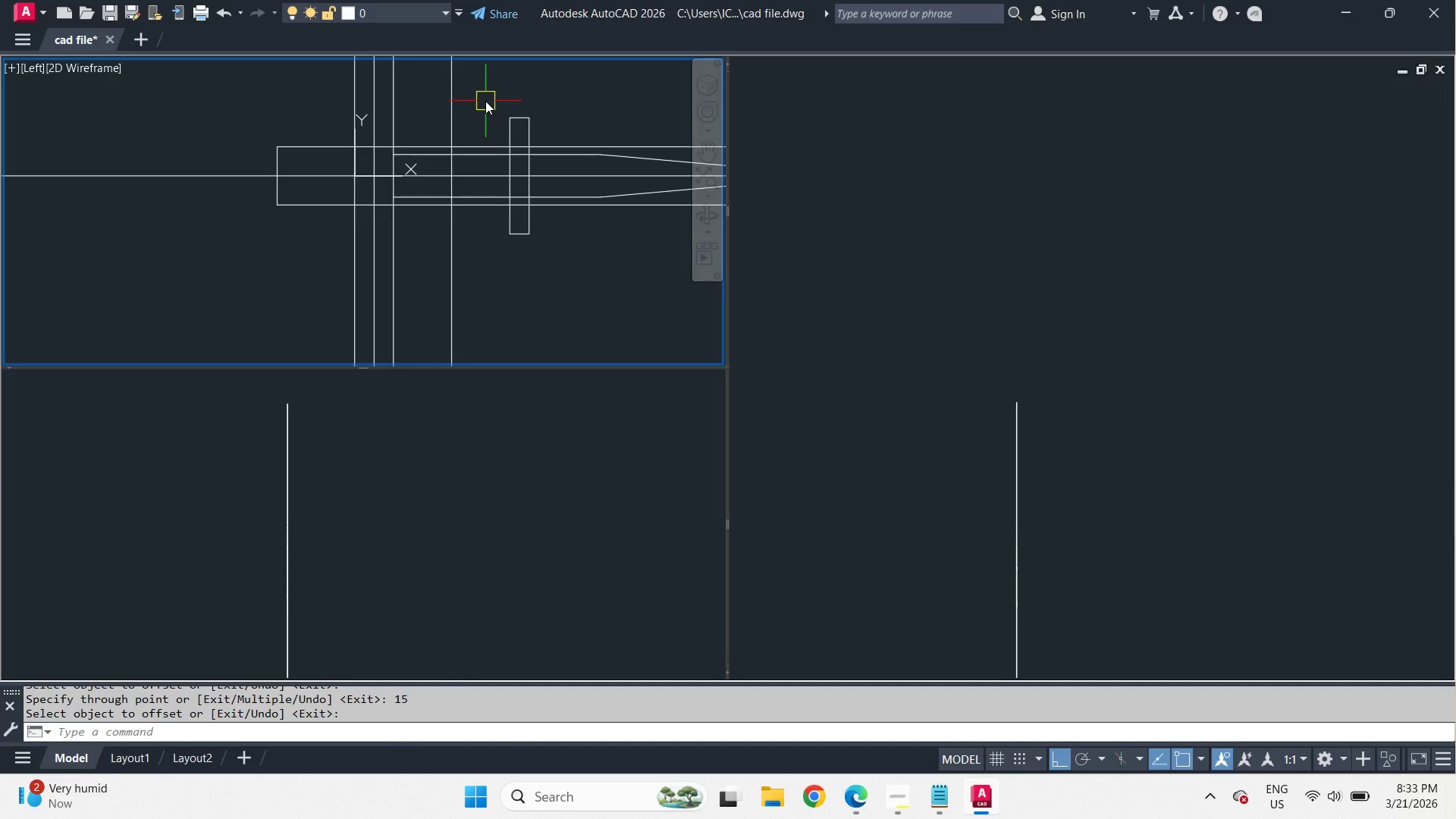 
left_click([455, 118])
 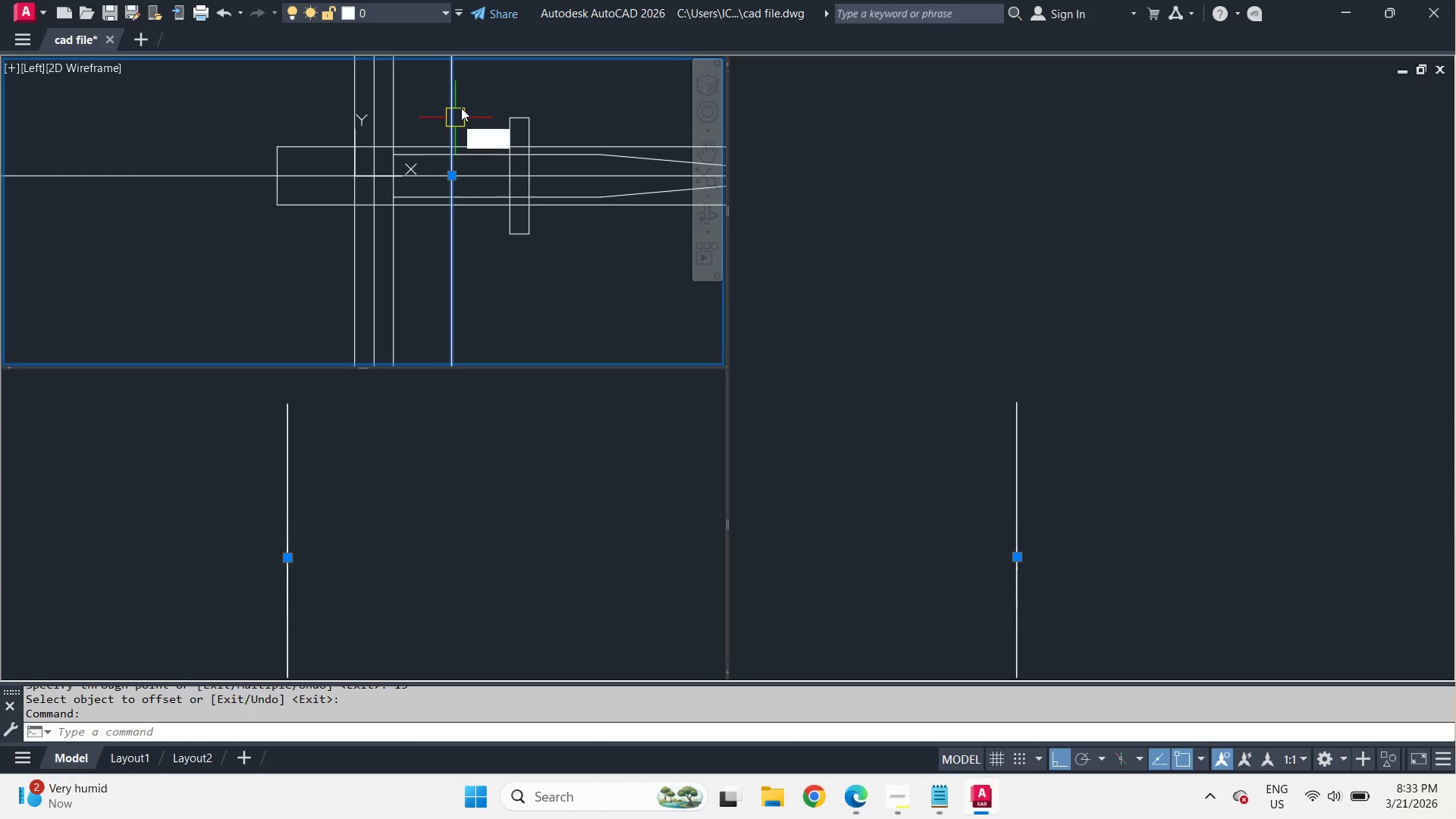 
key(E)
 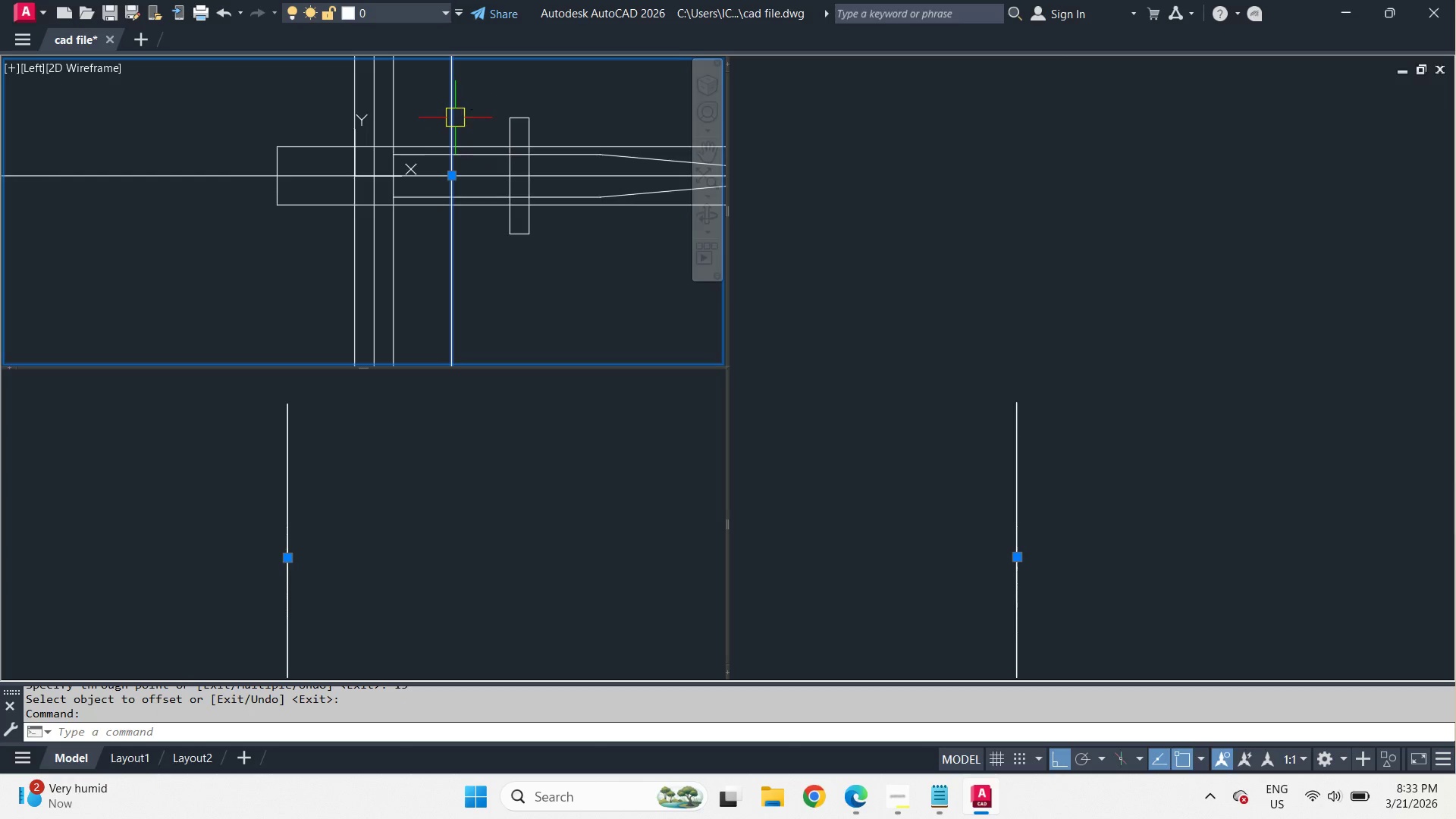 
key(Space)
 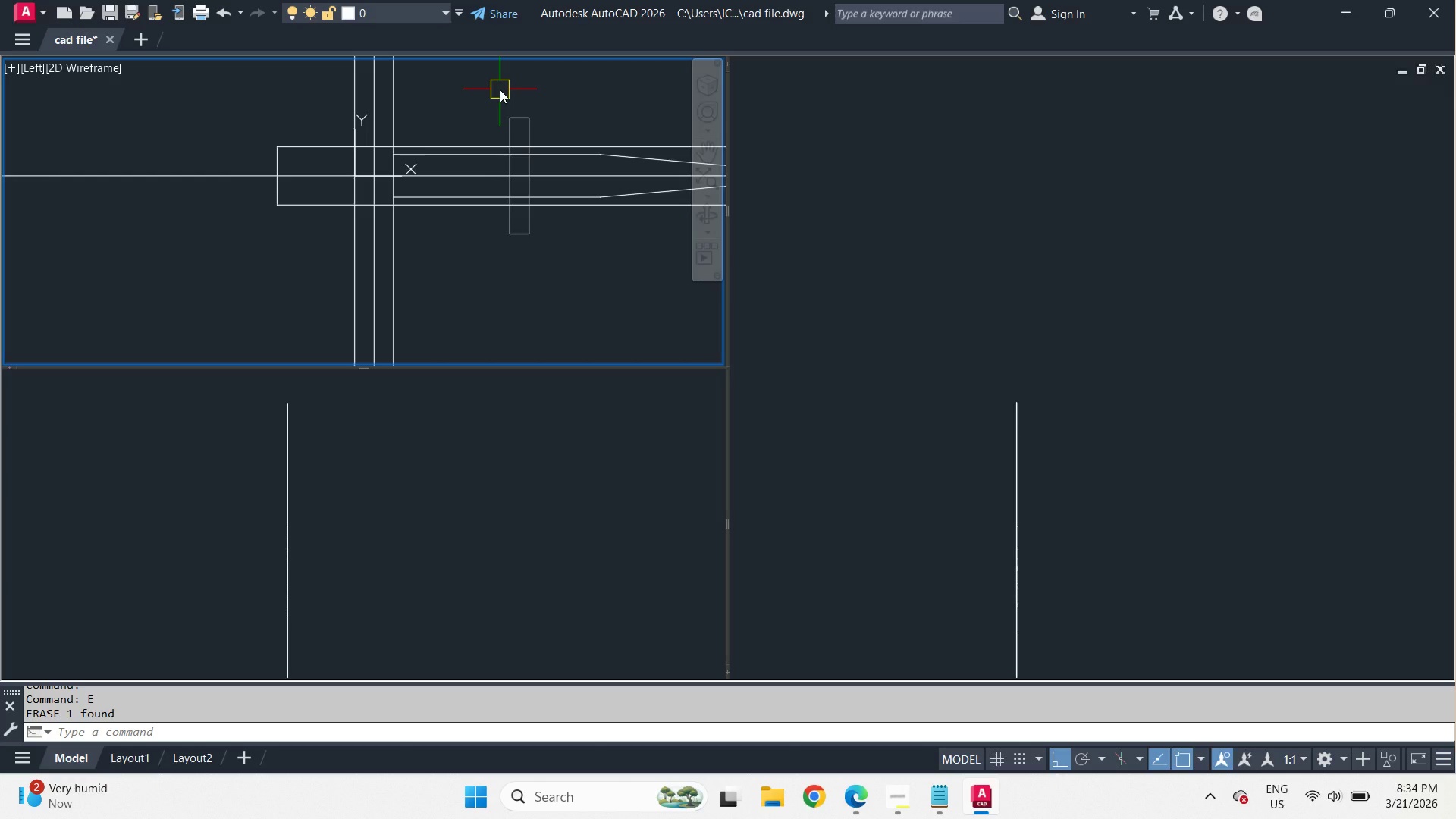 
wait(31.73)
 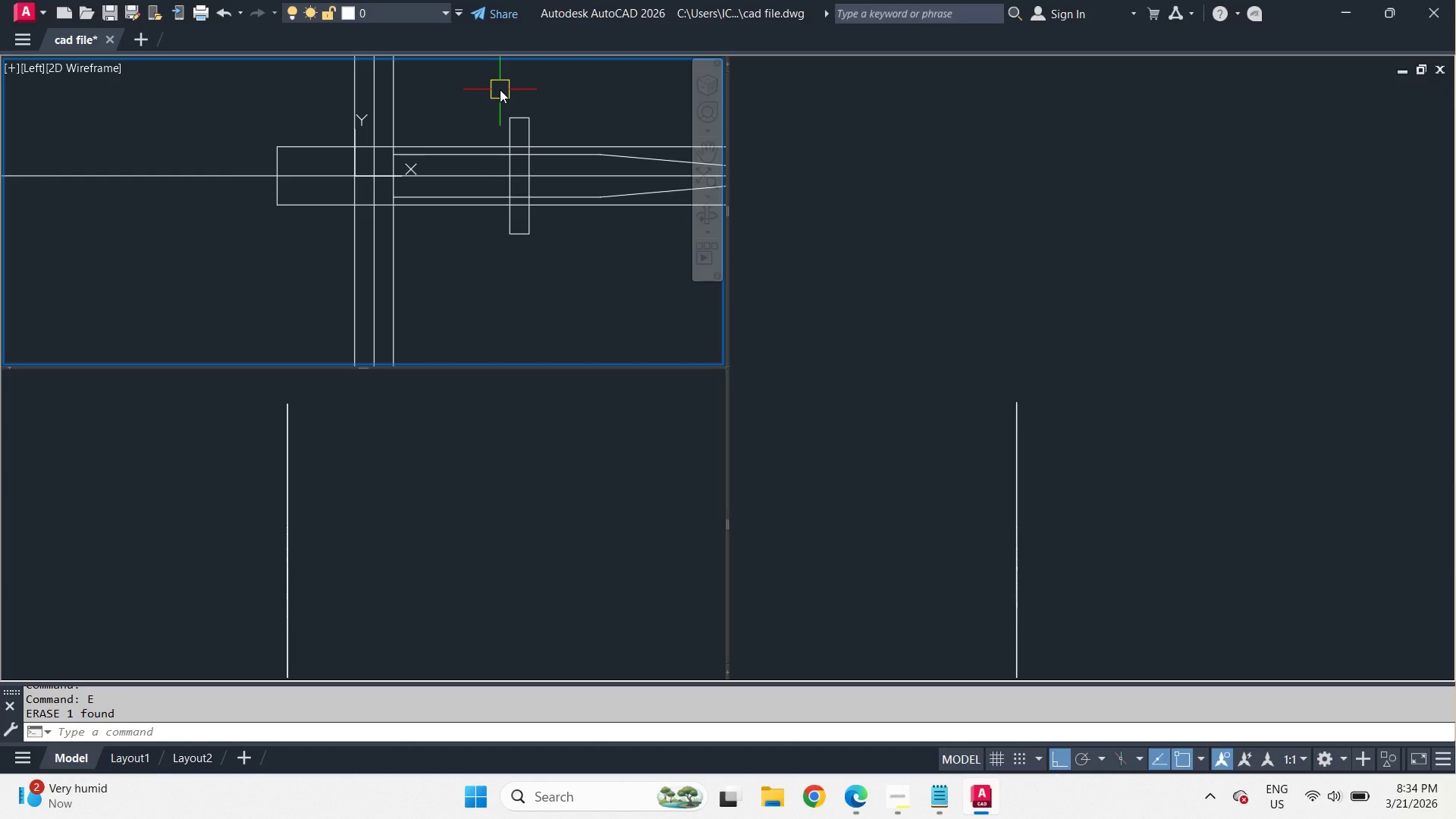 
scroll: coordinate [435, 118], scroll_direction: down, amount: 1.0
 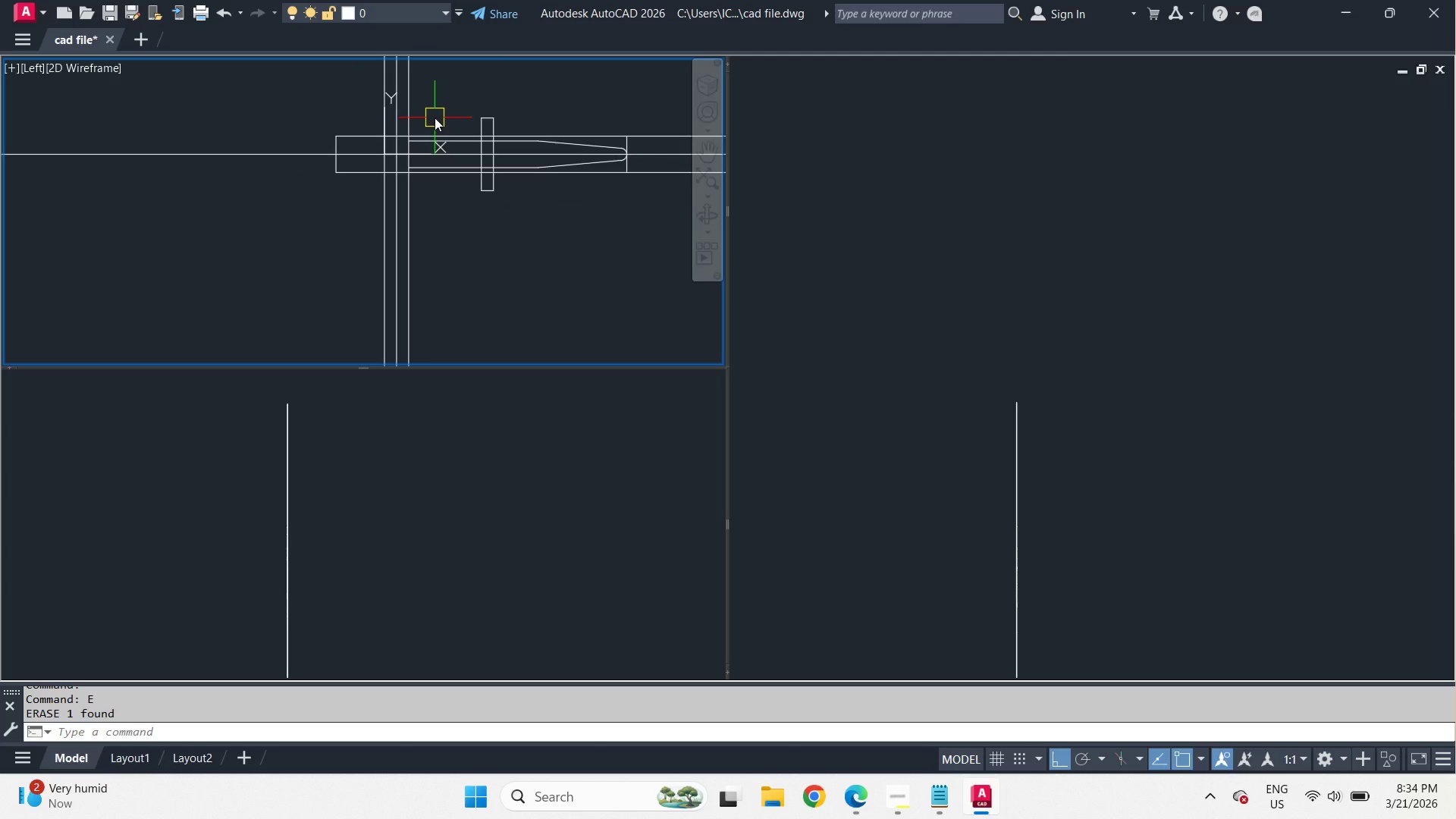 
scroll: coordinate [435, 118], scroll_direction: up, amount: 2.0
 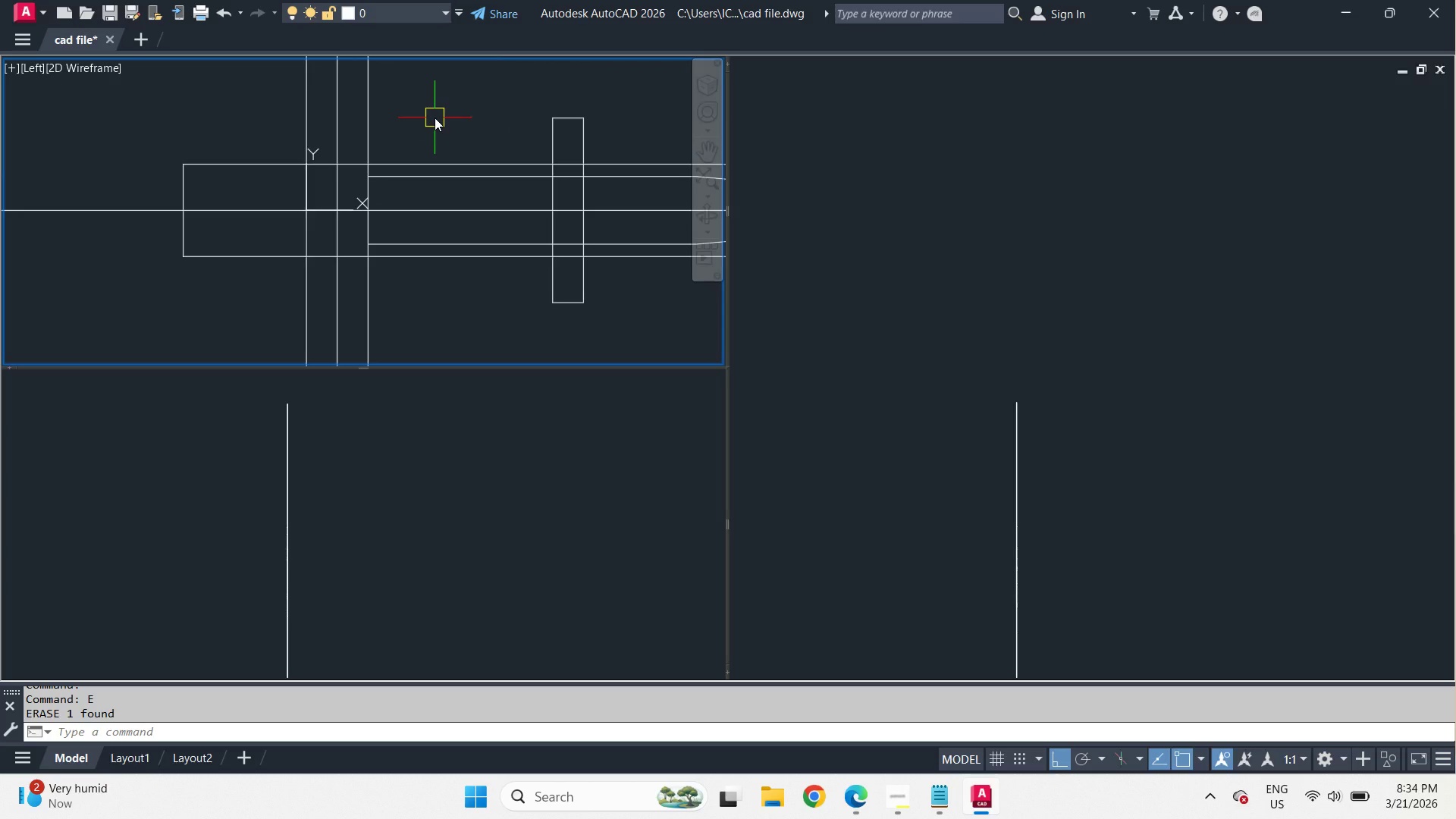 
wait(10.75)
 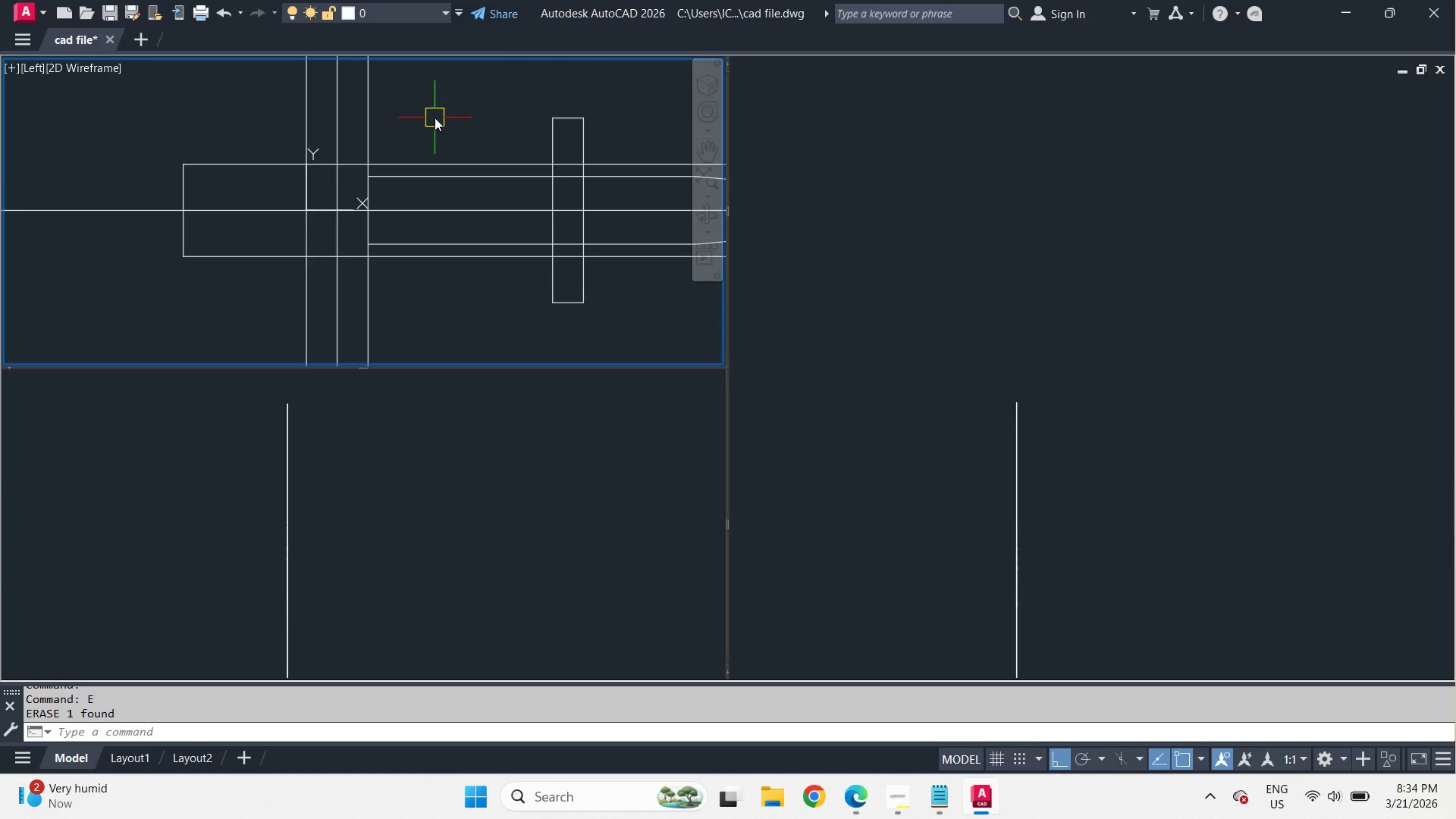 
scroll: coordinate [438, 120], scroll_direction: down, amount: 2.0
 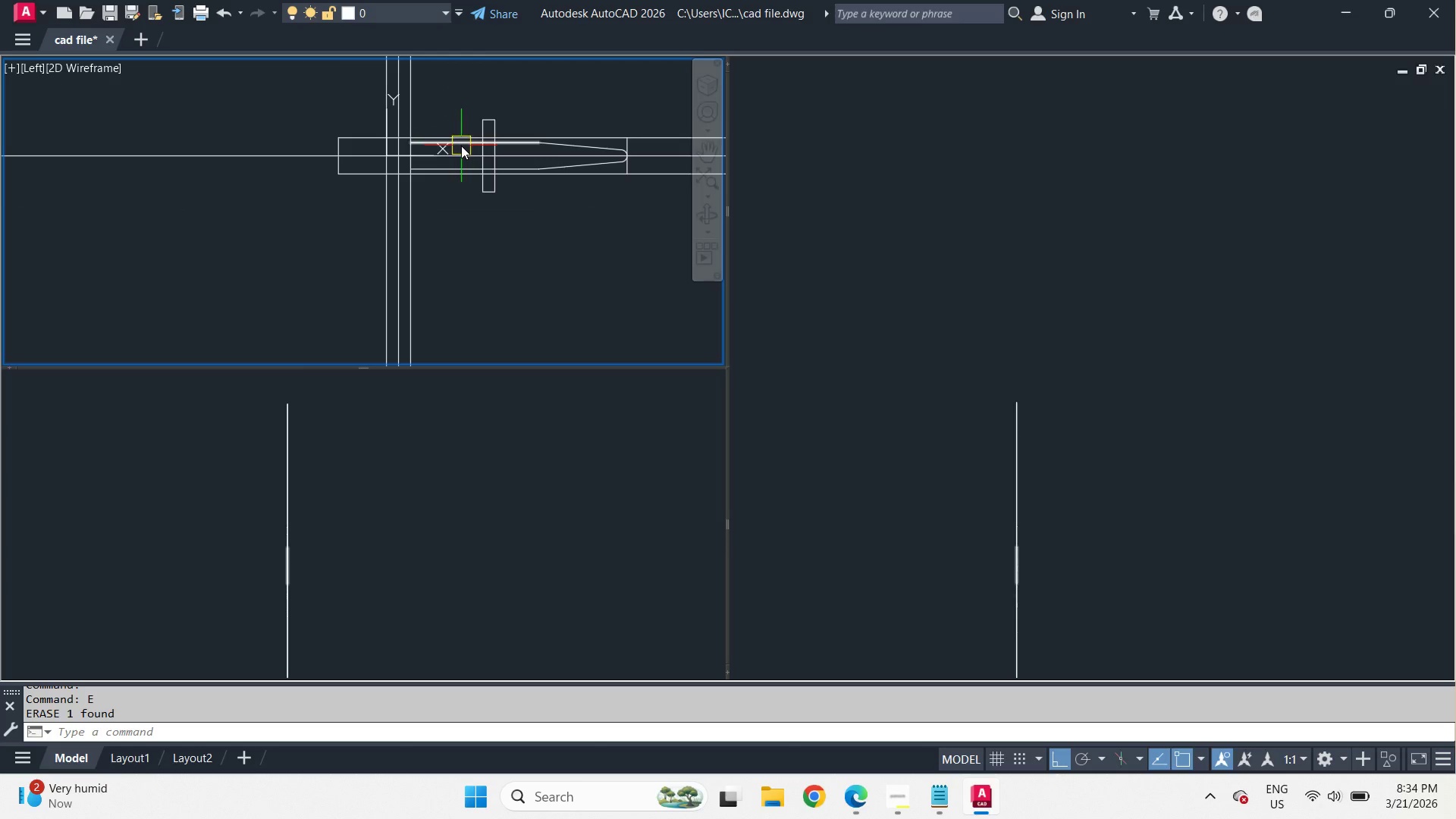 
scroll: coordinate [461, 146], scroll_direction: up, amount: 2.0
 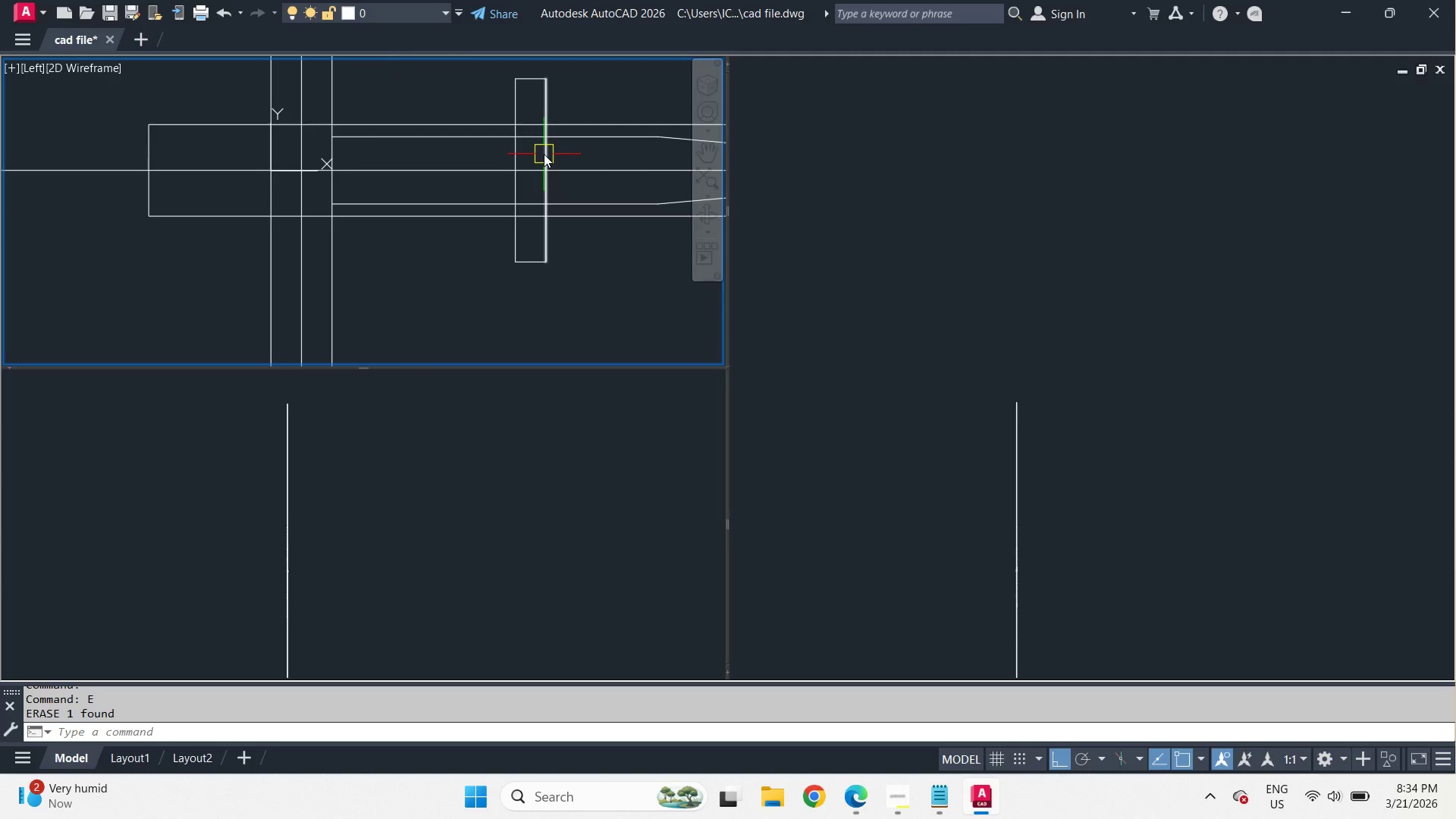 
key(T)
 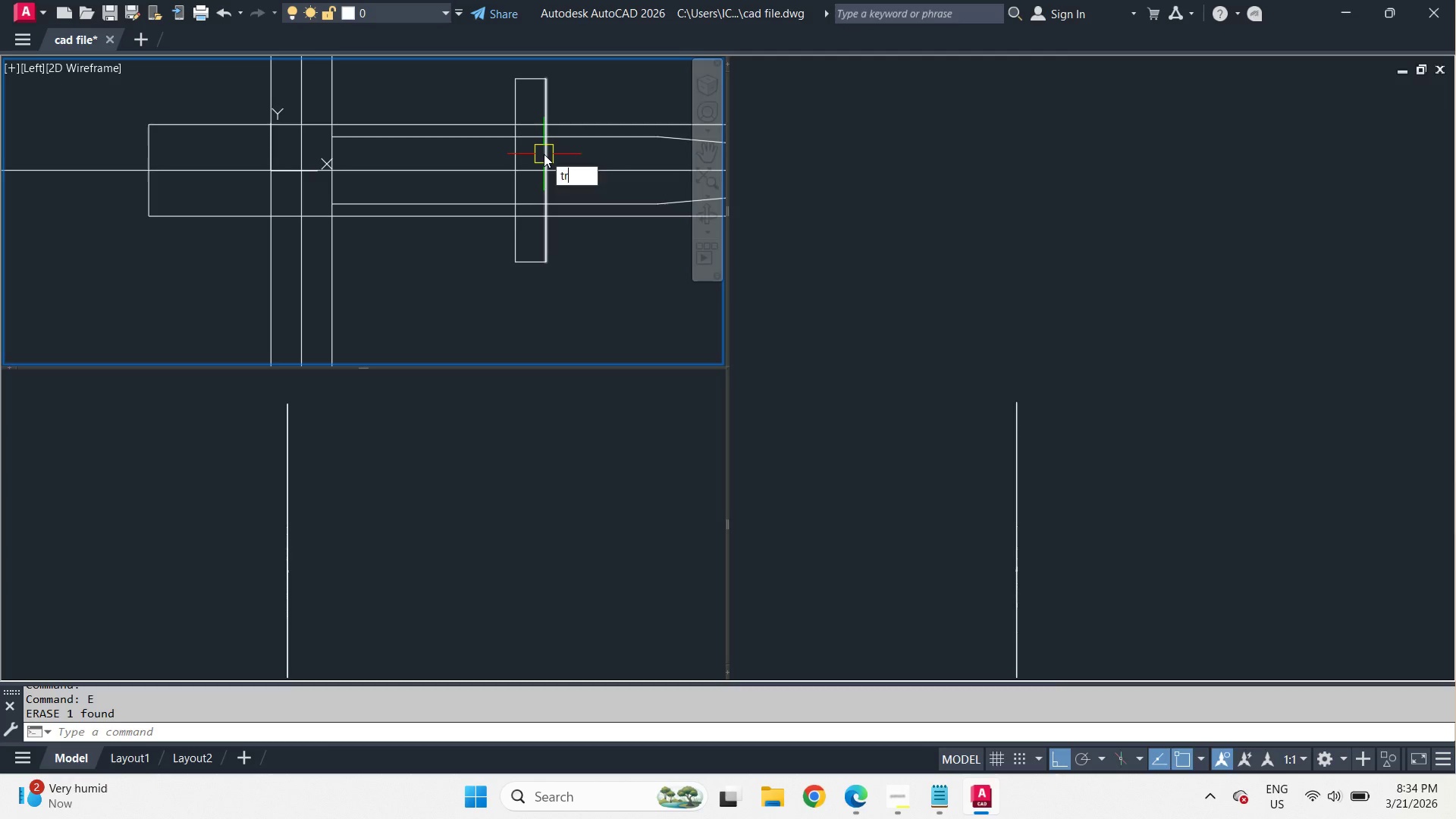 
hold_key(key=R, duration=16.72)
 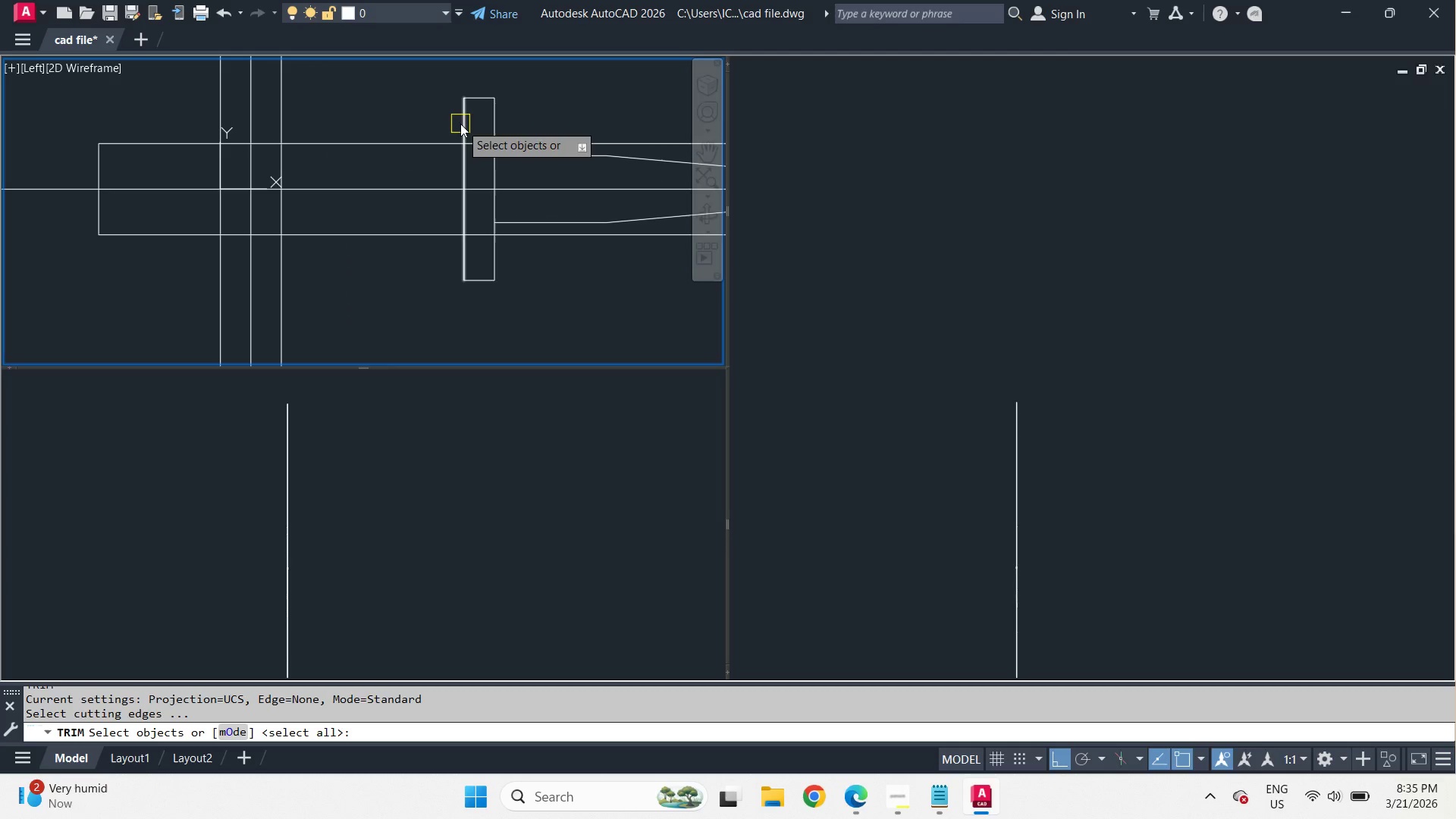 
key(Space)
 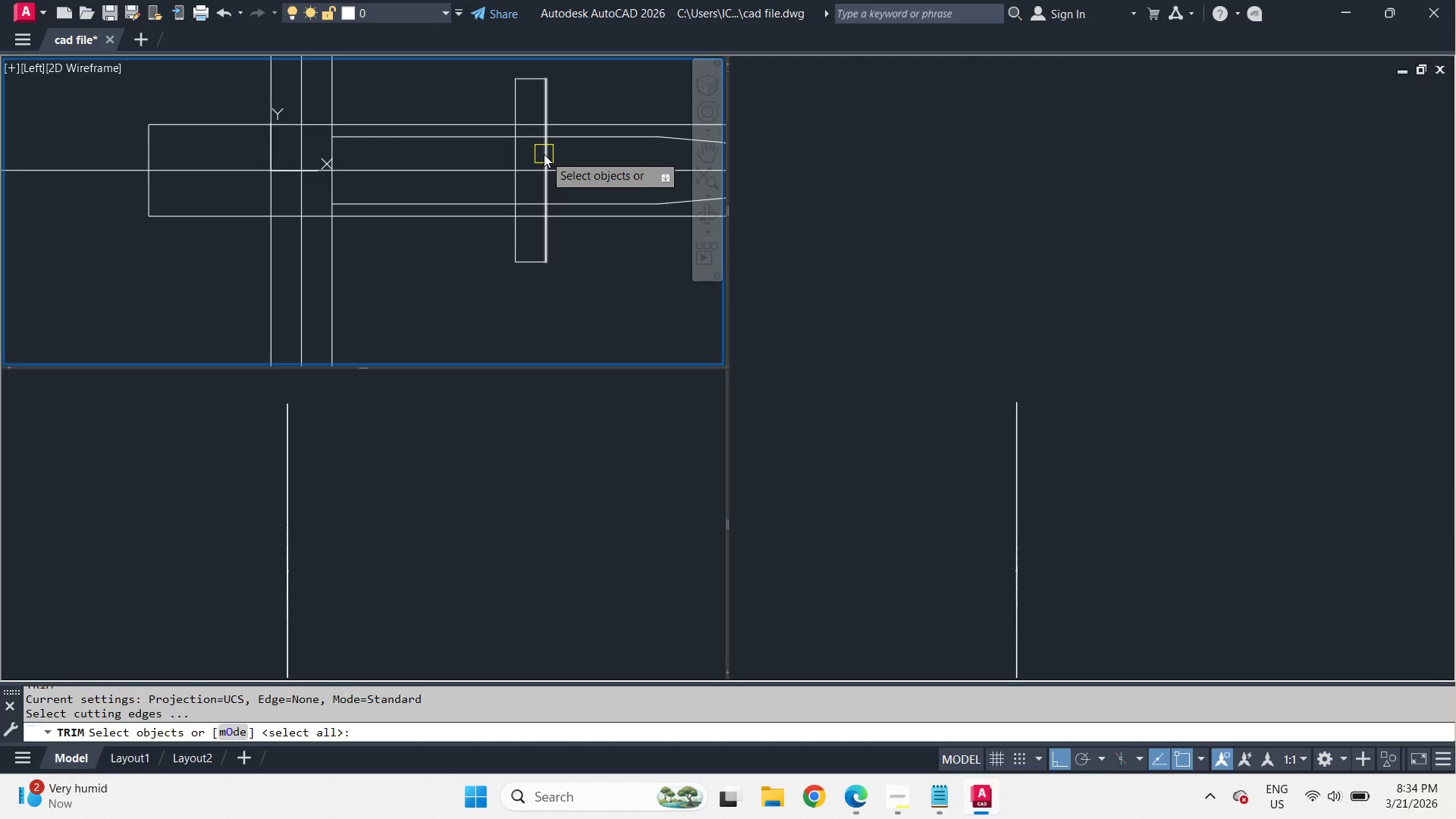 
left_click([544, 154])
 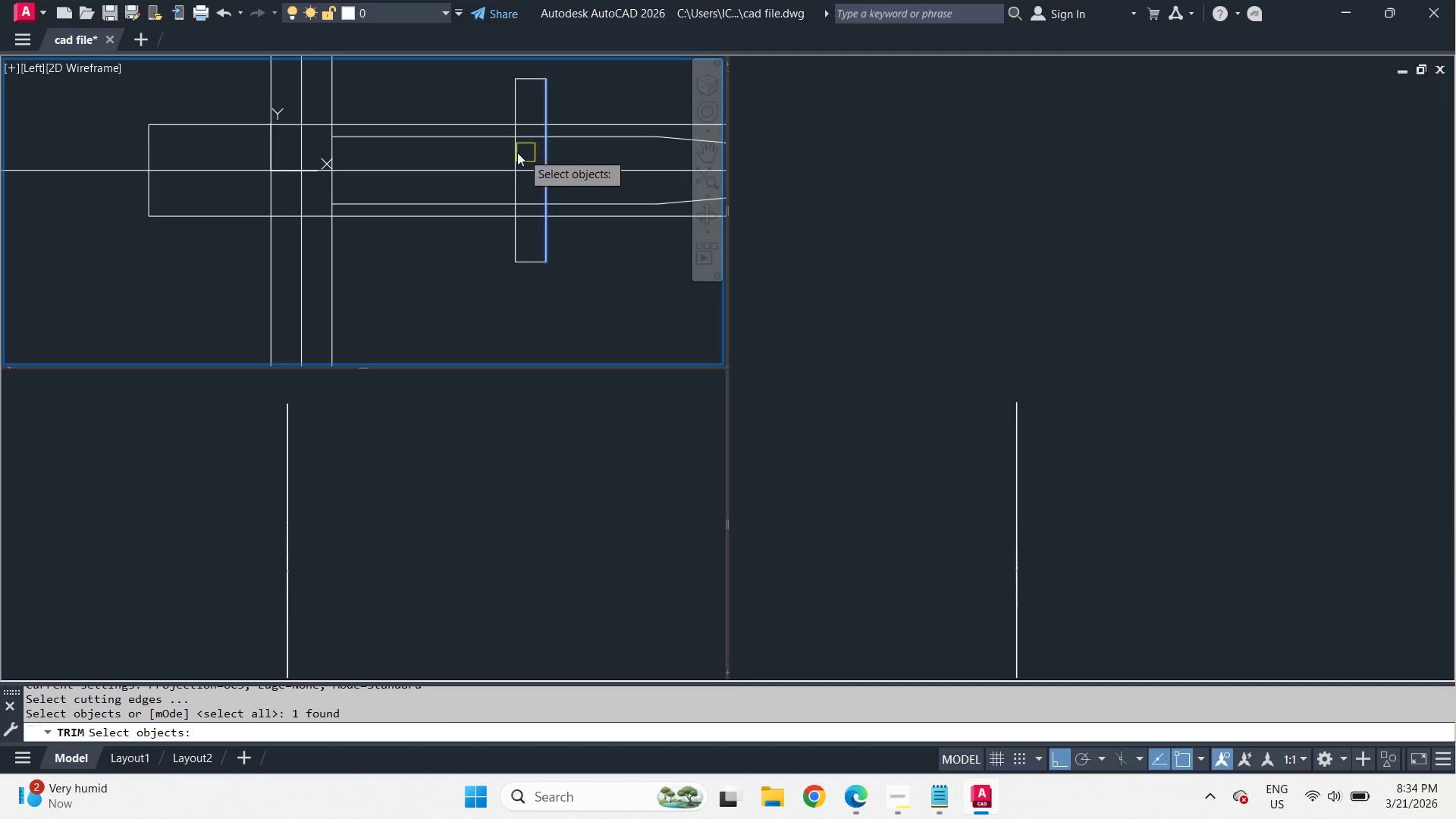 
key(Space)
 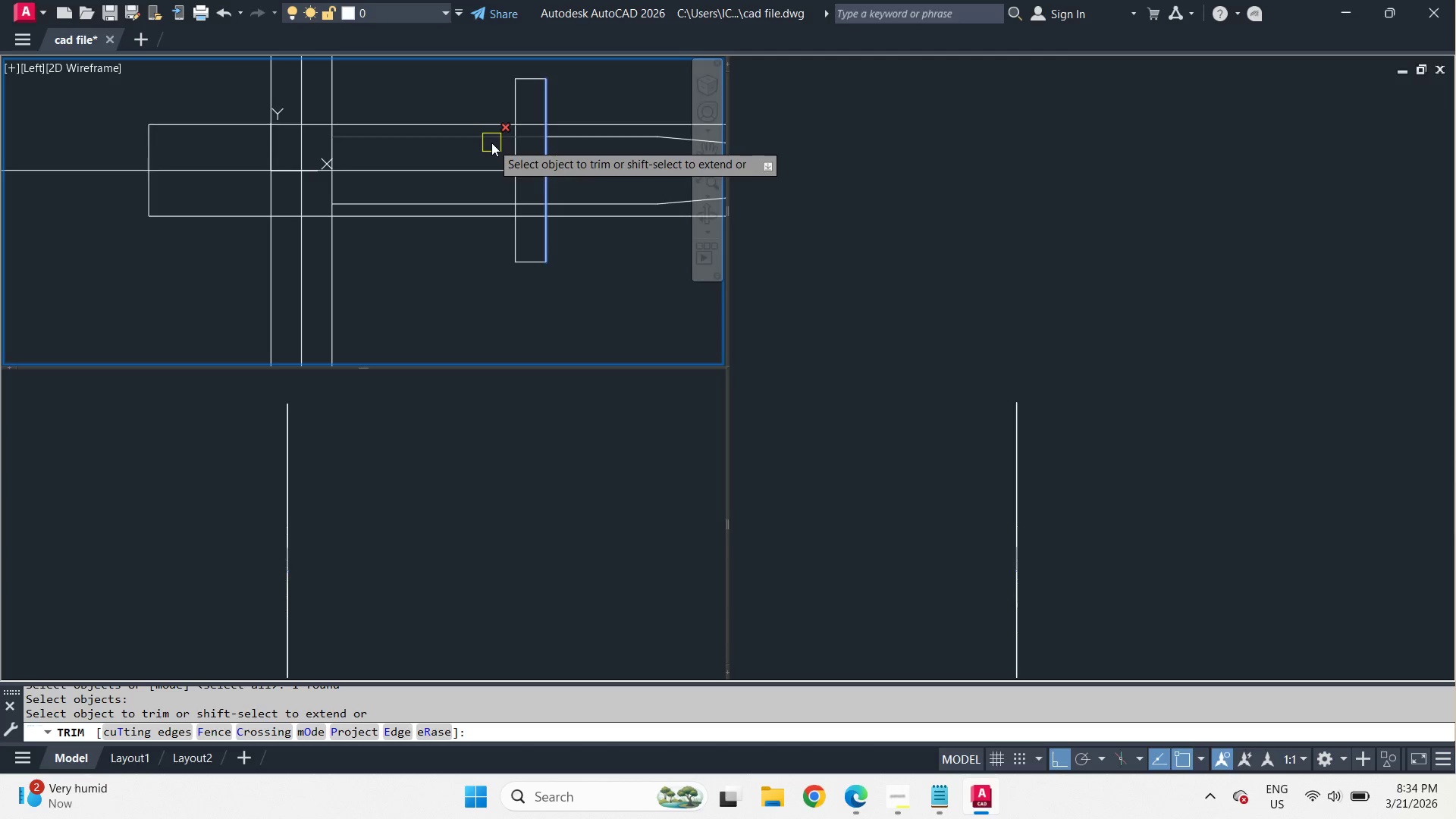 
left_click_drag(start_coordinate=[491, 143], to_coordinate=[491, 149])
 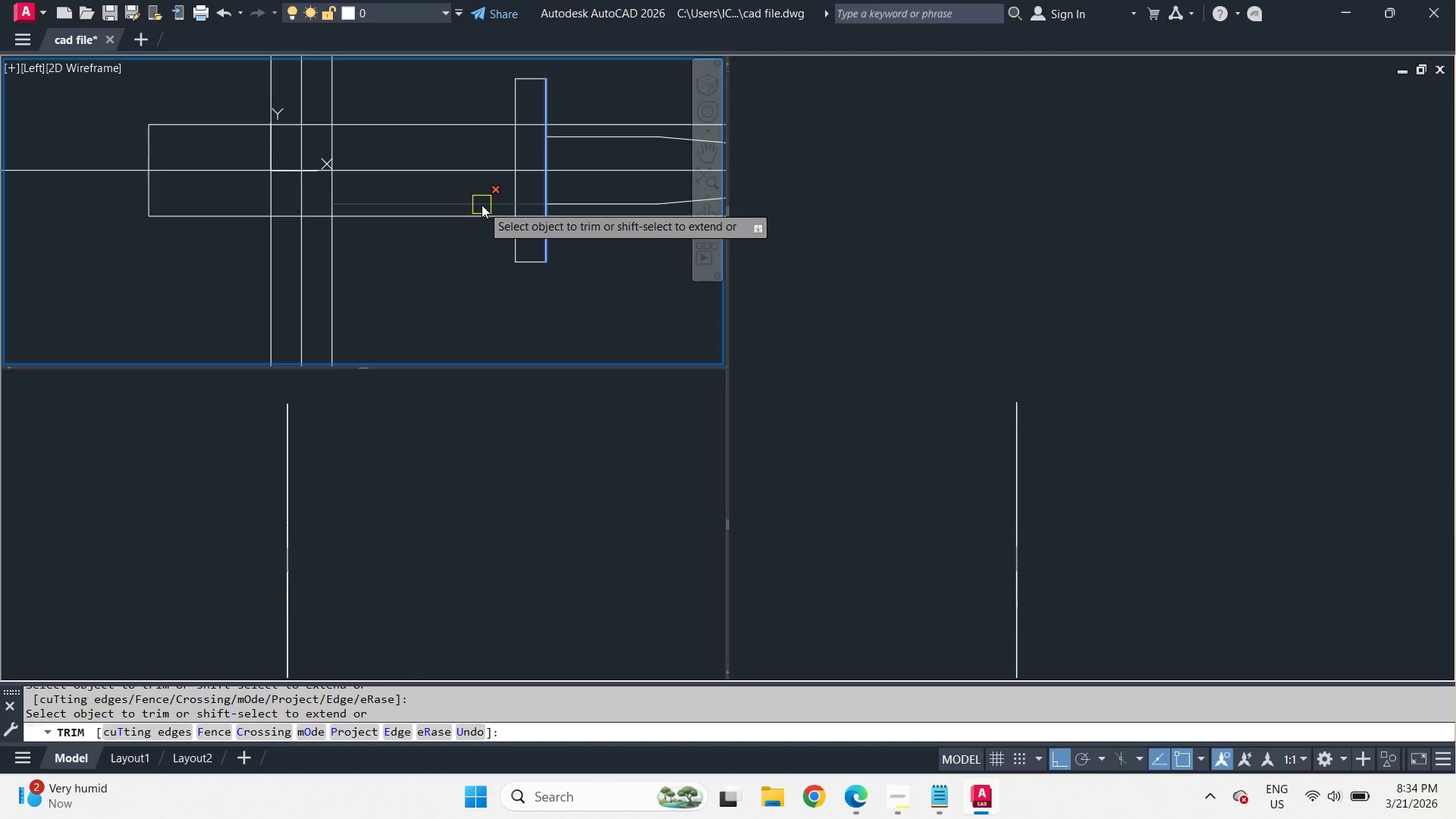 
left_click([482, 205])
 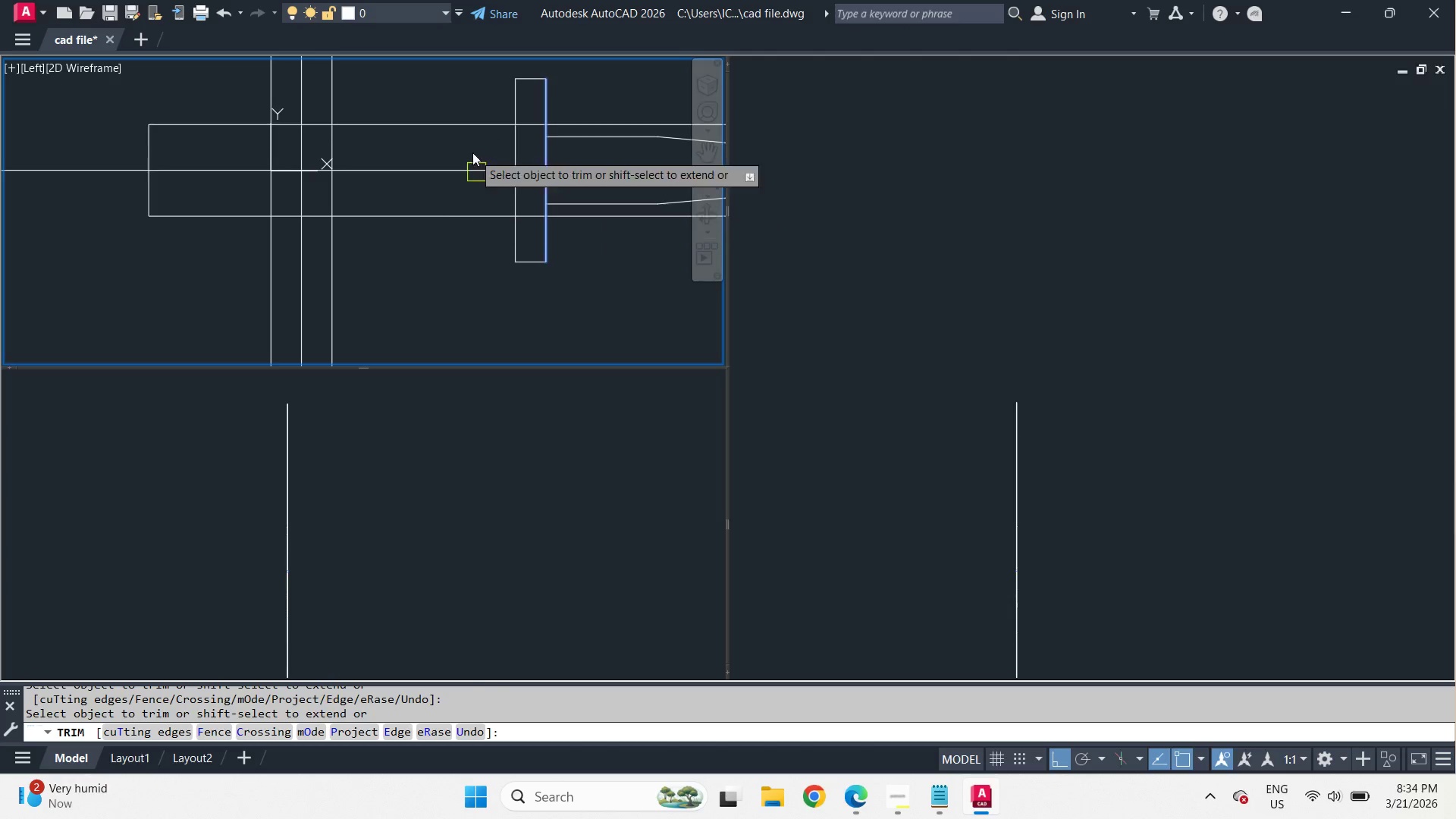 
key(Space)
 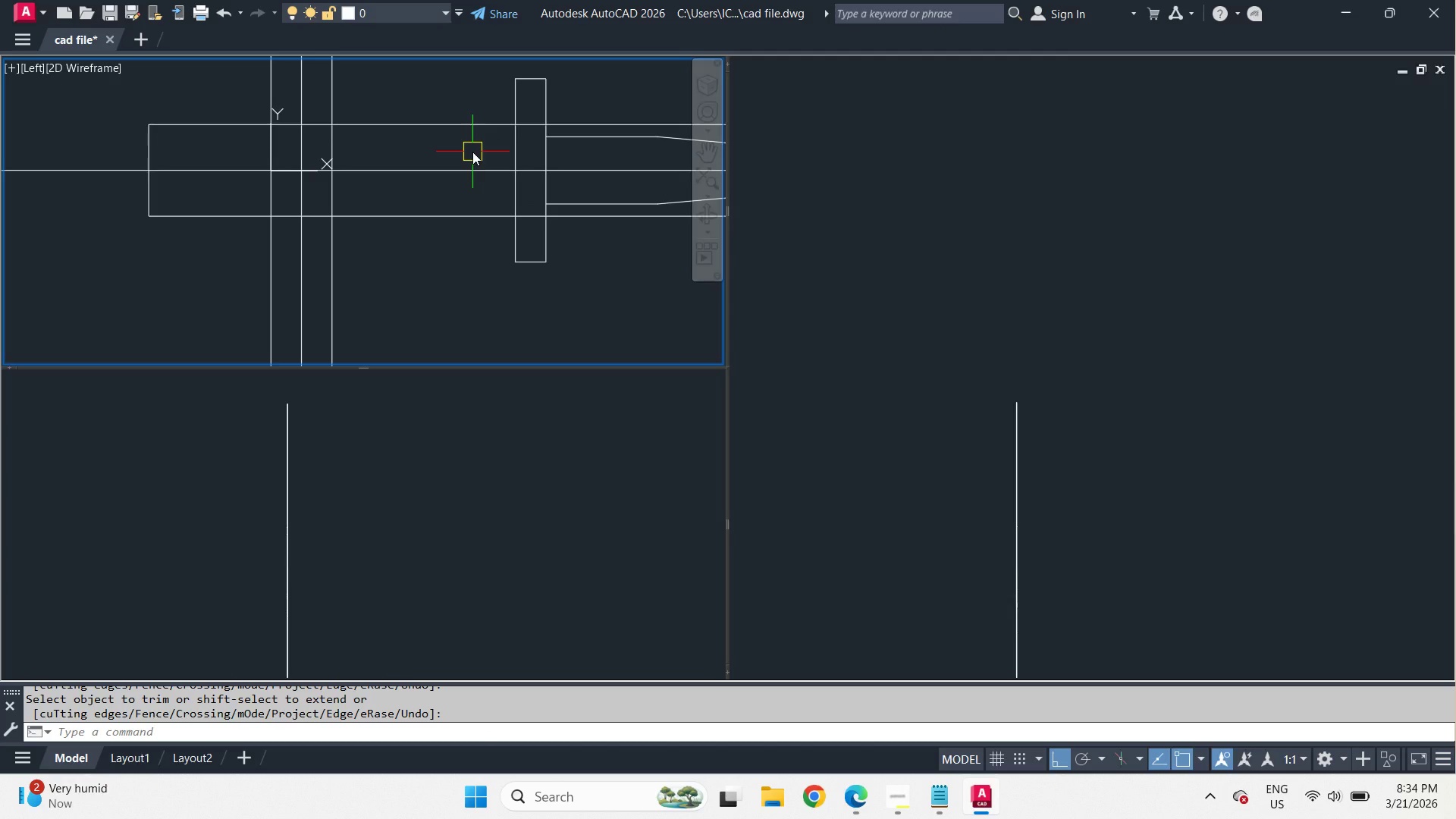 
key(D)
 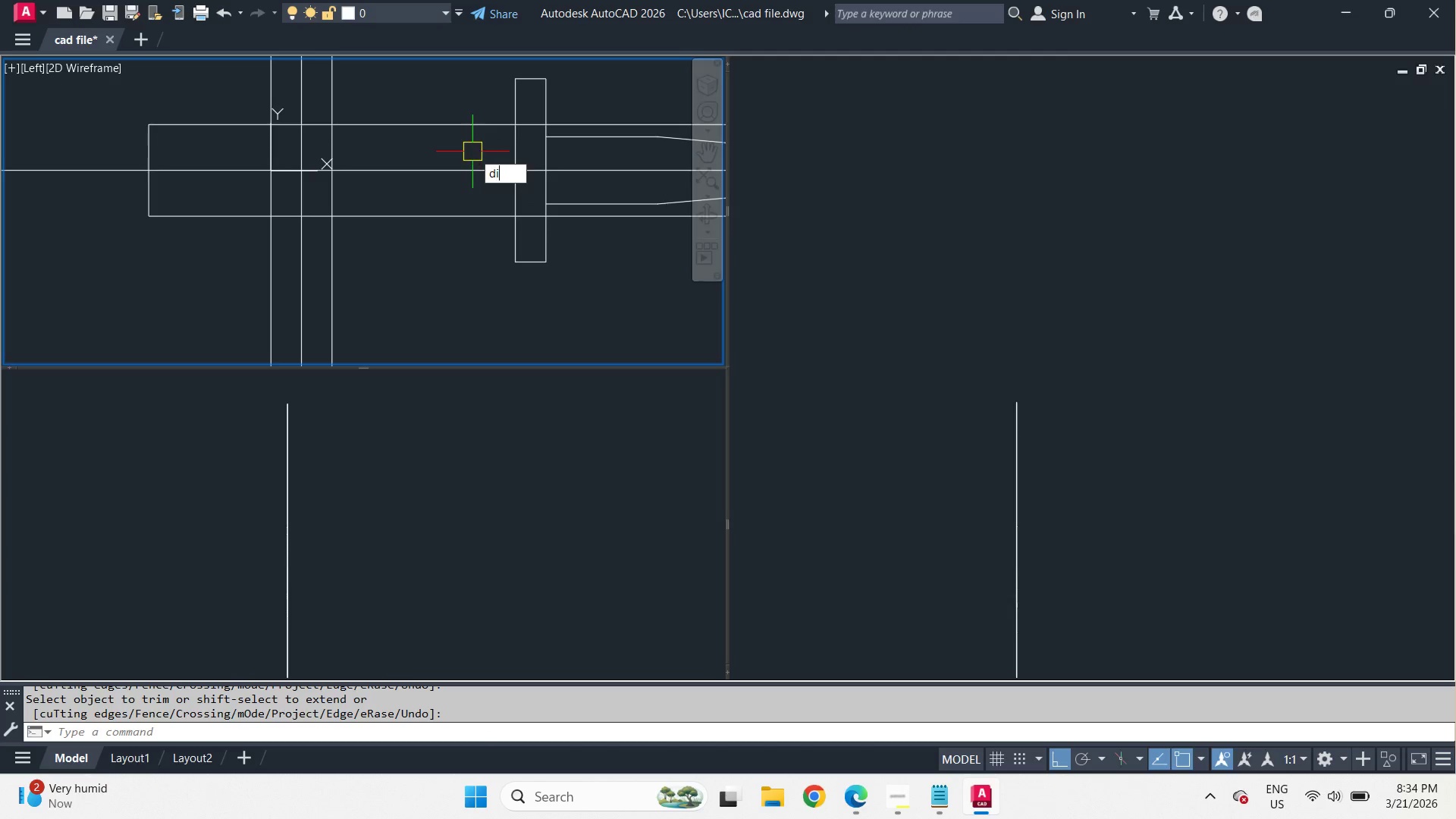 
key(I)
 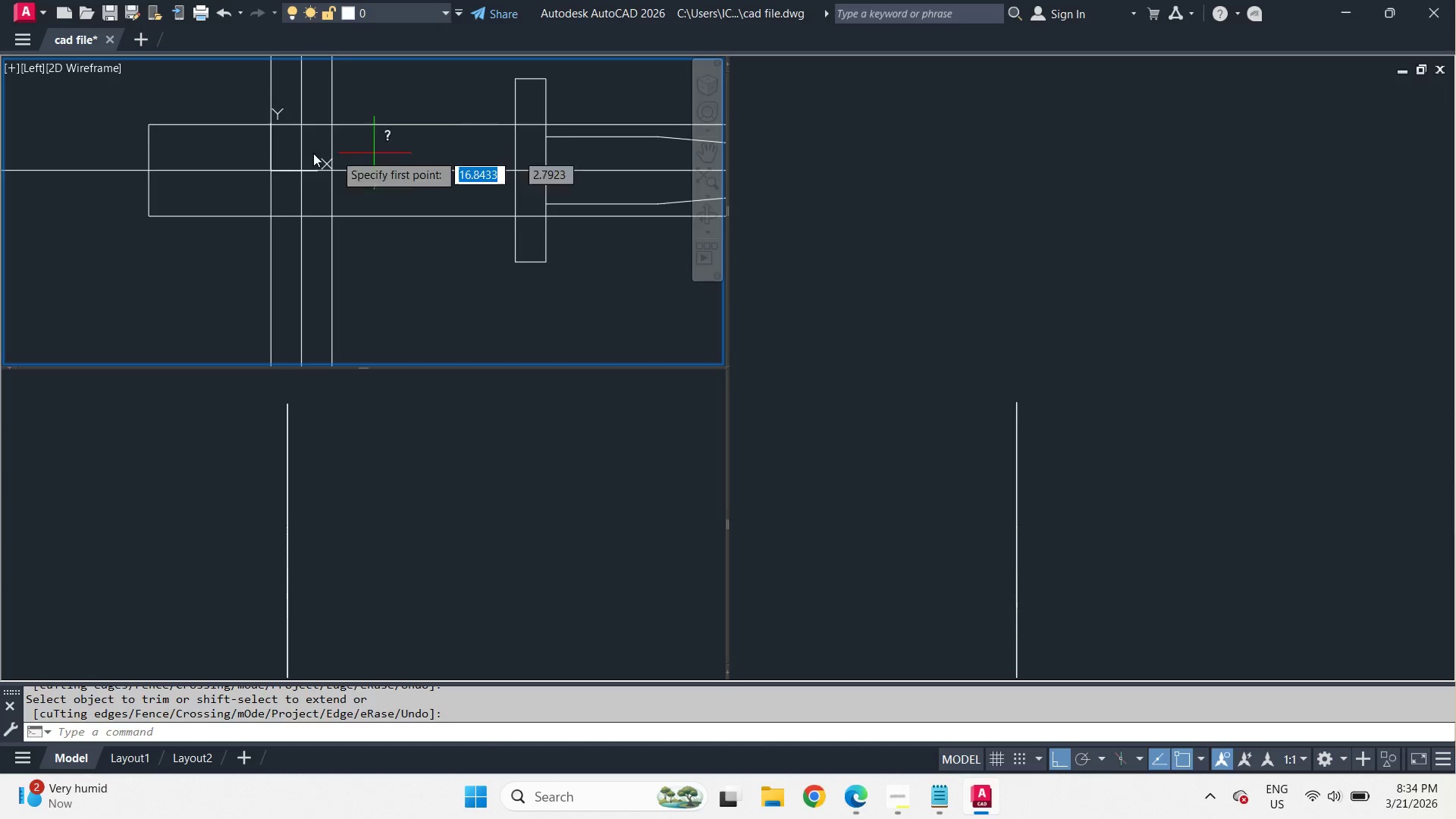 
key(Space)
 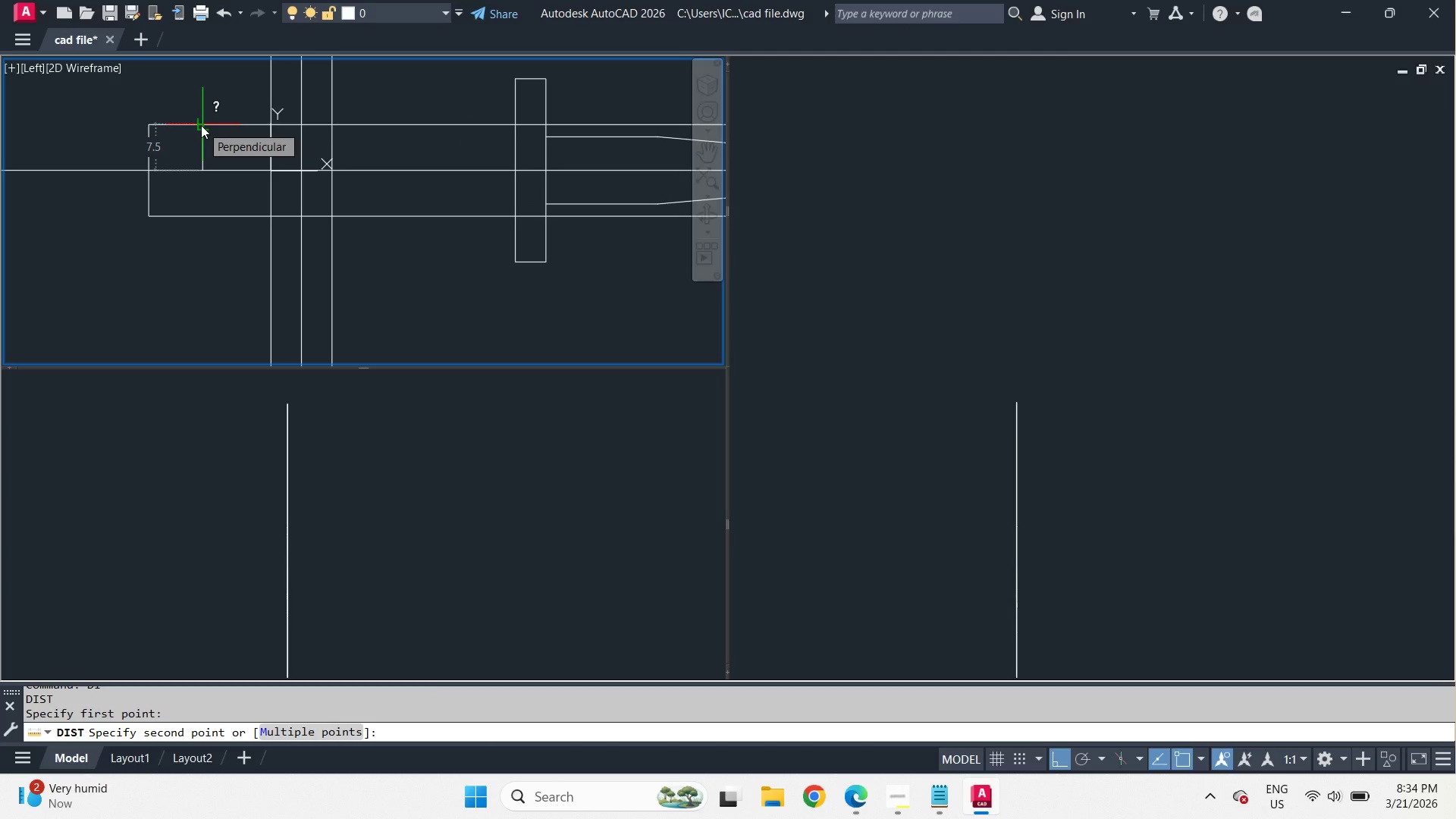 
key(Escape)
 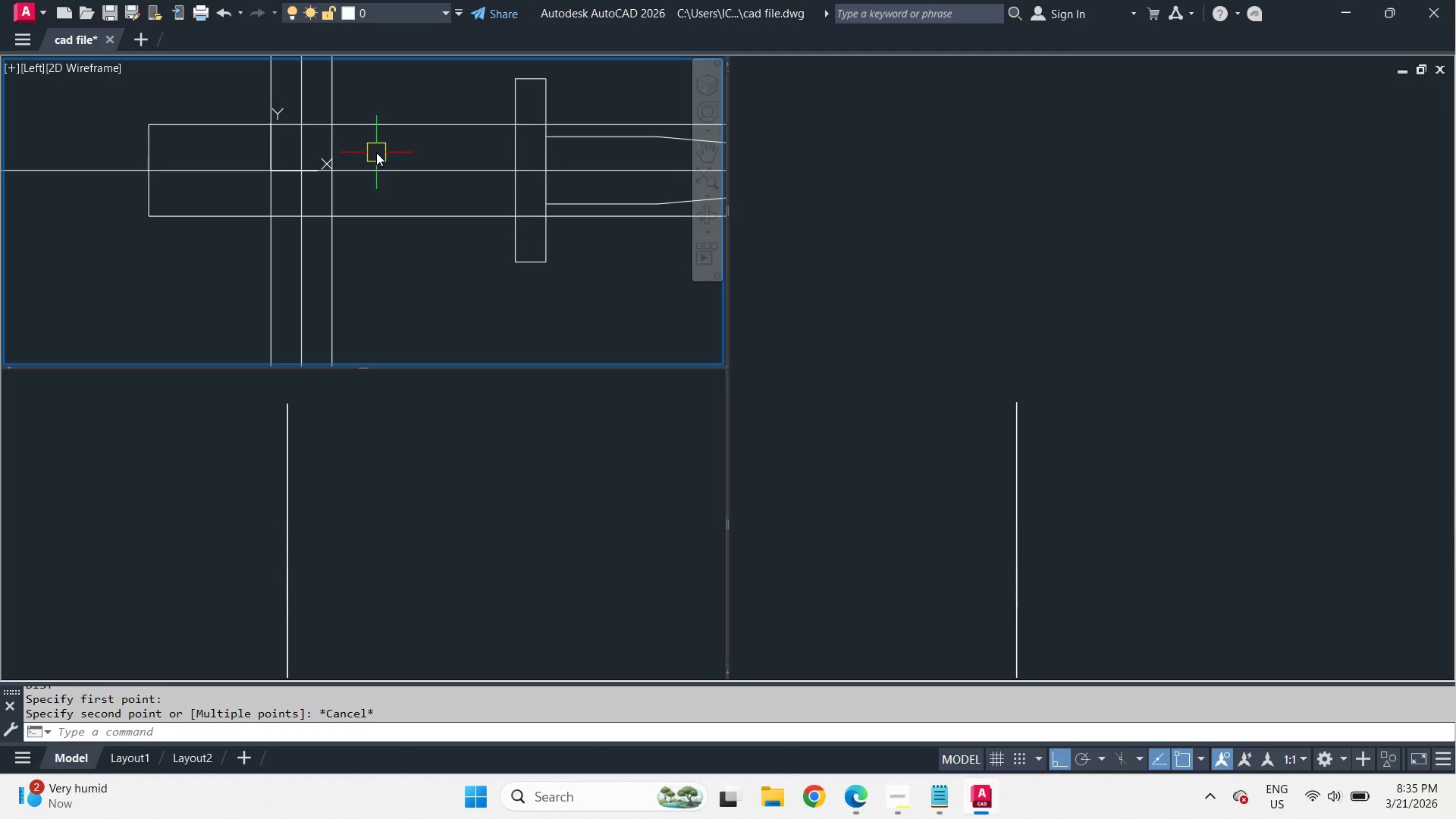 
scroll: coordinate [376, 152], scroll_direction: down, amount: 1.0
 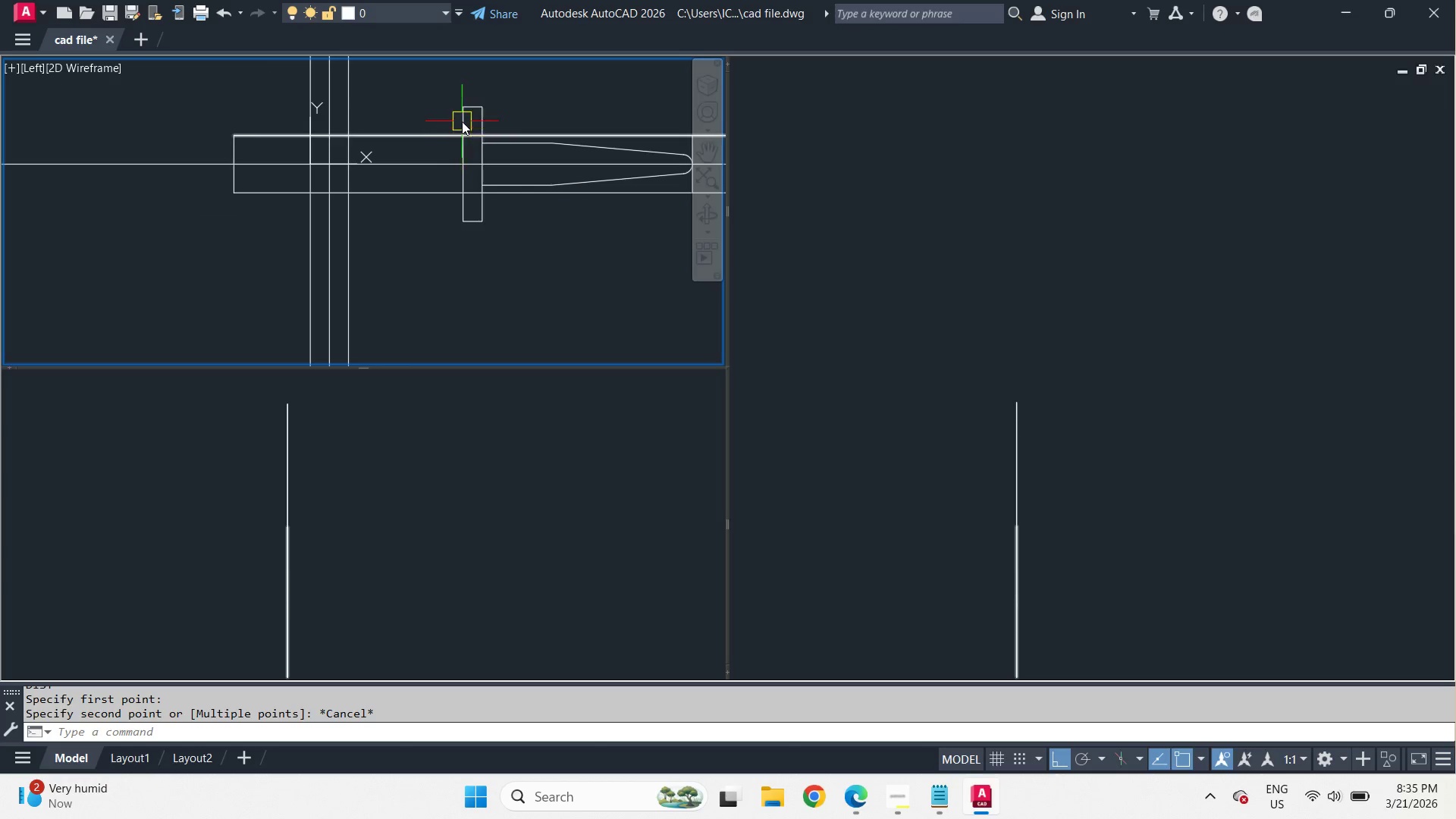 
key(T)
 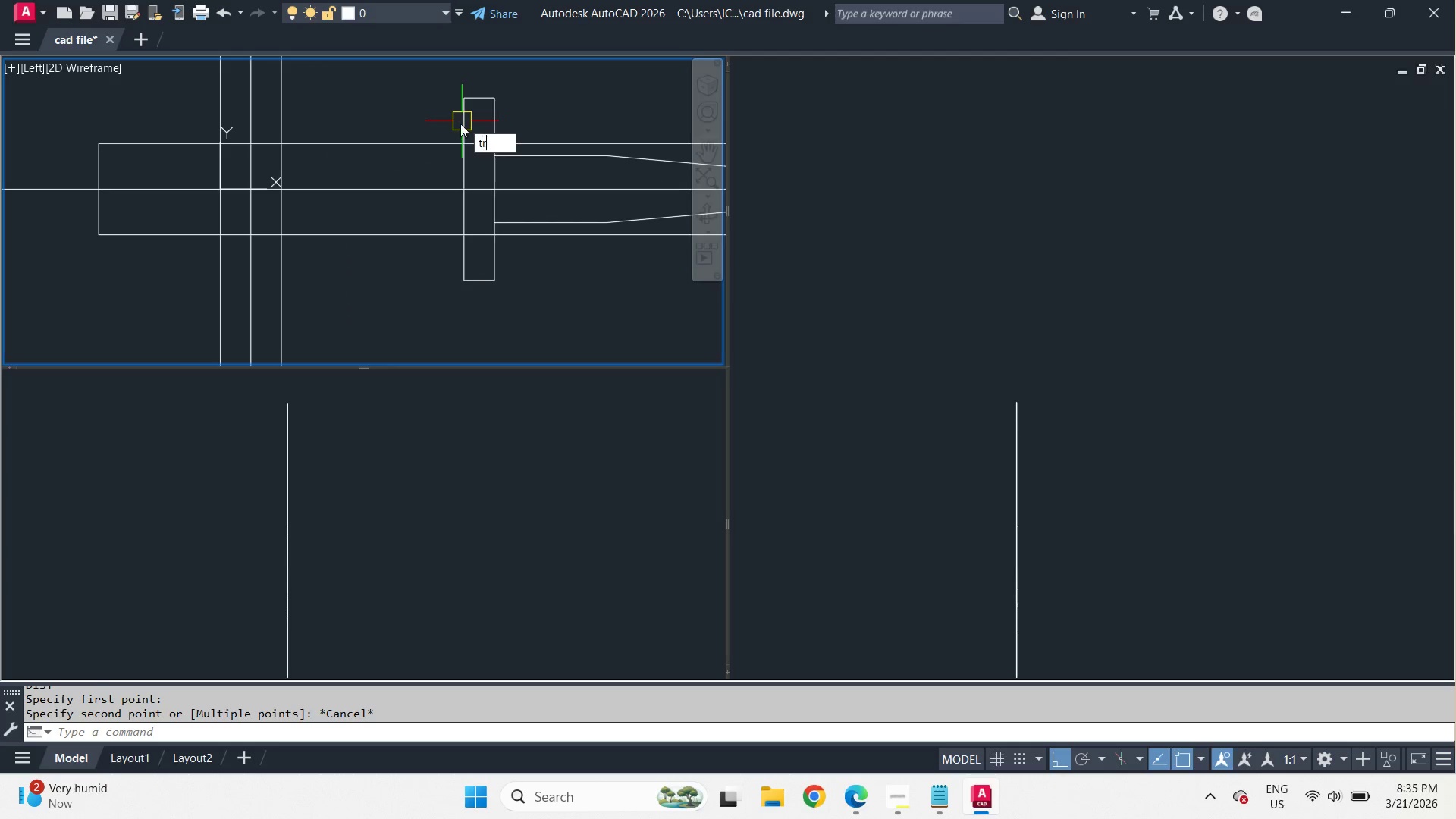 
scroll: coordinate [462, 121], scroll_direction: up, amount: 1.0
 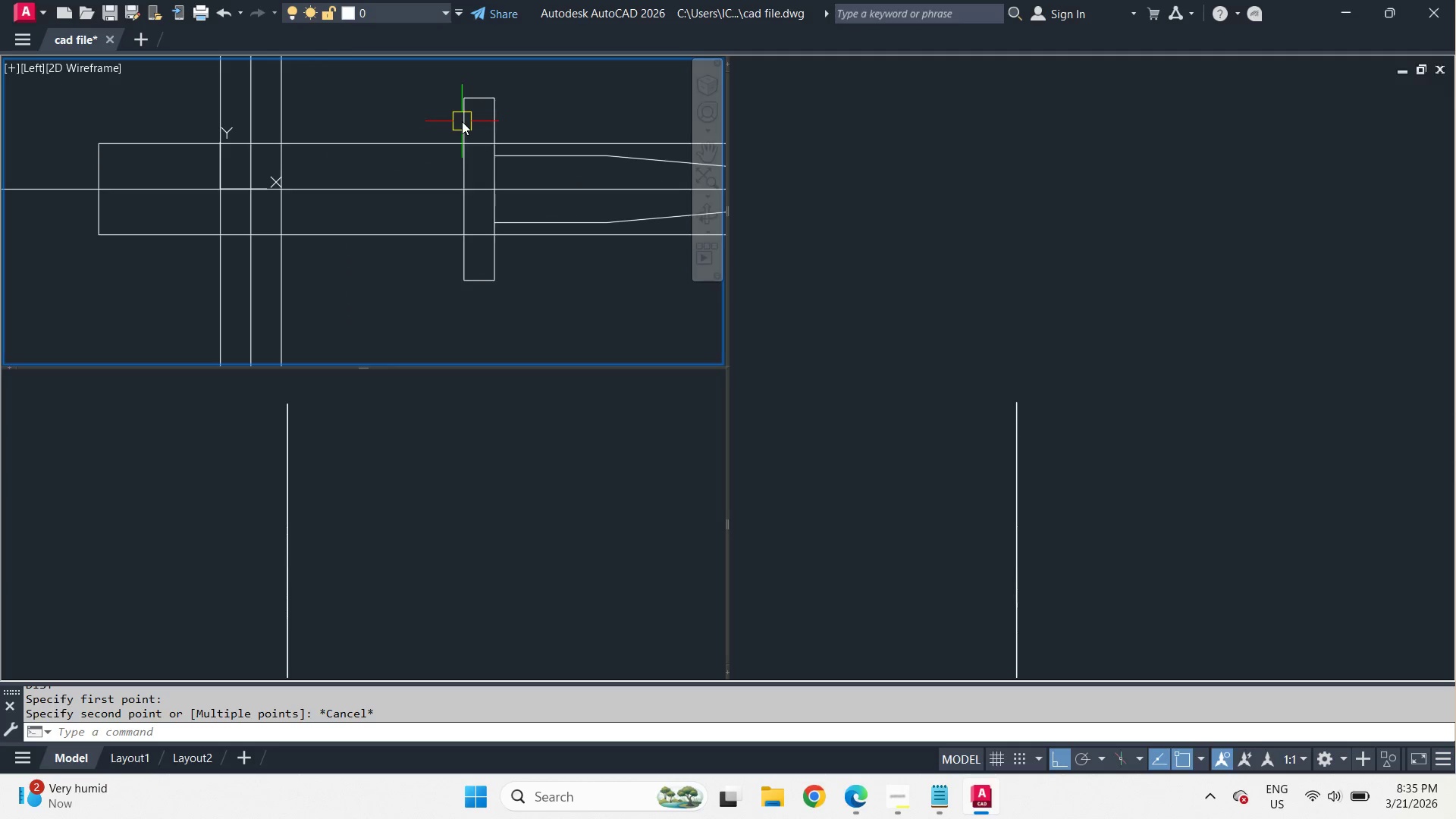 
key(Space)
 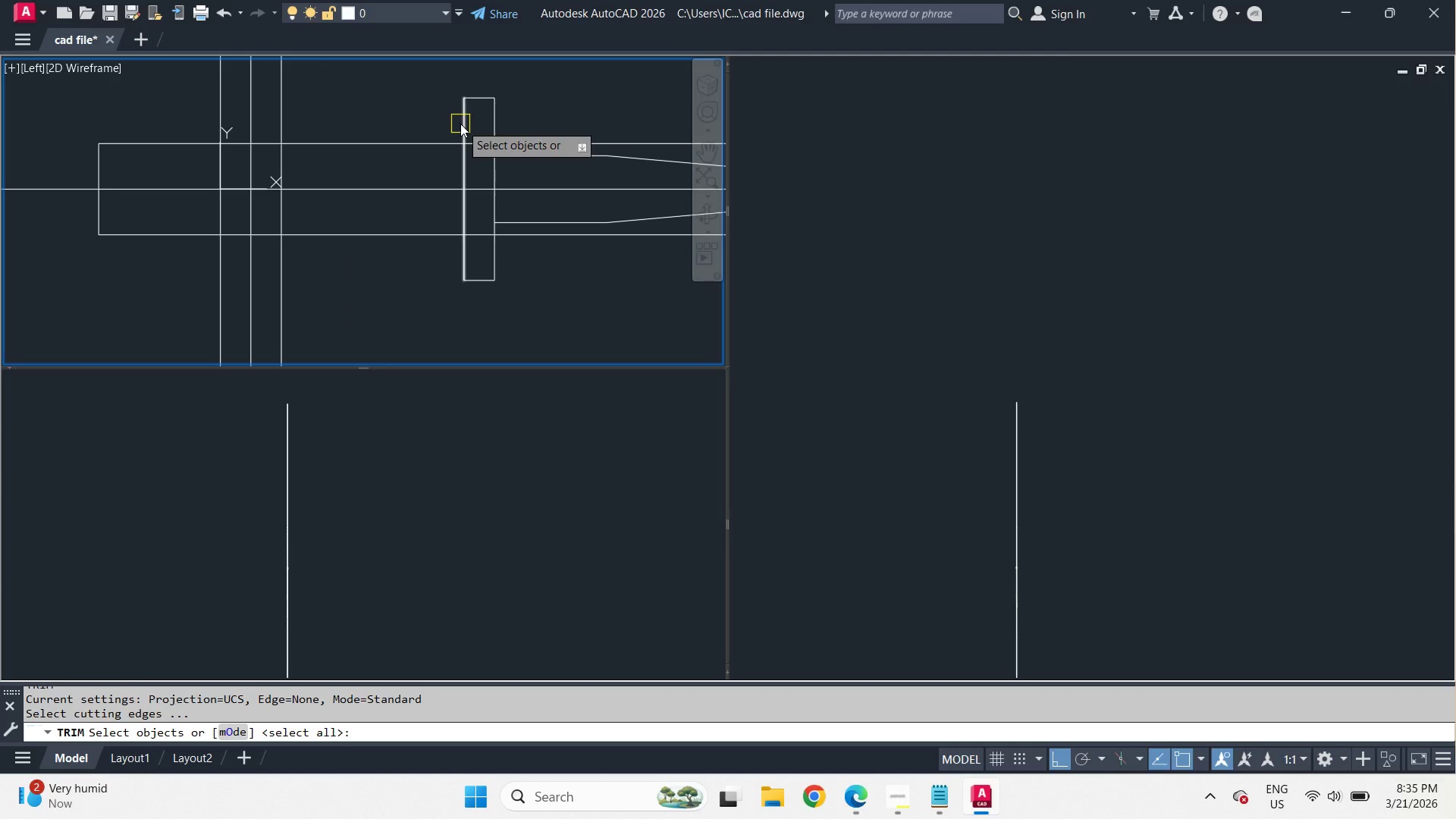 
left_click([460, 124])
 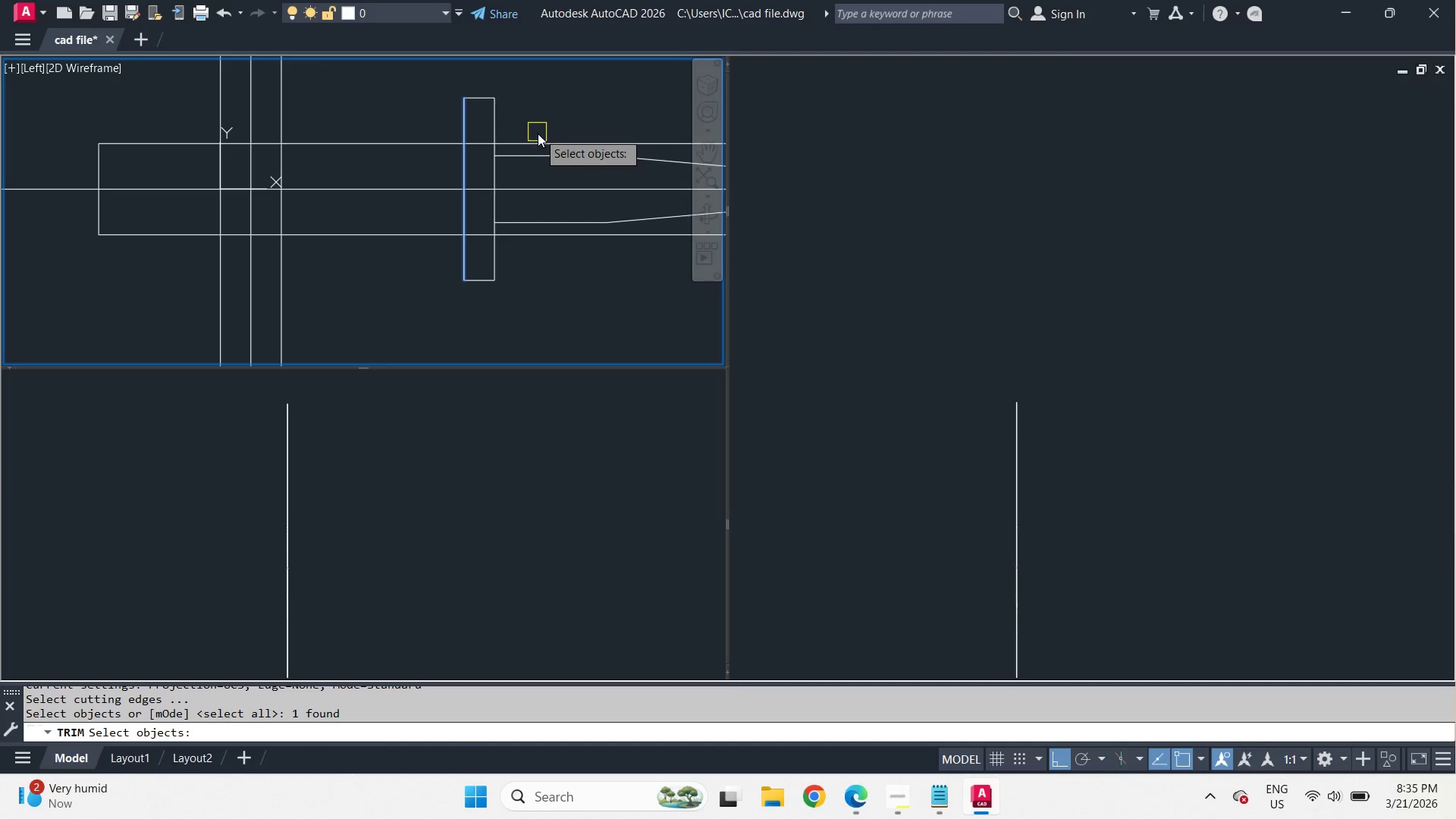 
key(Space)
 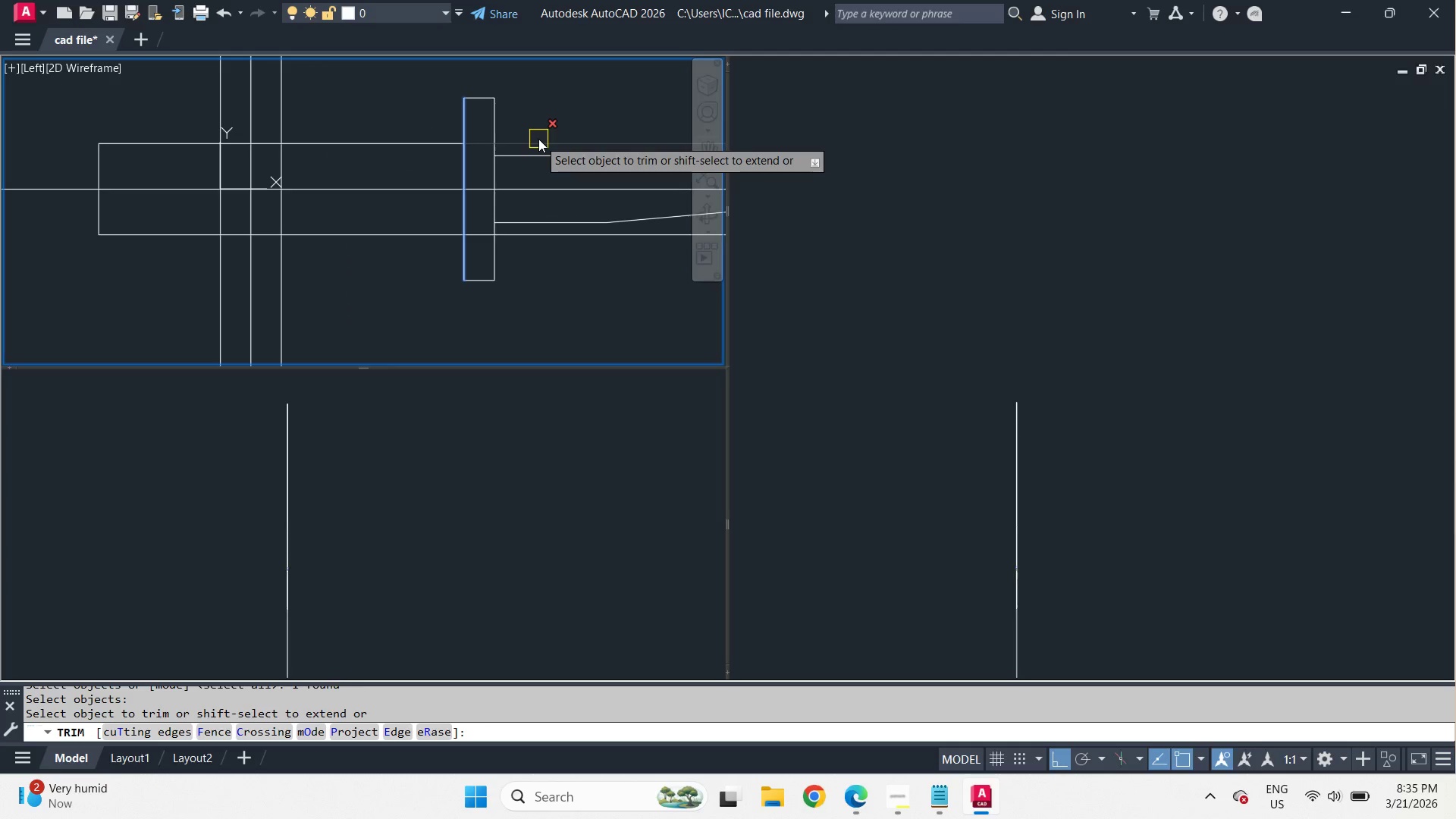 
left_click([538, 139])
 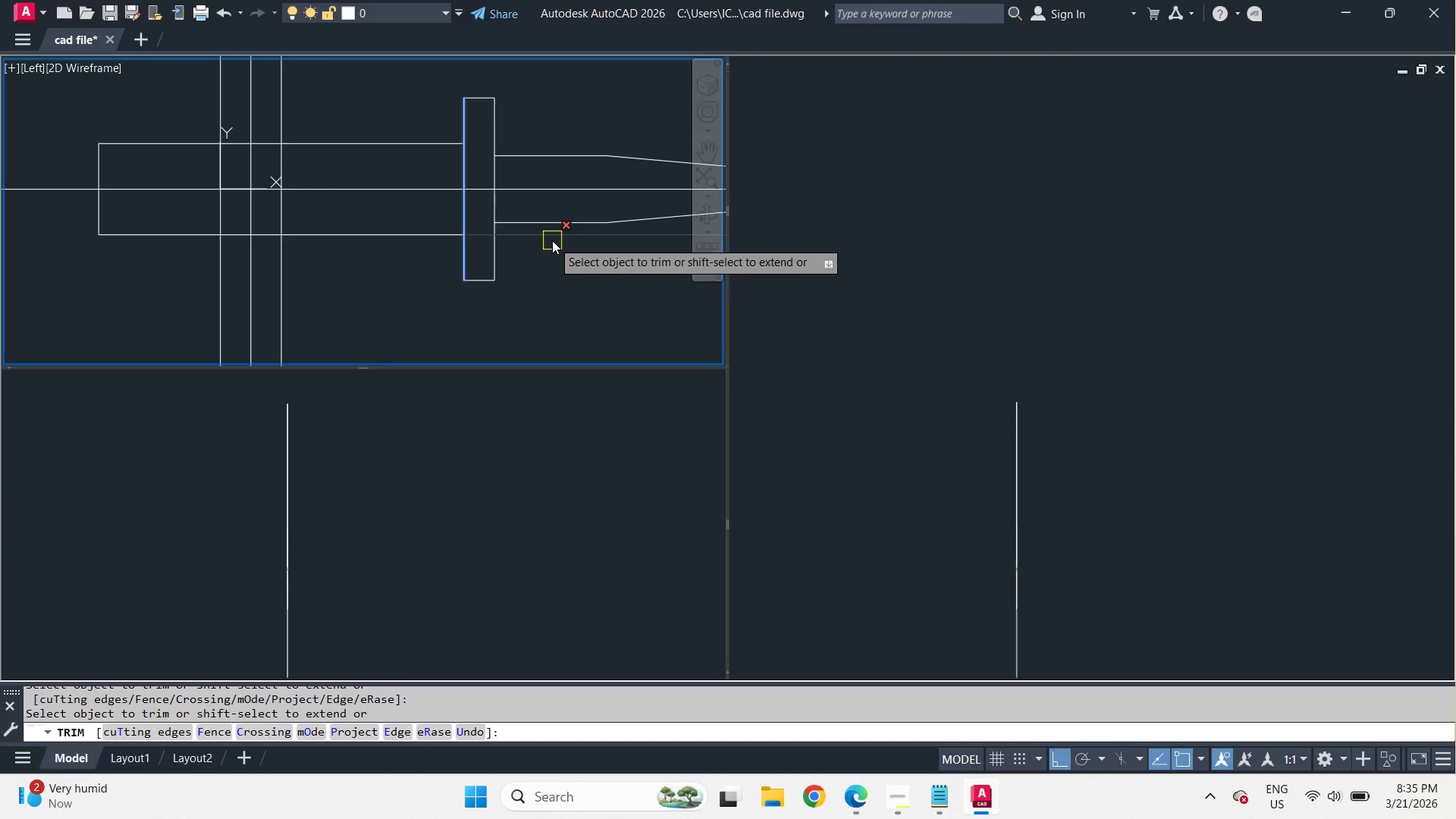 
key(Space)
 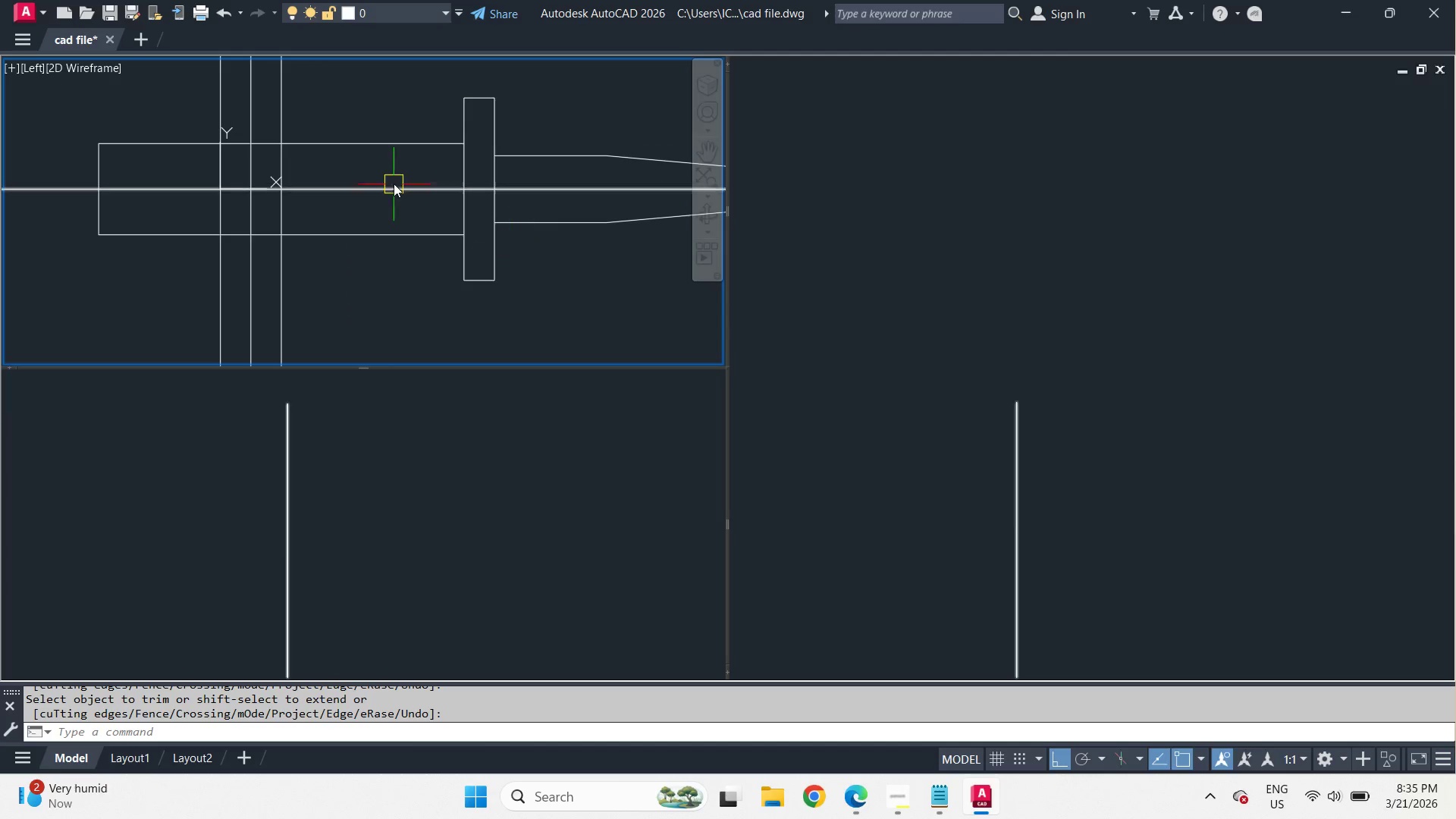 
scroll: coordinate [394, 185], scroll_direction: down, amount: 2.0
 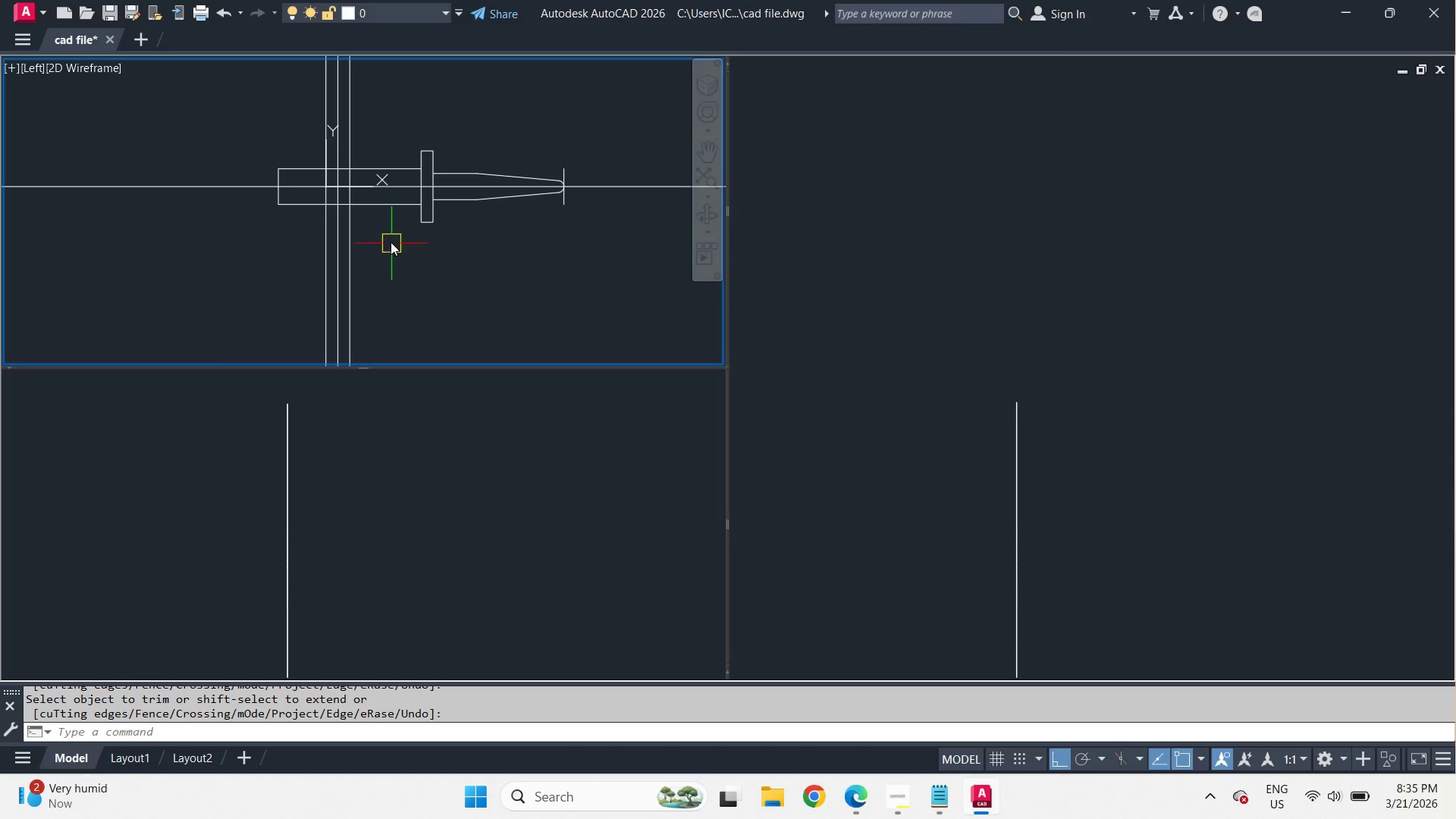 
scroll: coordinate [300, 155], scroll_direction: up, amount: 2.0
 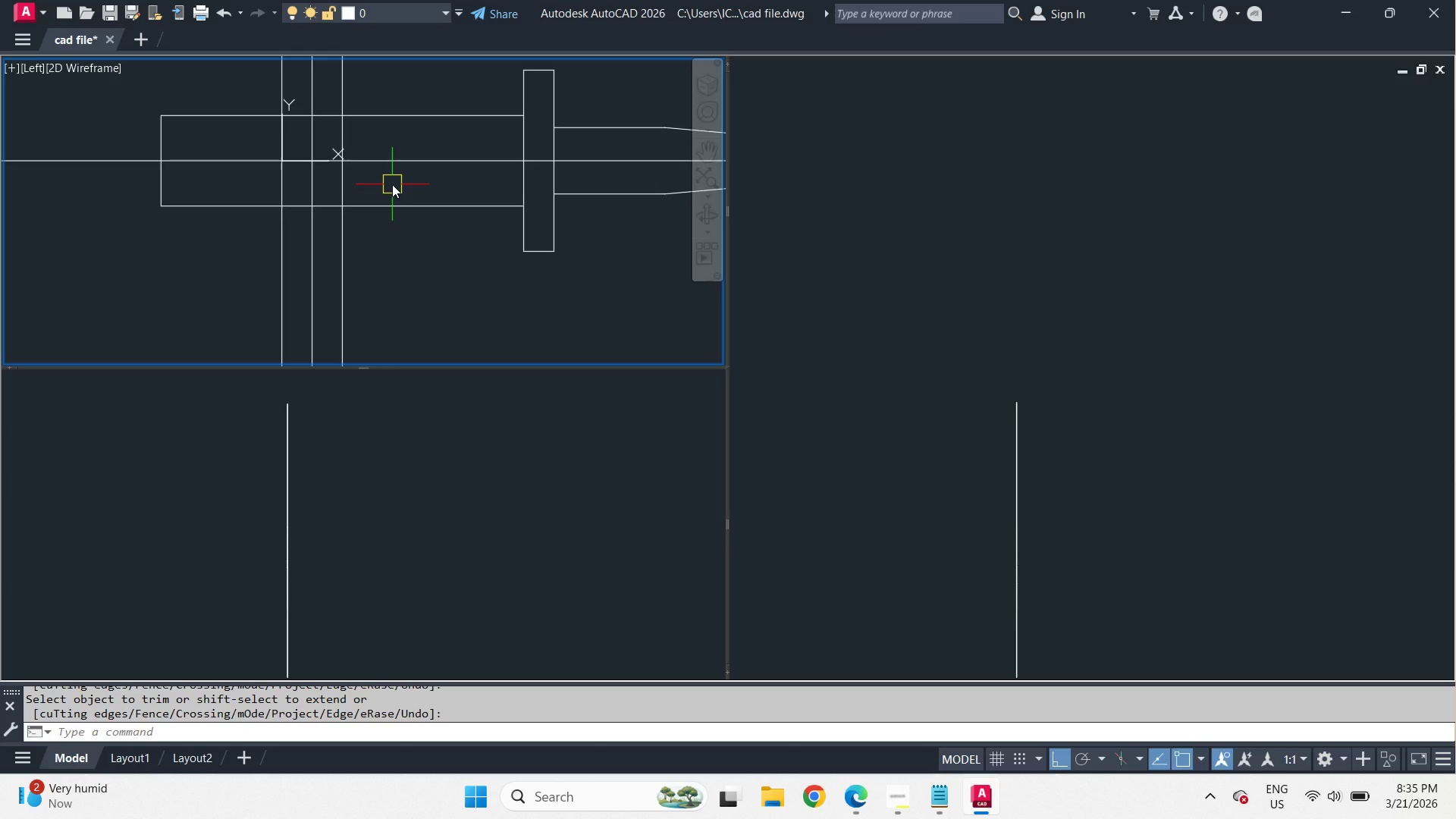 
wait(9.96)
 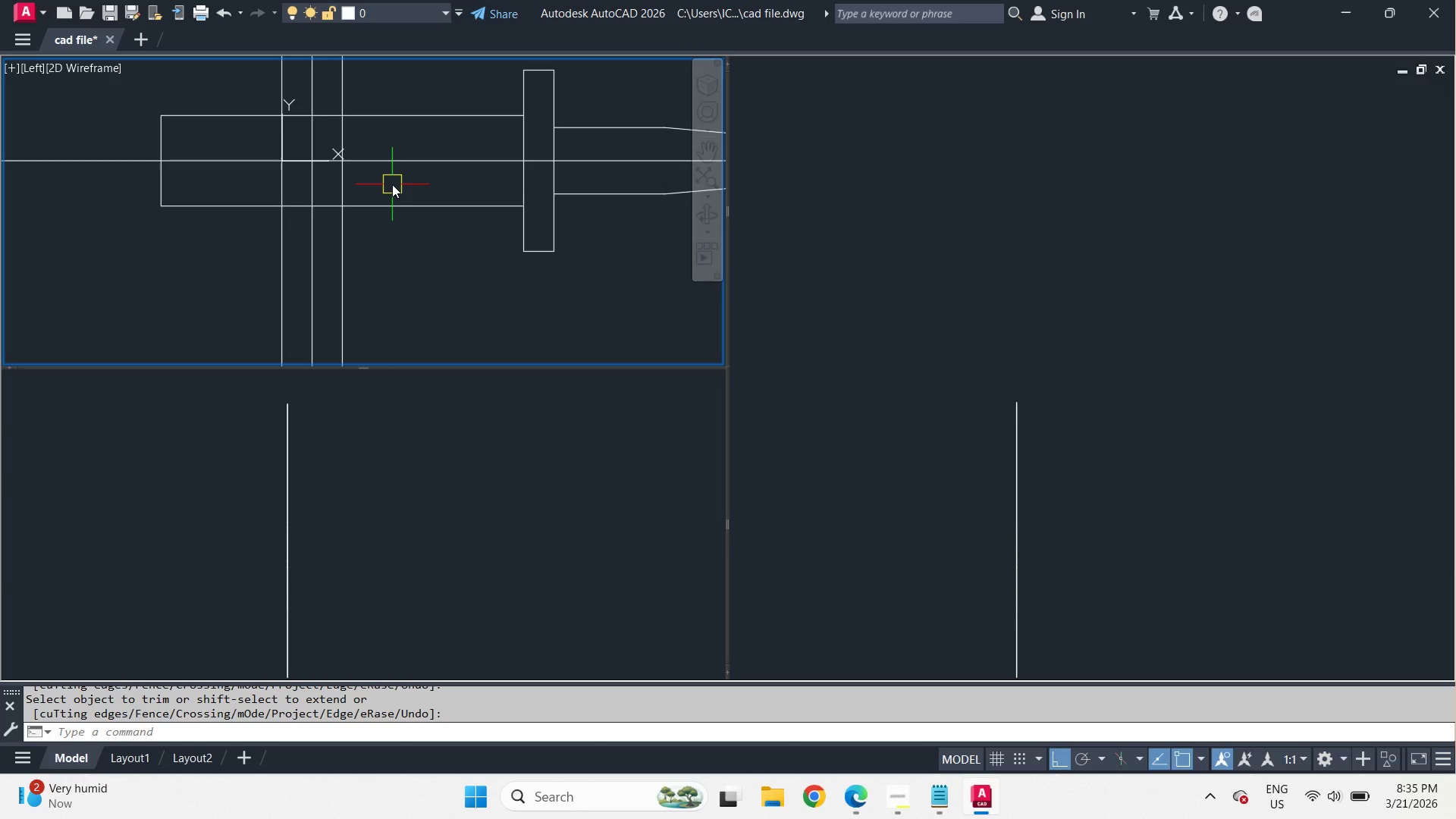 
scroll: coordinate [394, 185], scroll_direction: down, amount: 2.0
 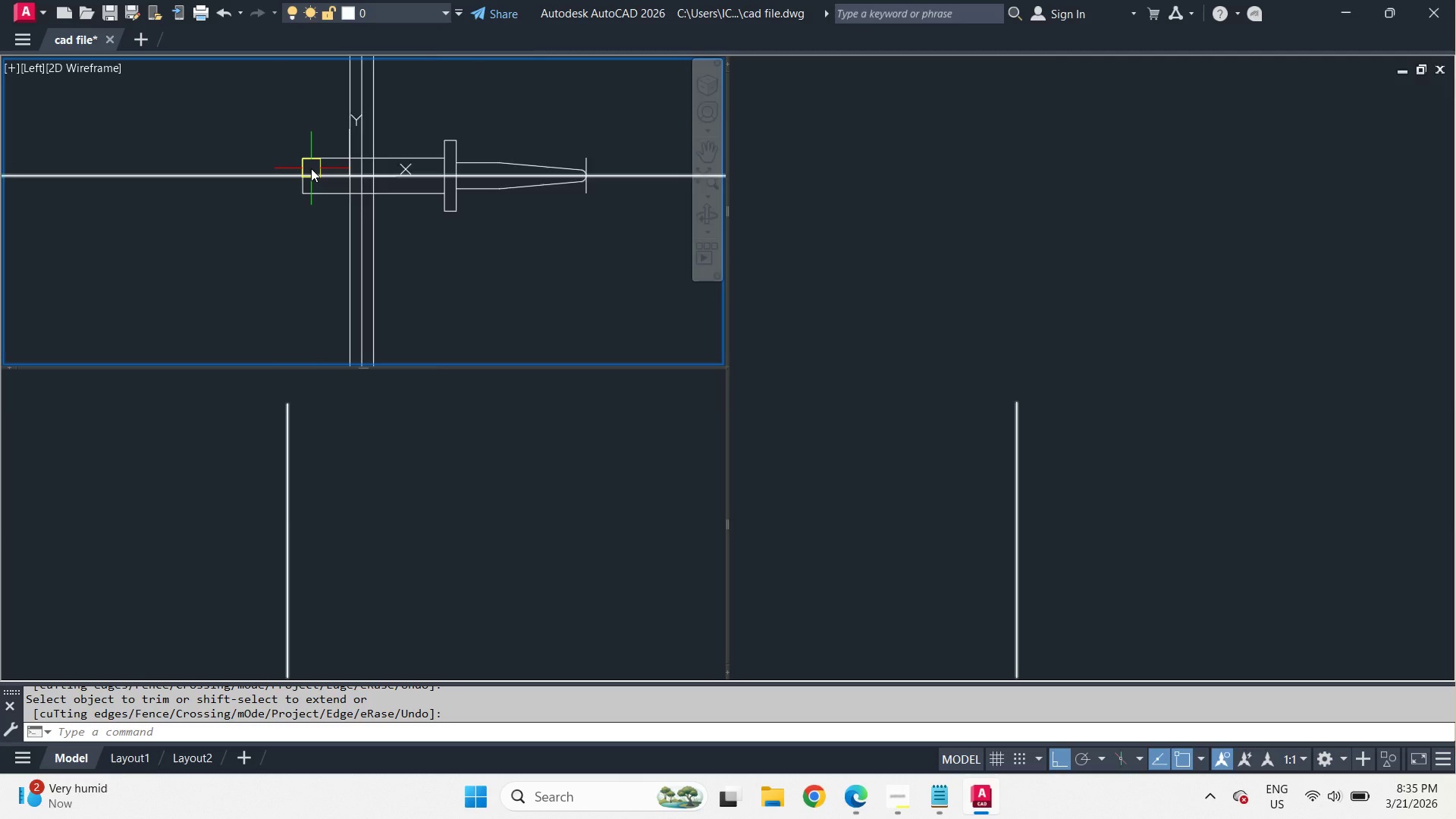 
scroll: coordinate [311, 168], scroll_direction: up, amount: 2.0
 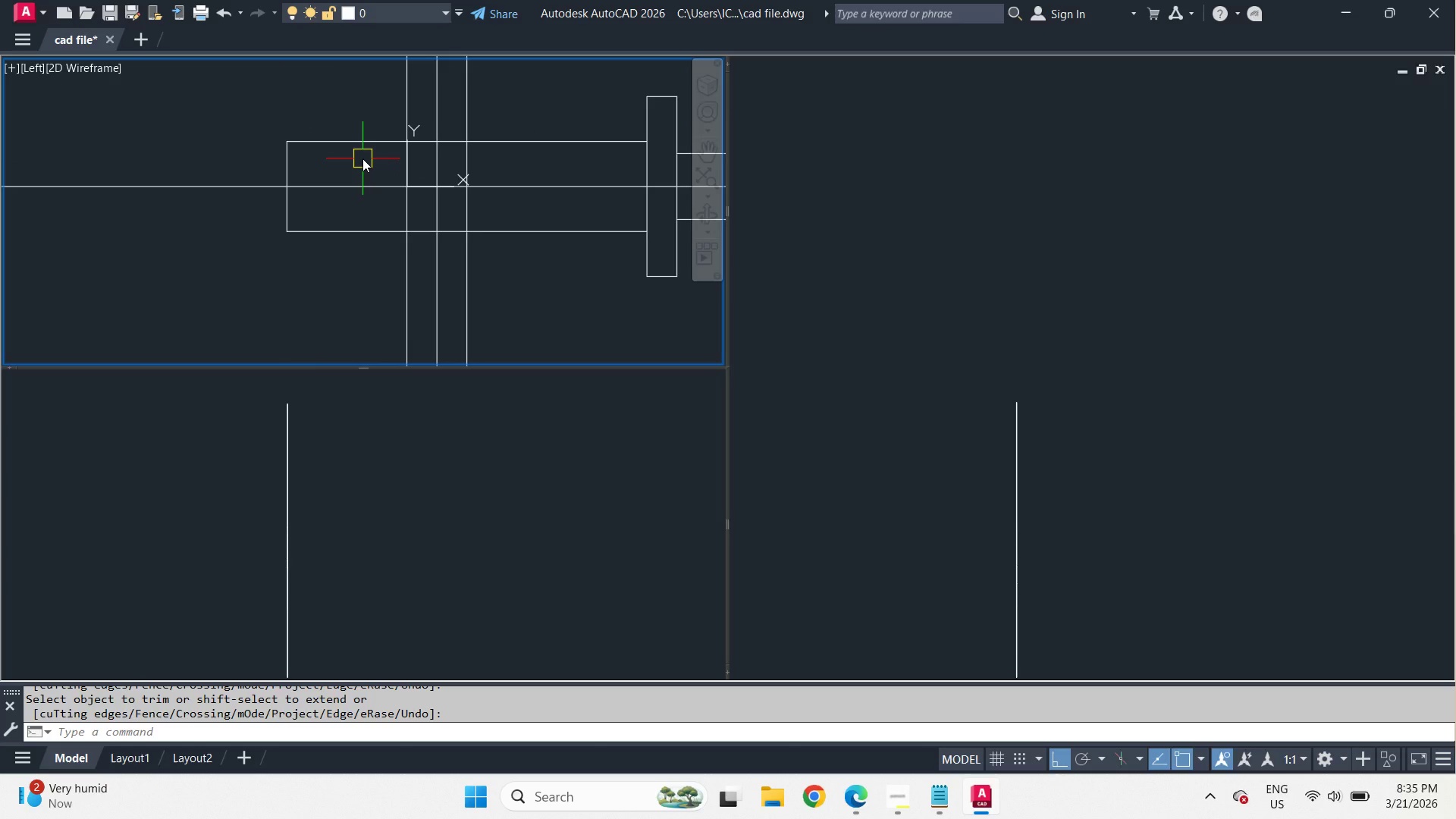 
key(O)
 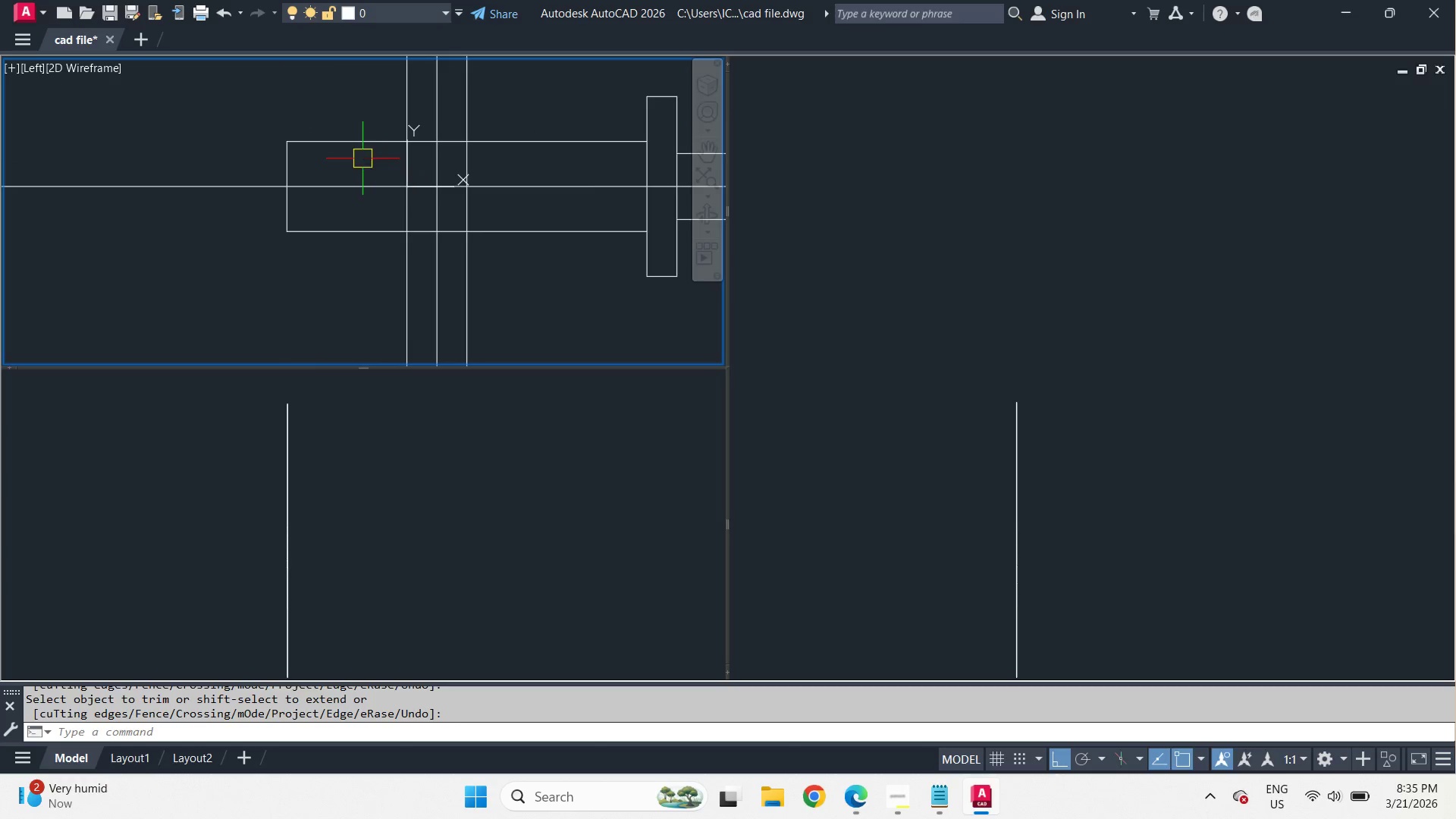 
key(Space)
 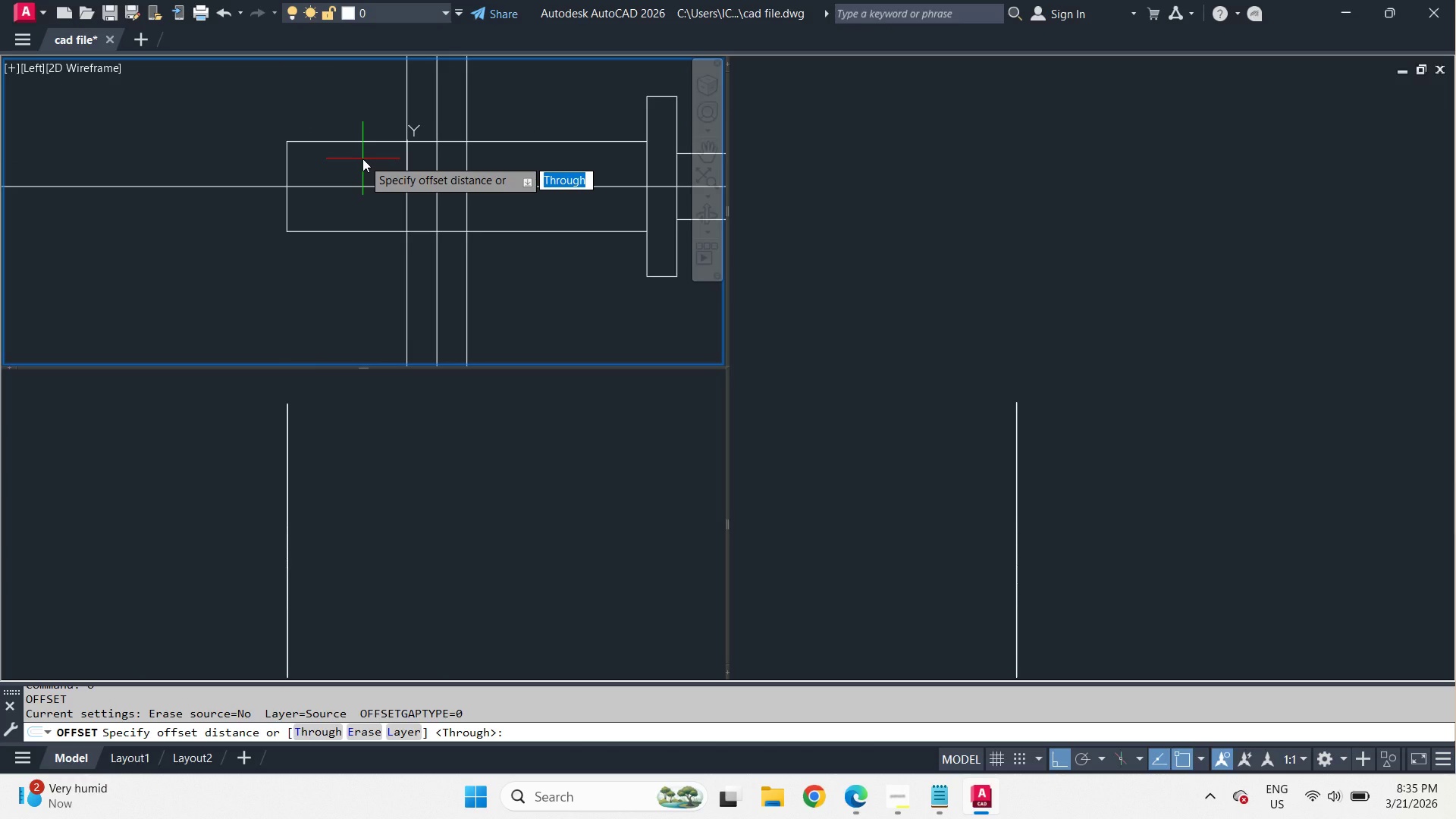 
wait(11.58)
 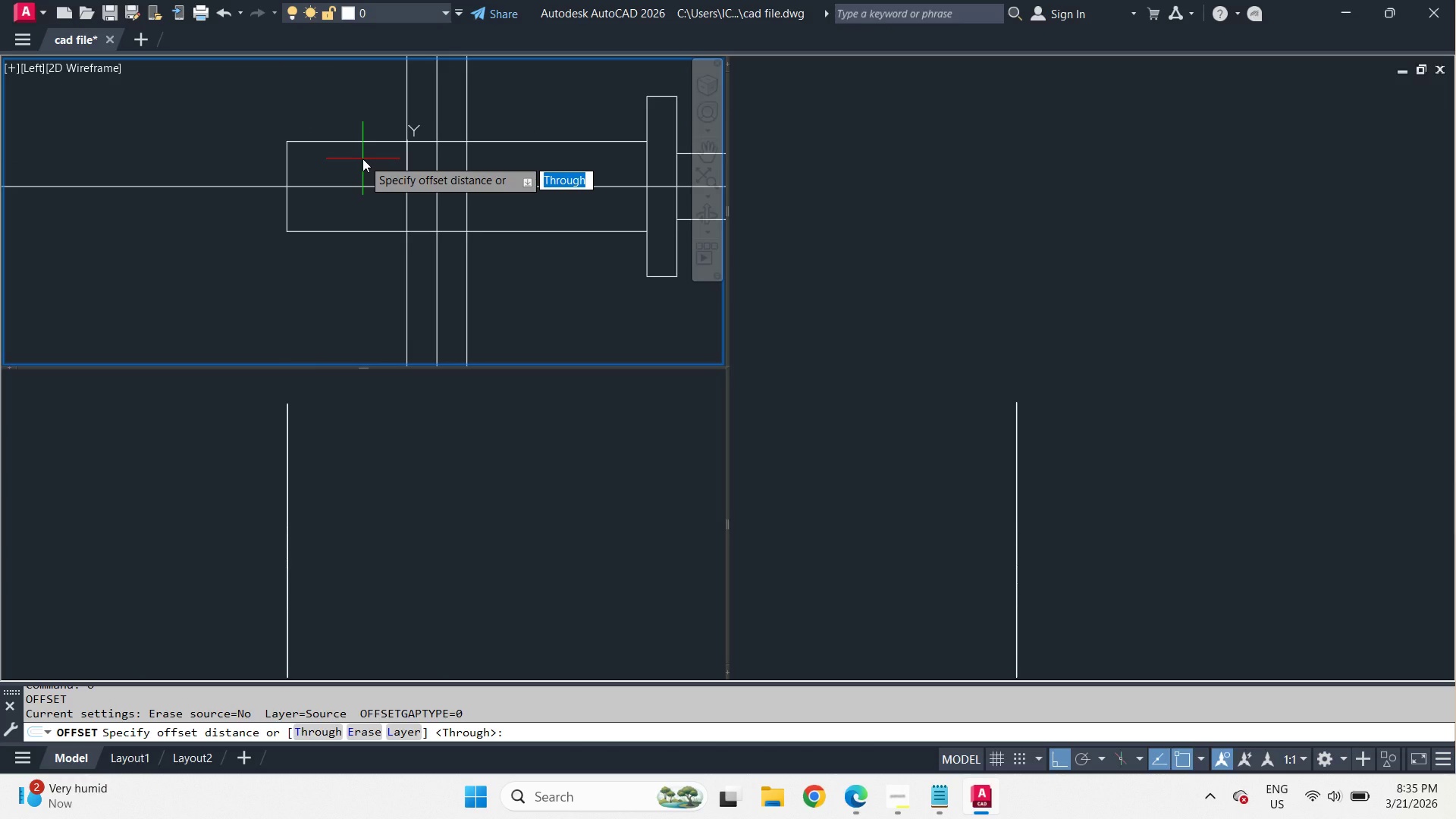 
key(Numpad5)
 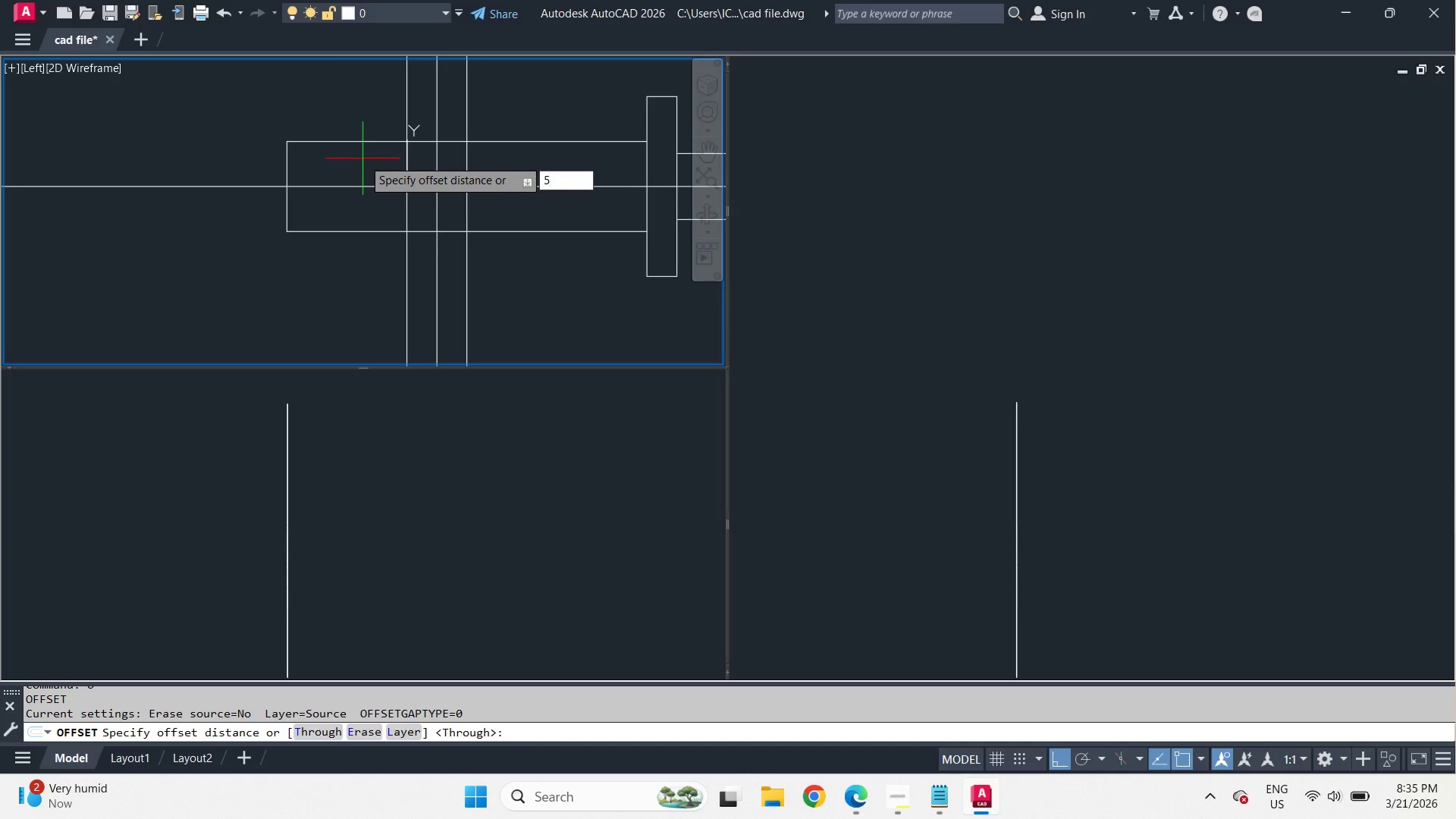 
key(Space)
 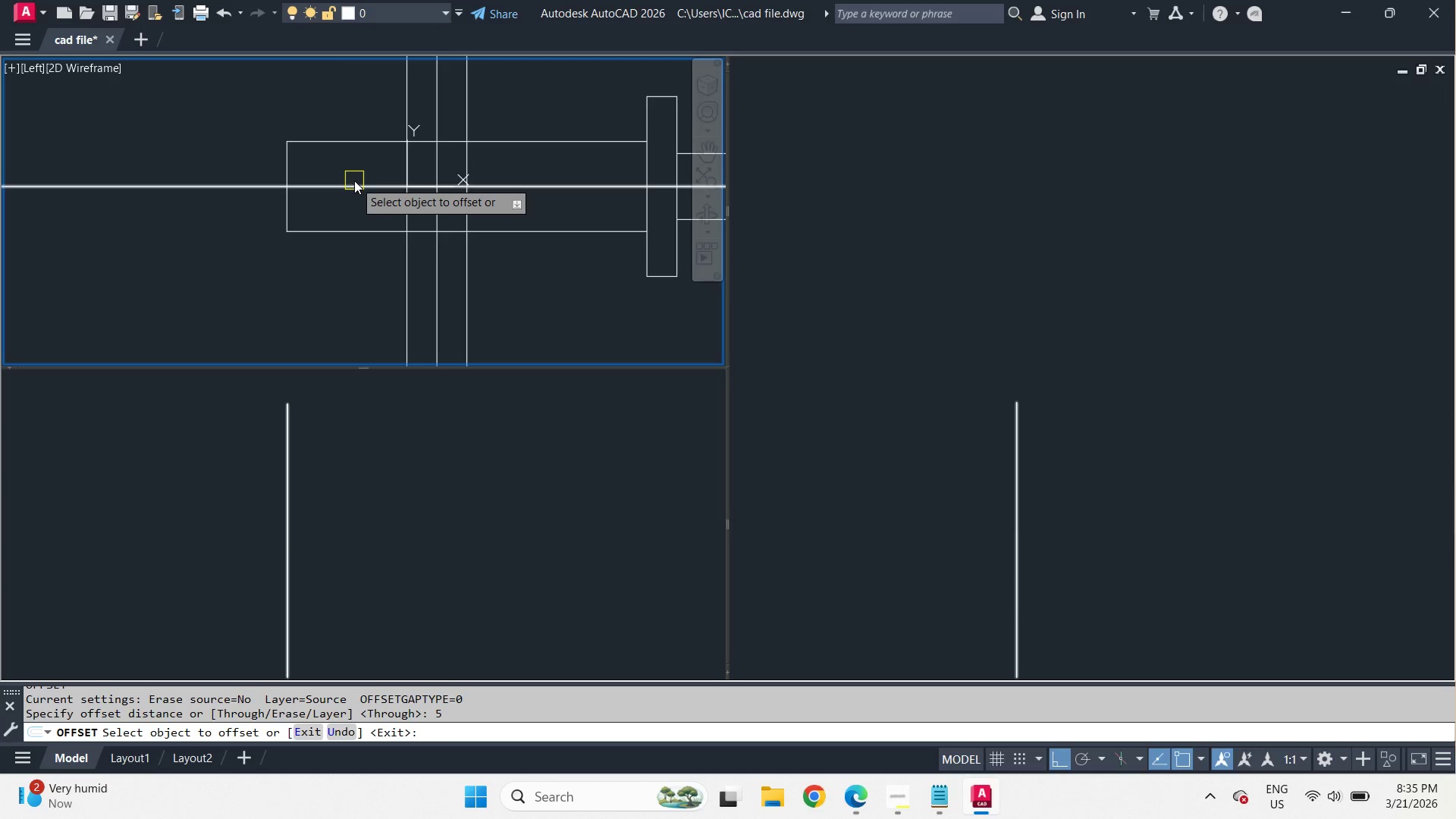 
left_click([352, 182])
 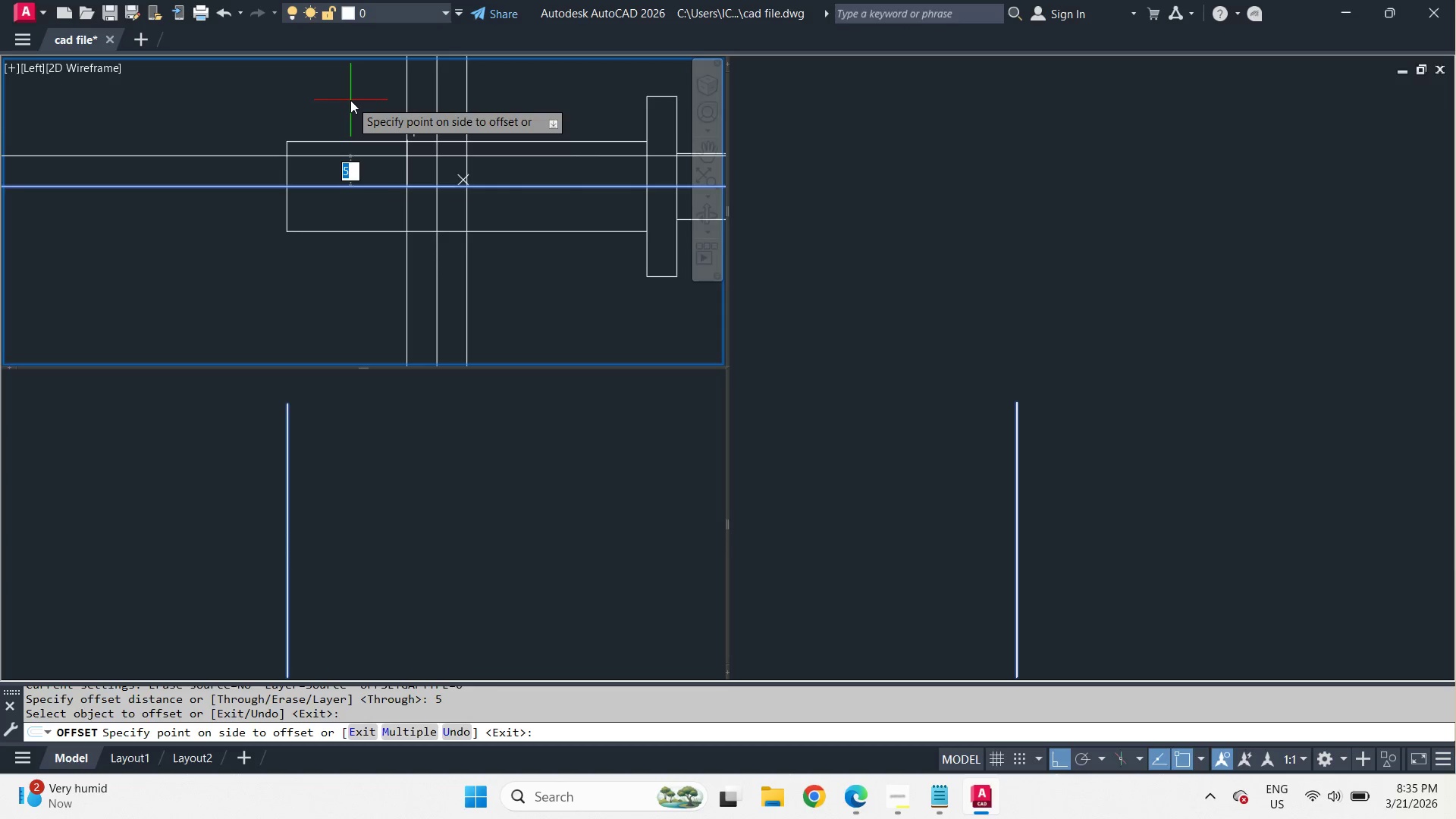 
left_click([350, 100])
 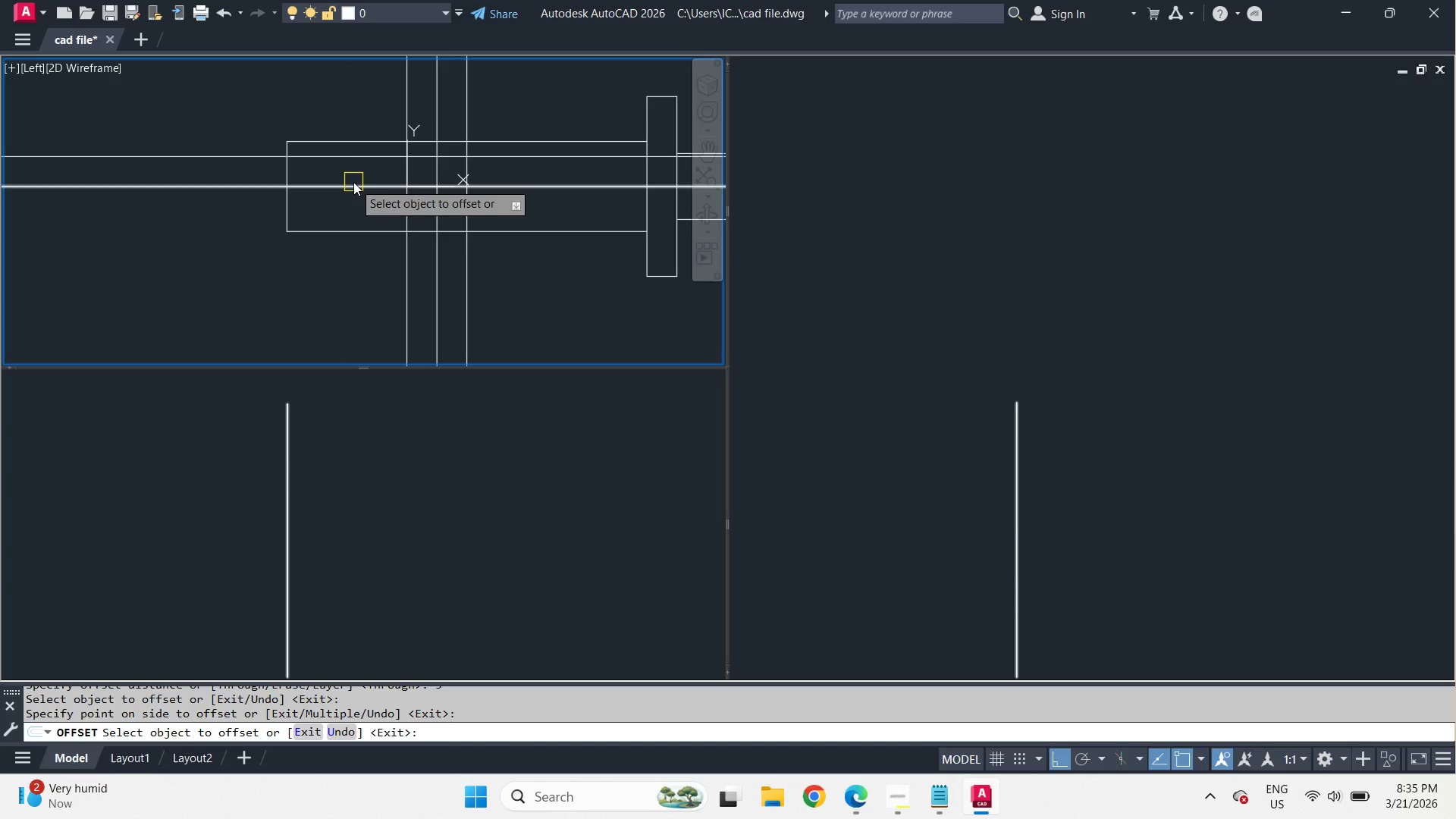 
left_click_drag(start_coordinate=[353, 182], to_coordinate=[352, 203])
 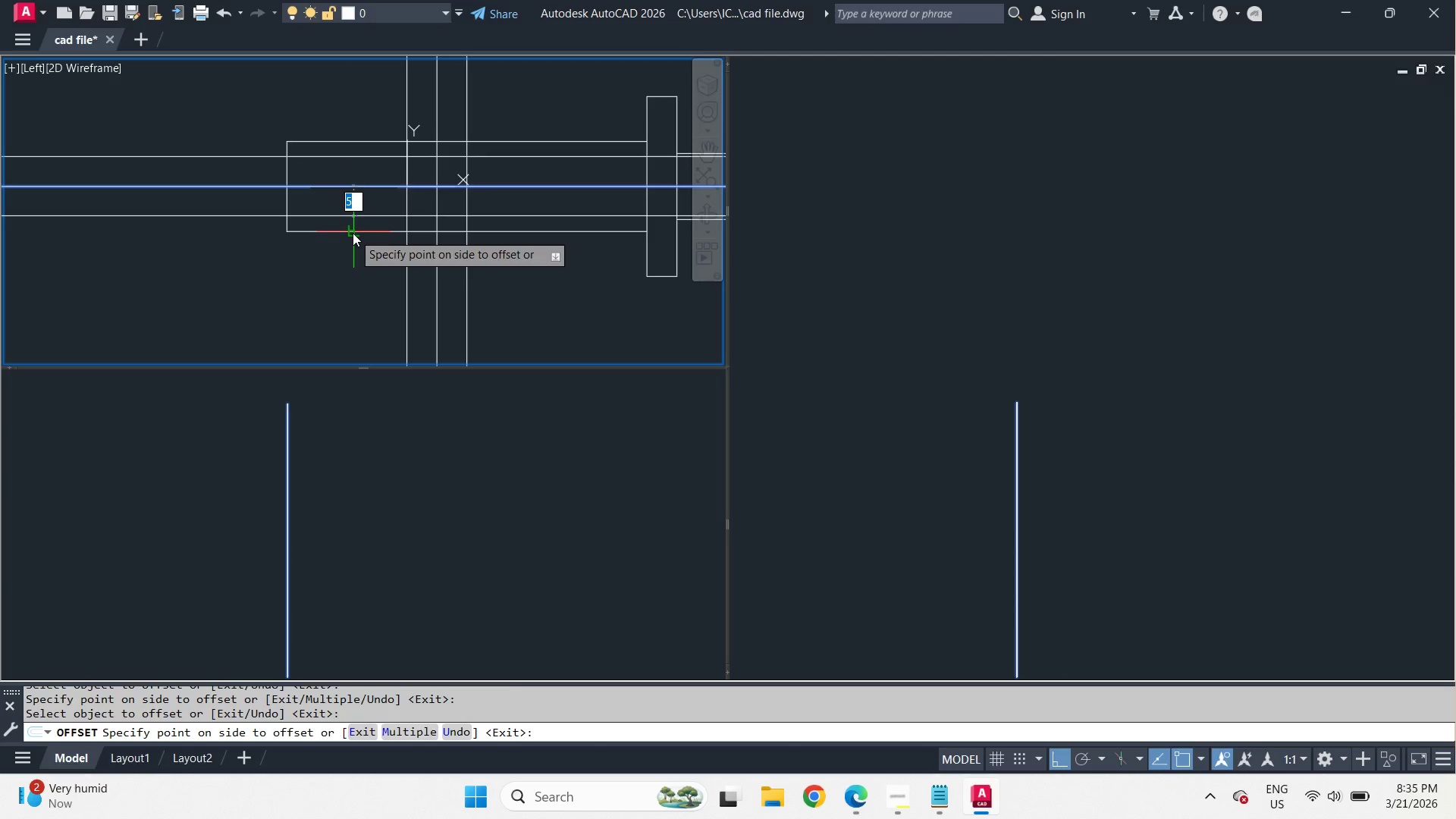 
left_click([353, 233])
 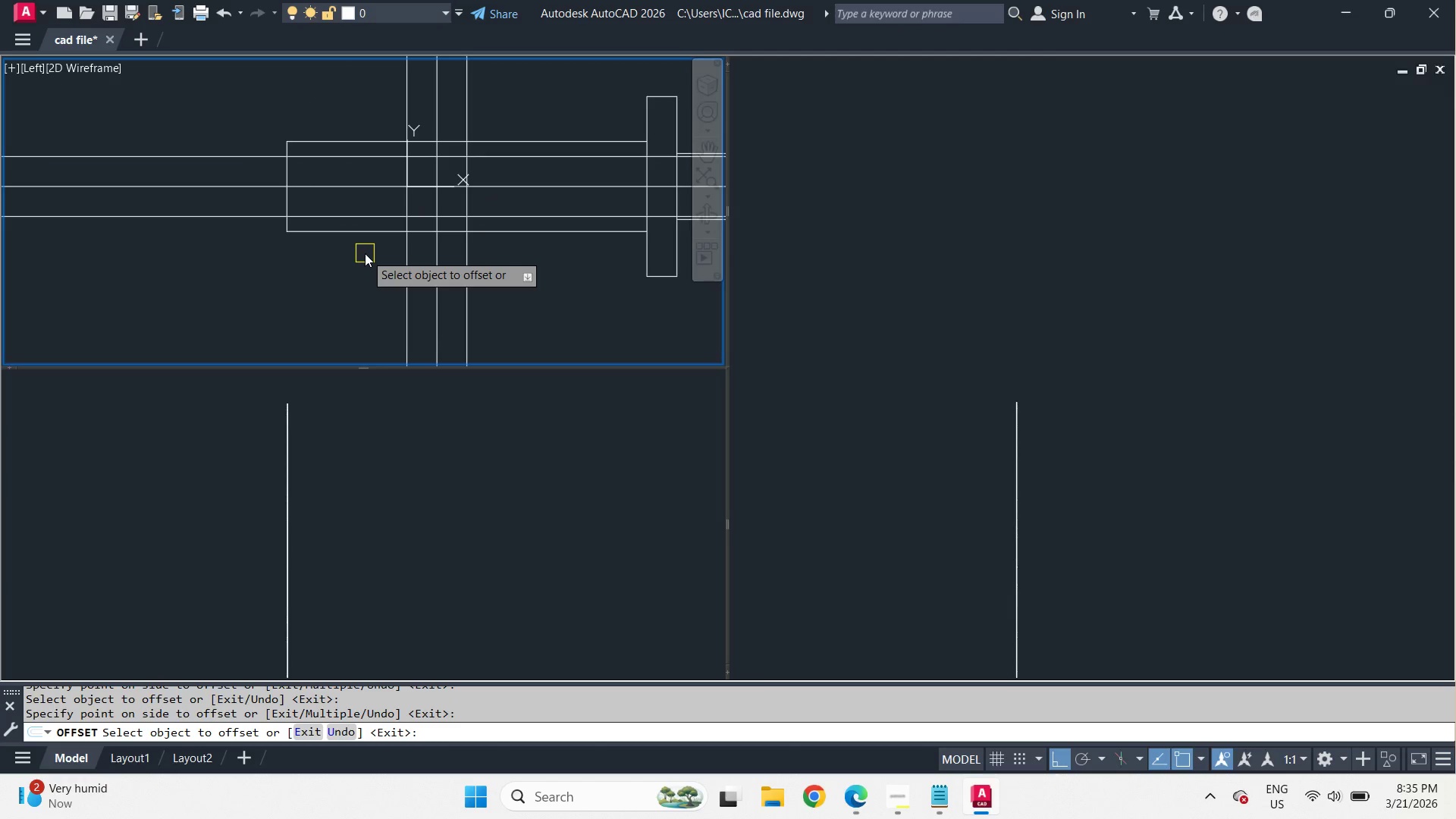 
key(Space)
 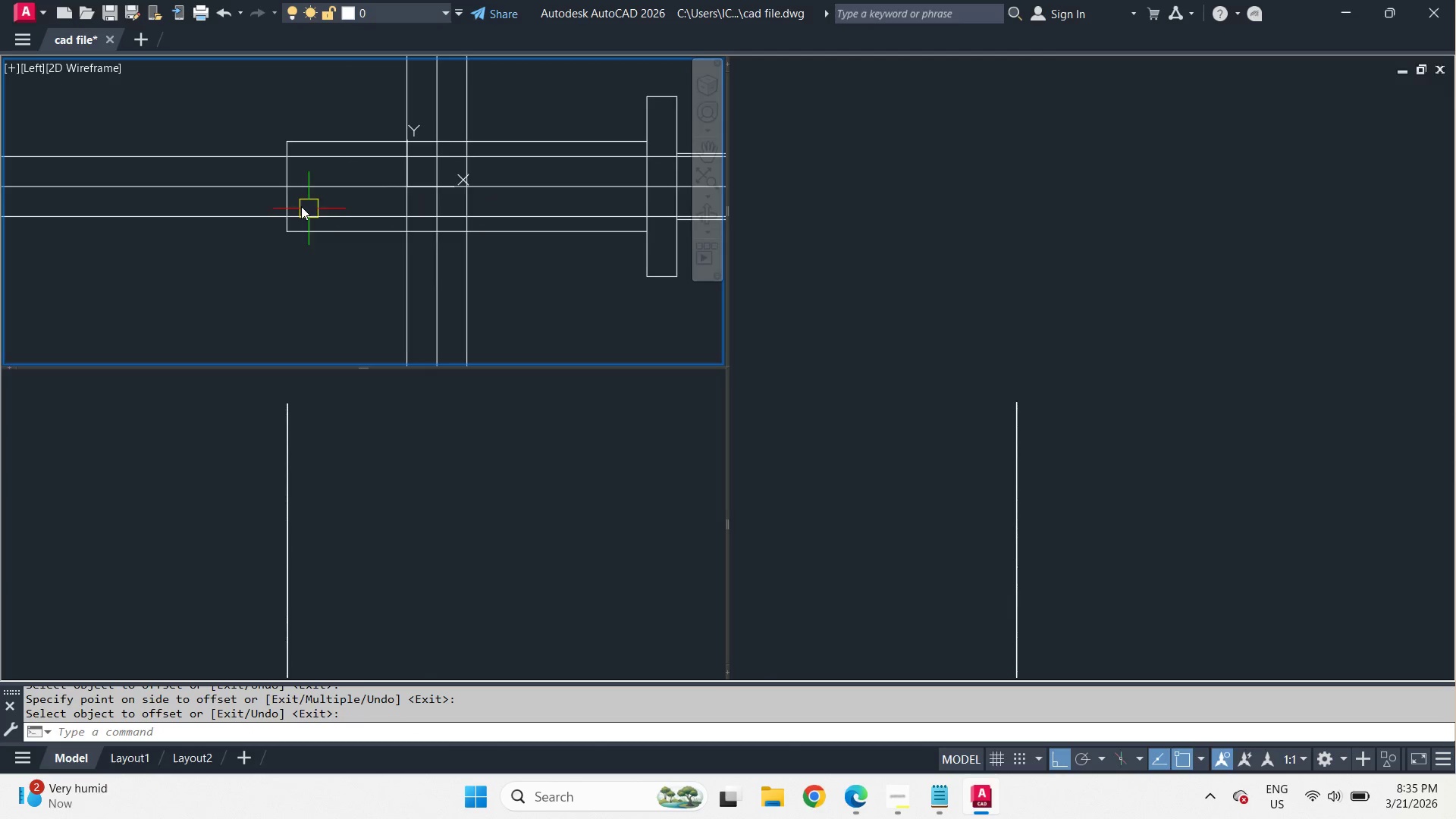 
key(F)
 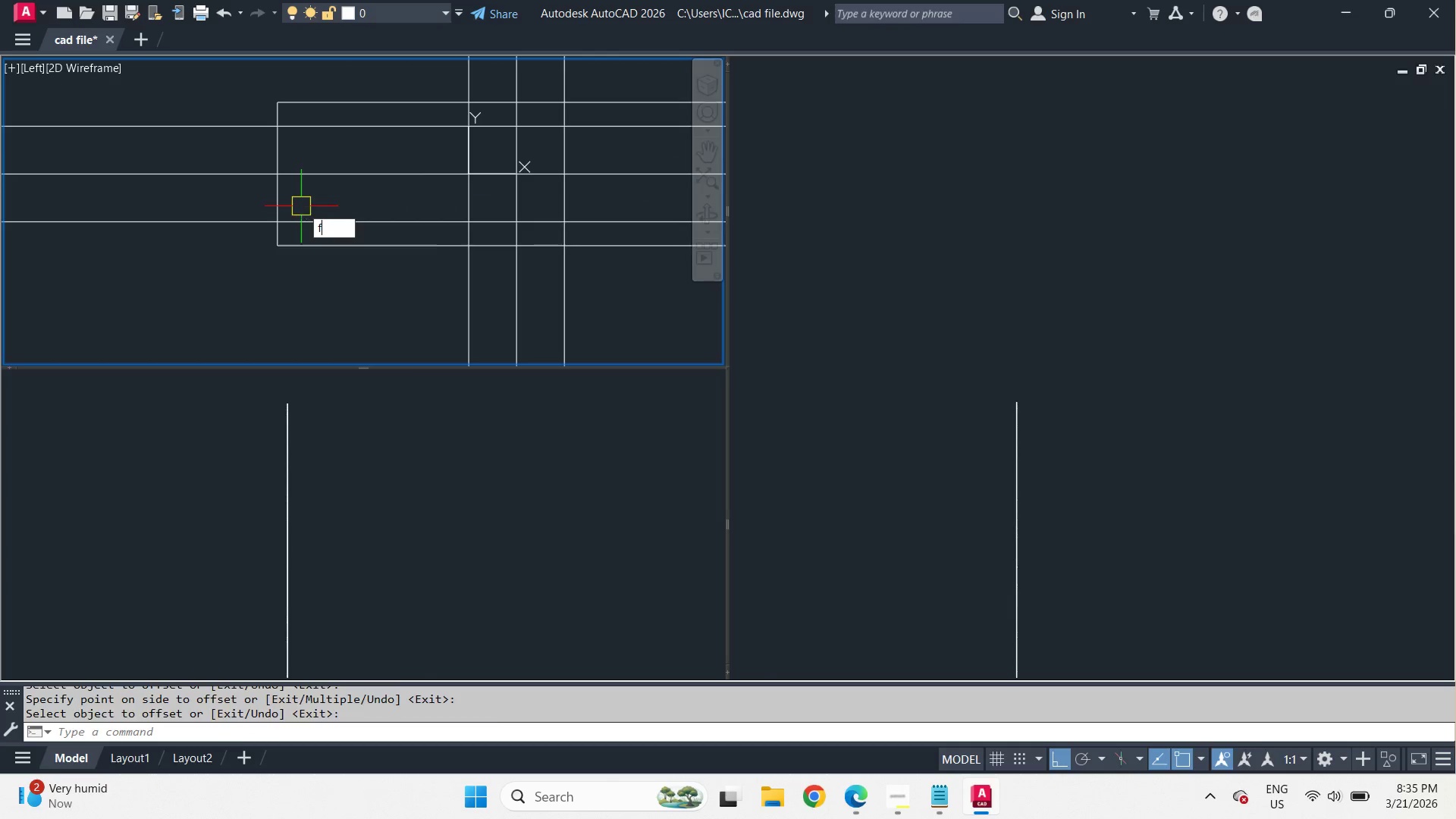 
key(Space)
 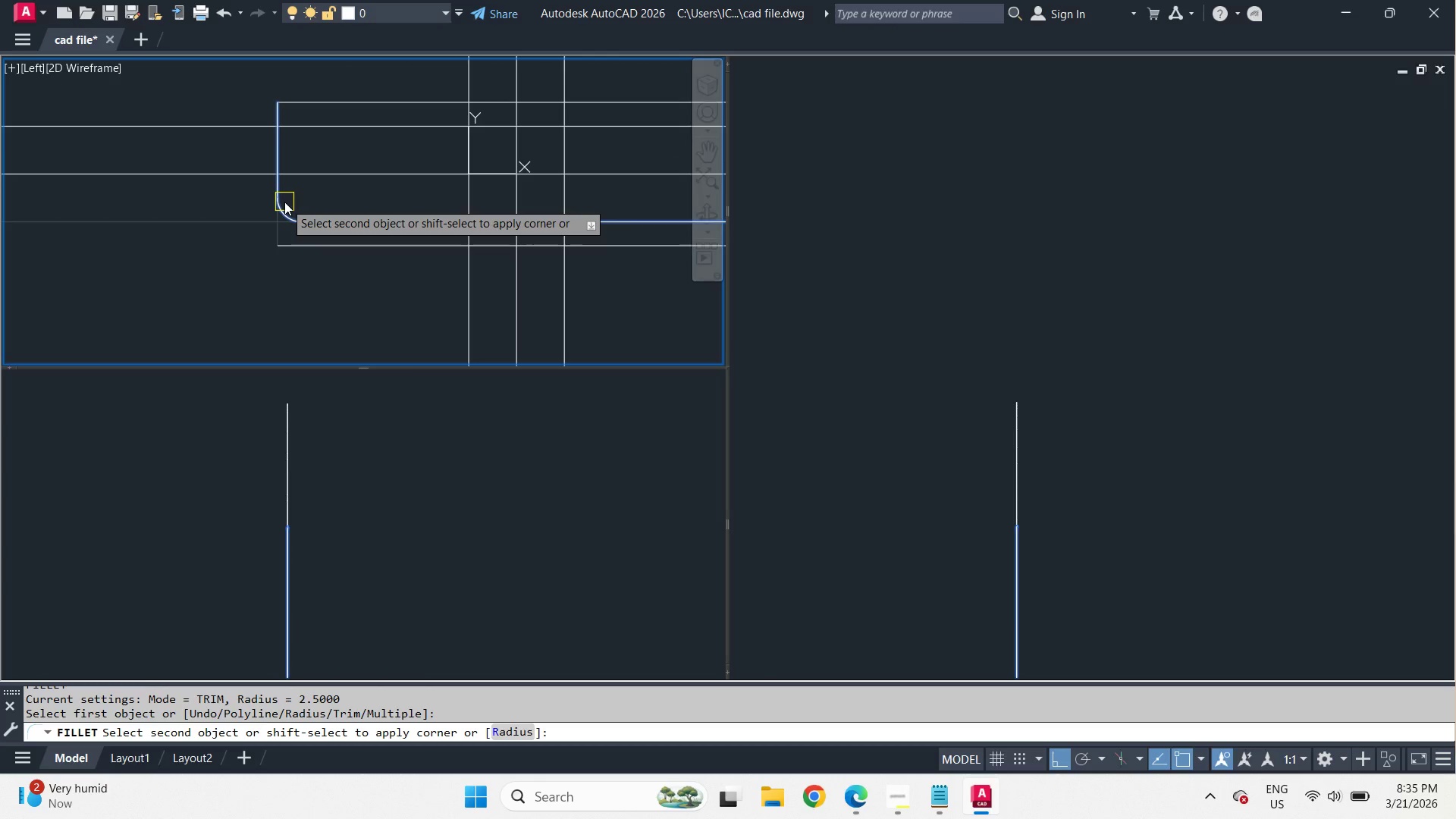 
scroll: coordinate [301, 206], scroll_direction: up, amount: 1.0
 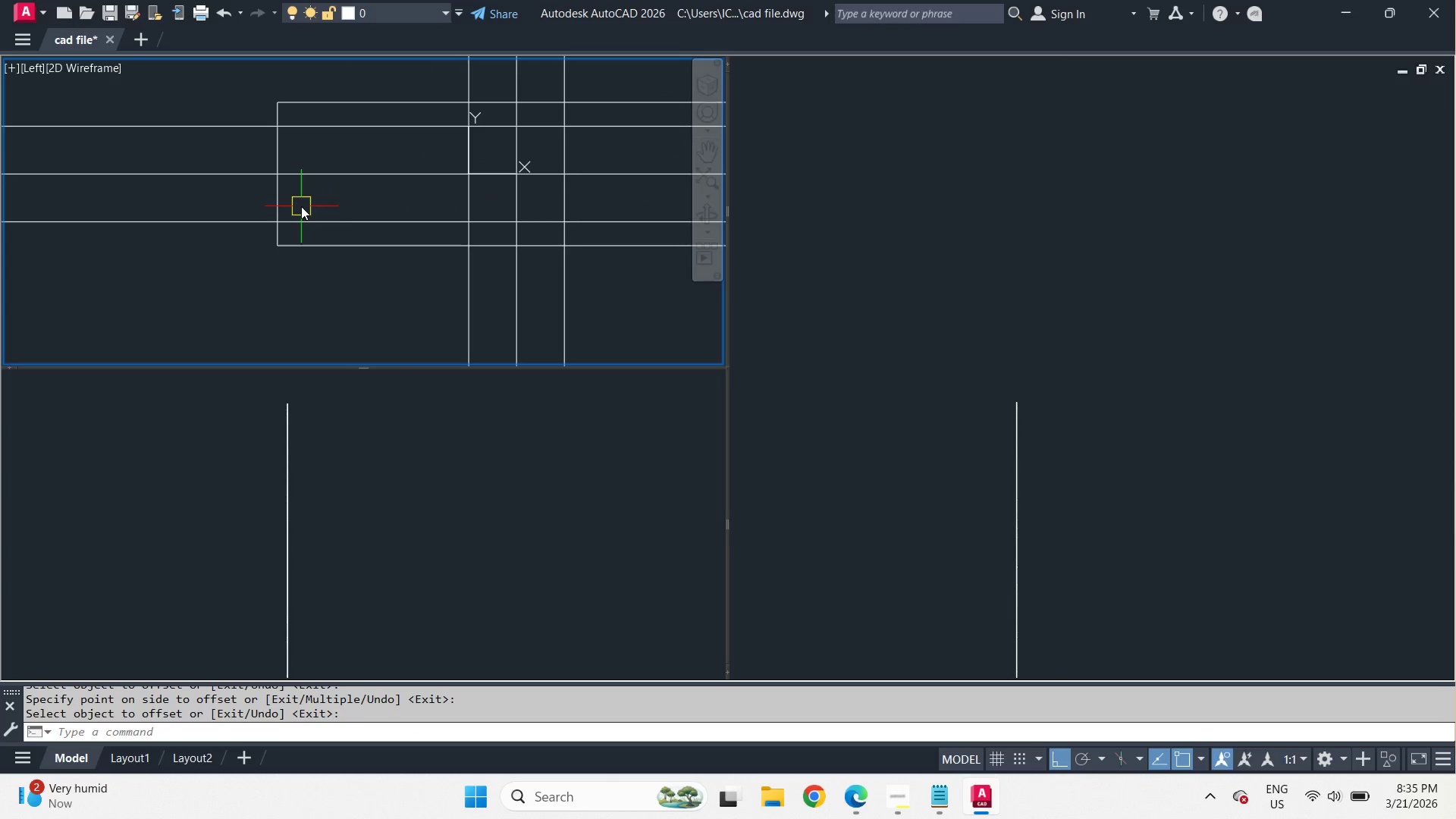 
key(Escape)
 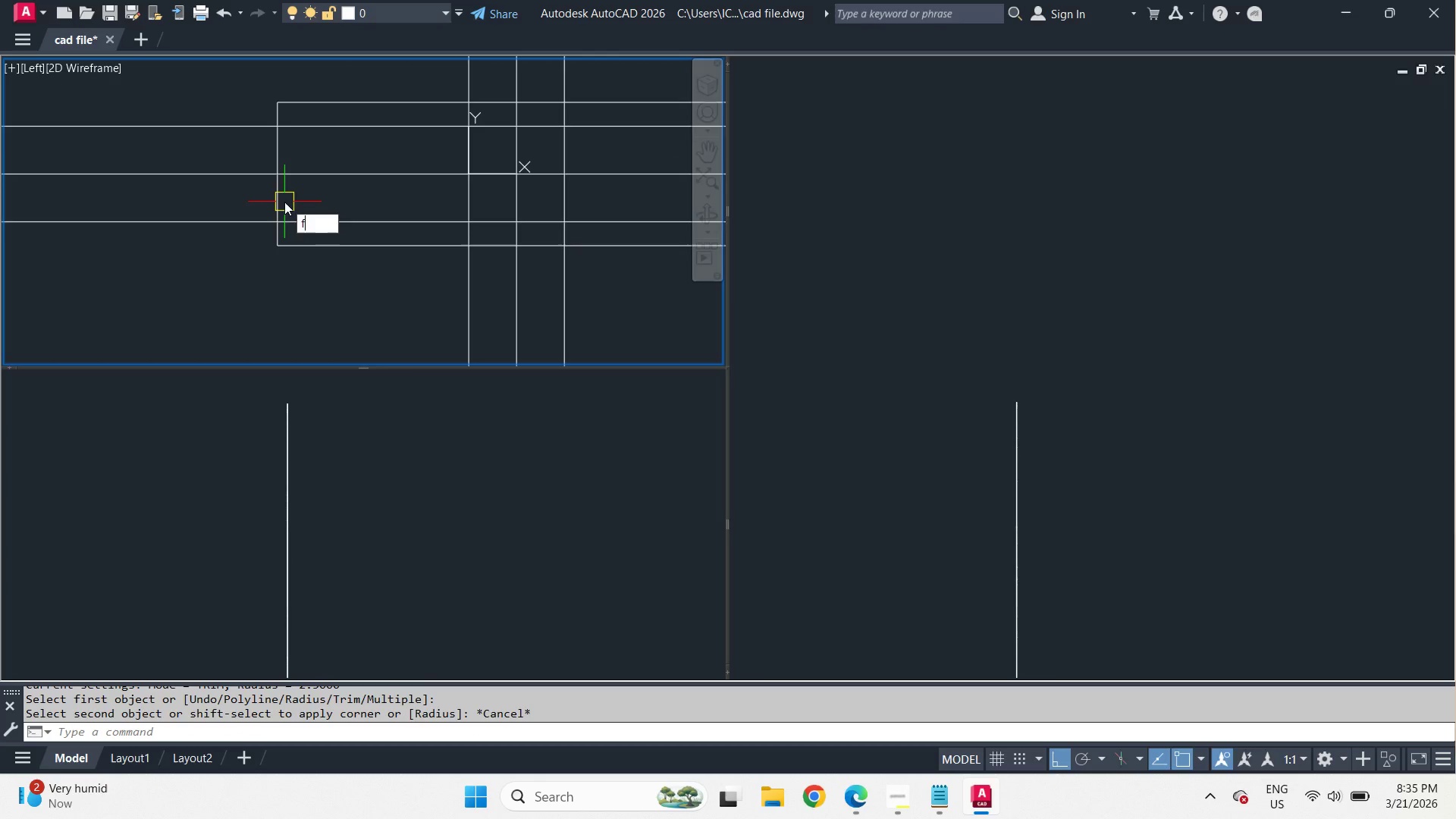 
key(F)
 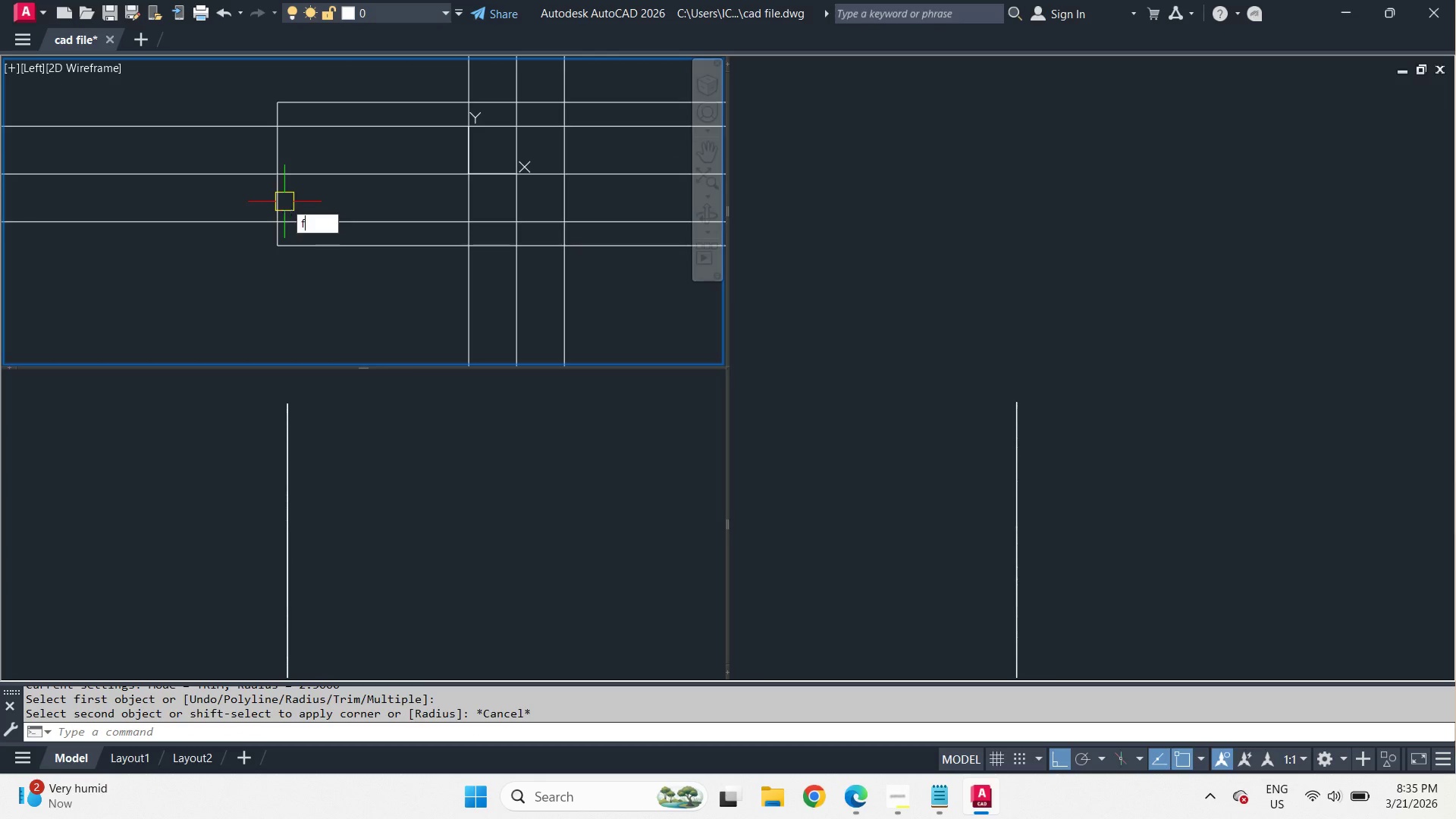 
key(Space)
 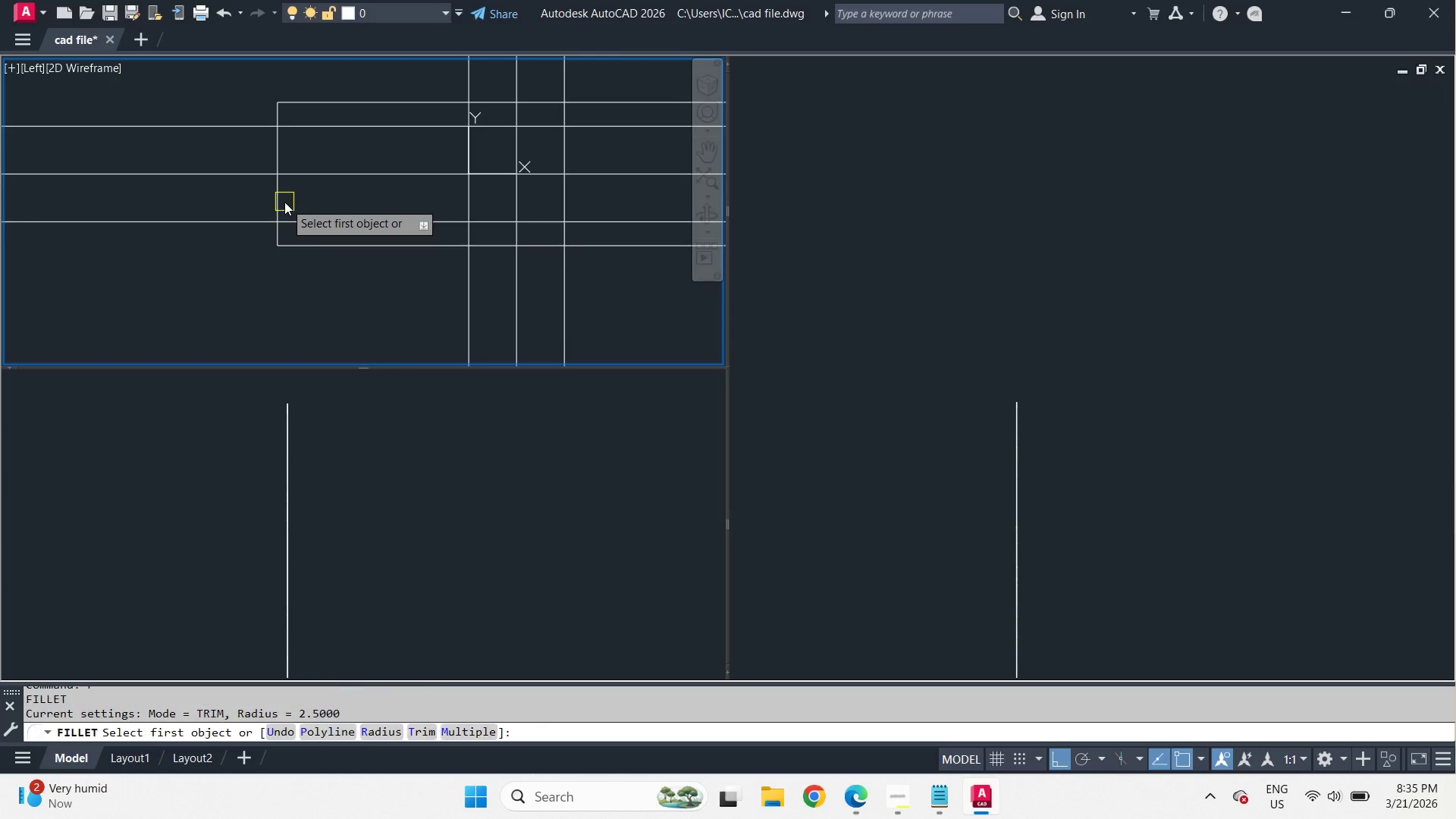 
key(R)
 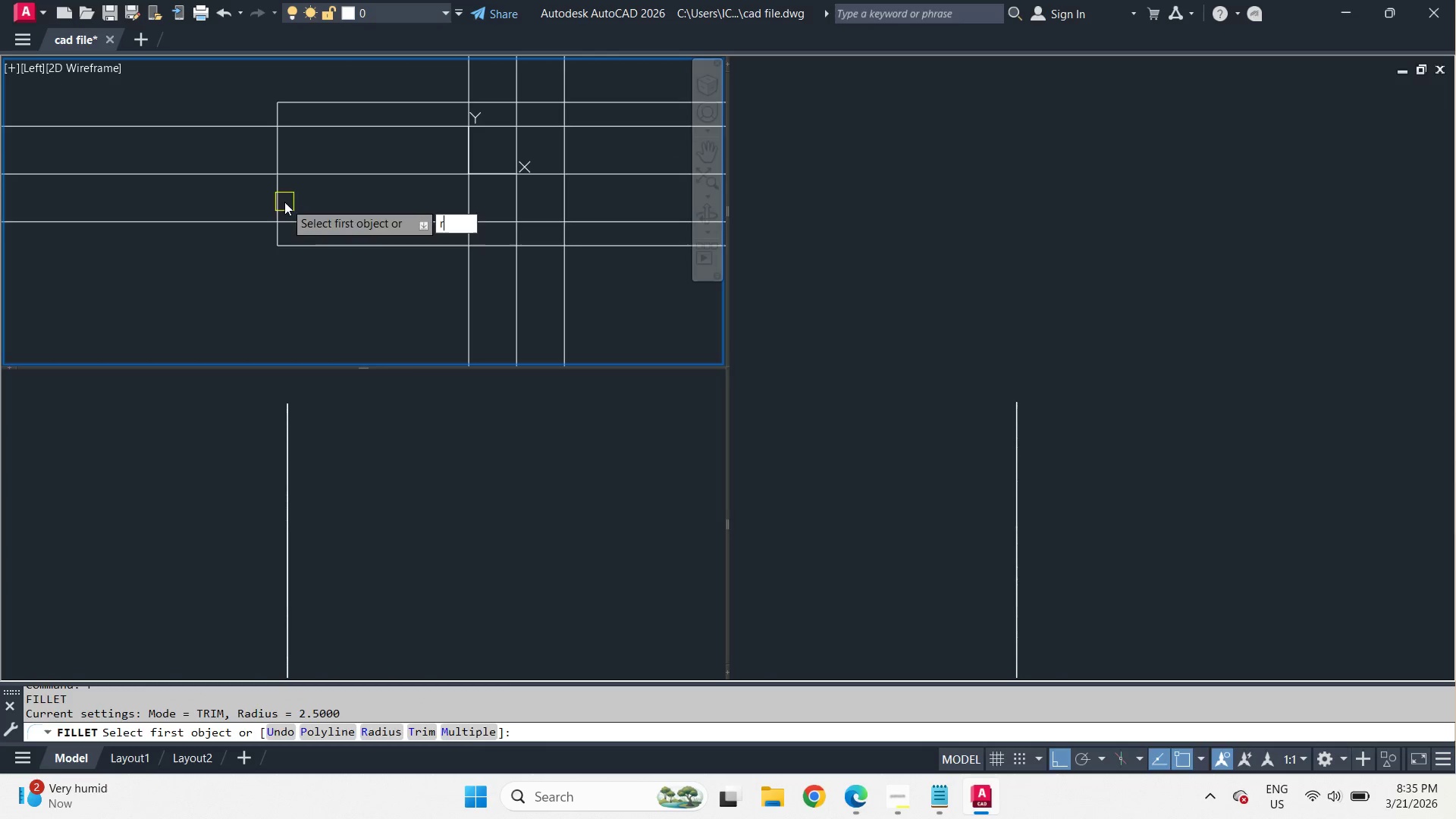 
key(Space)
 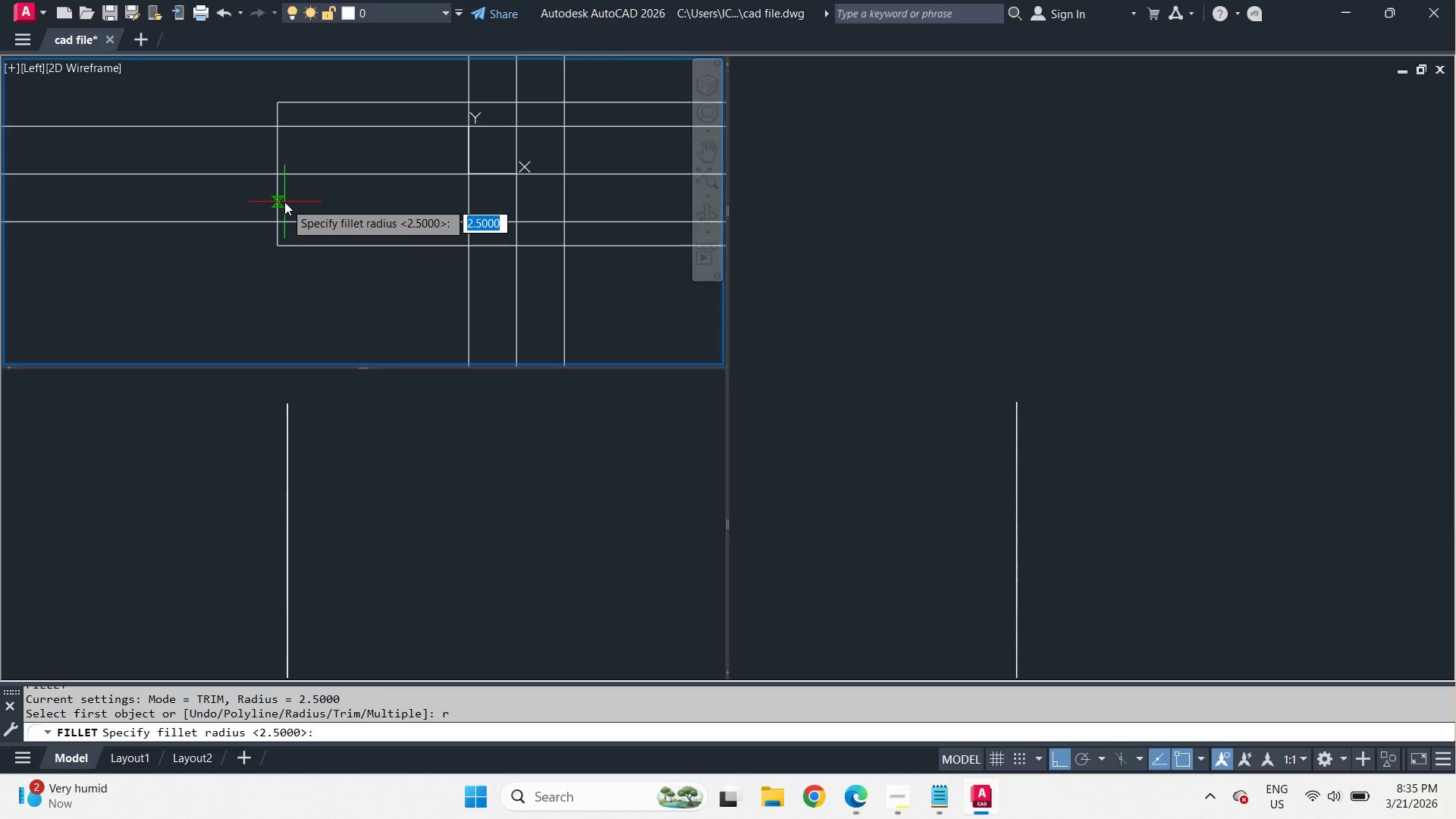 
key(0)
 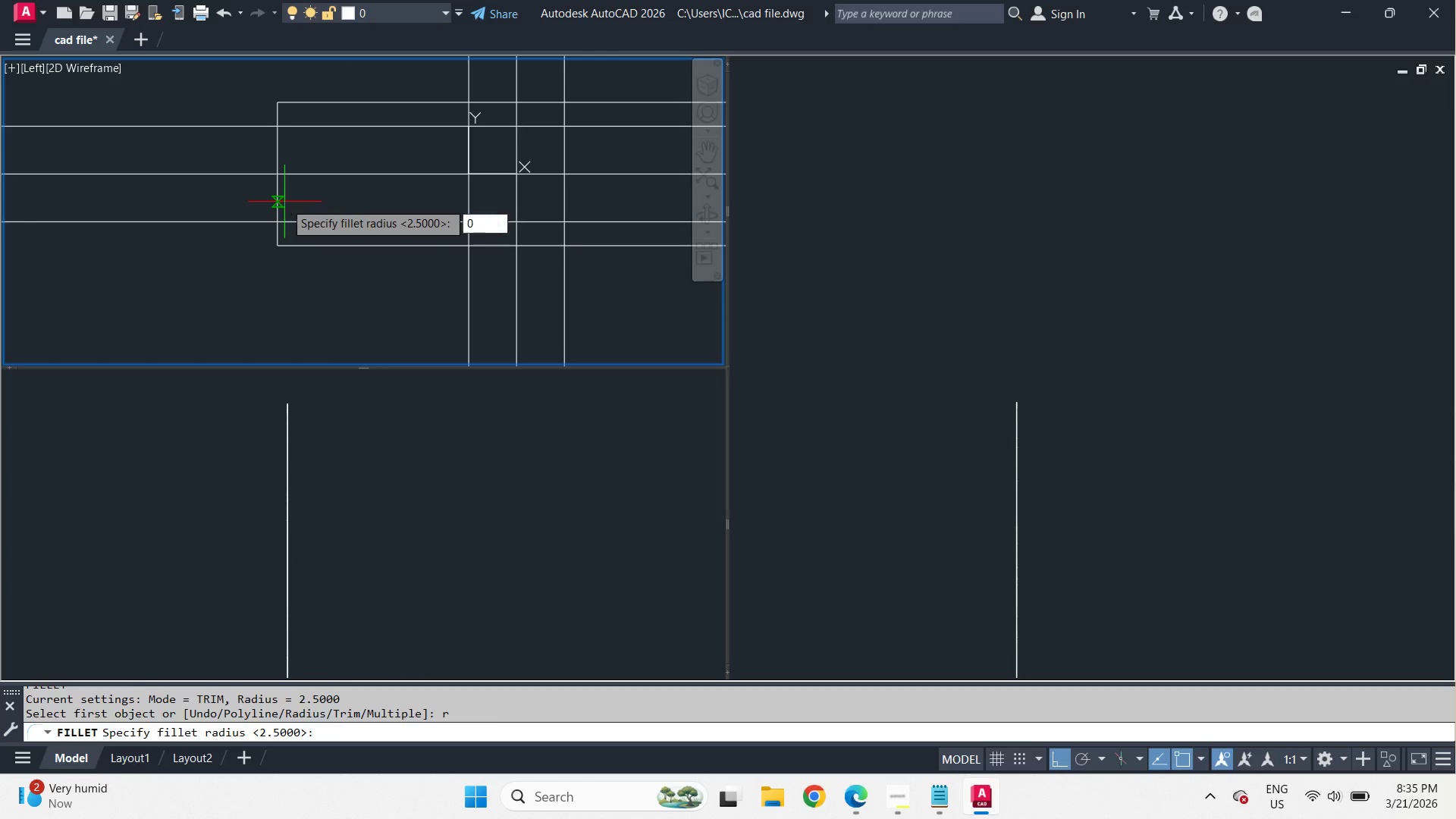 
key(Space)
 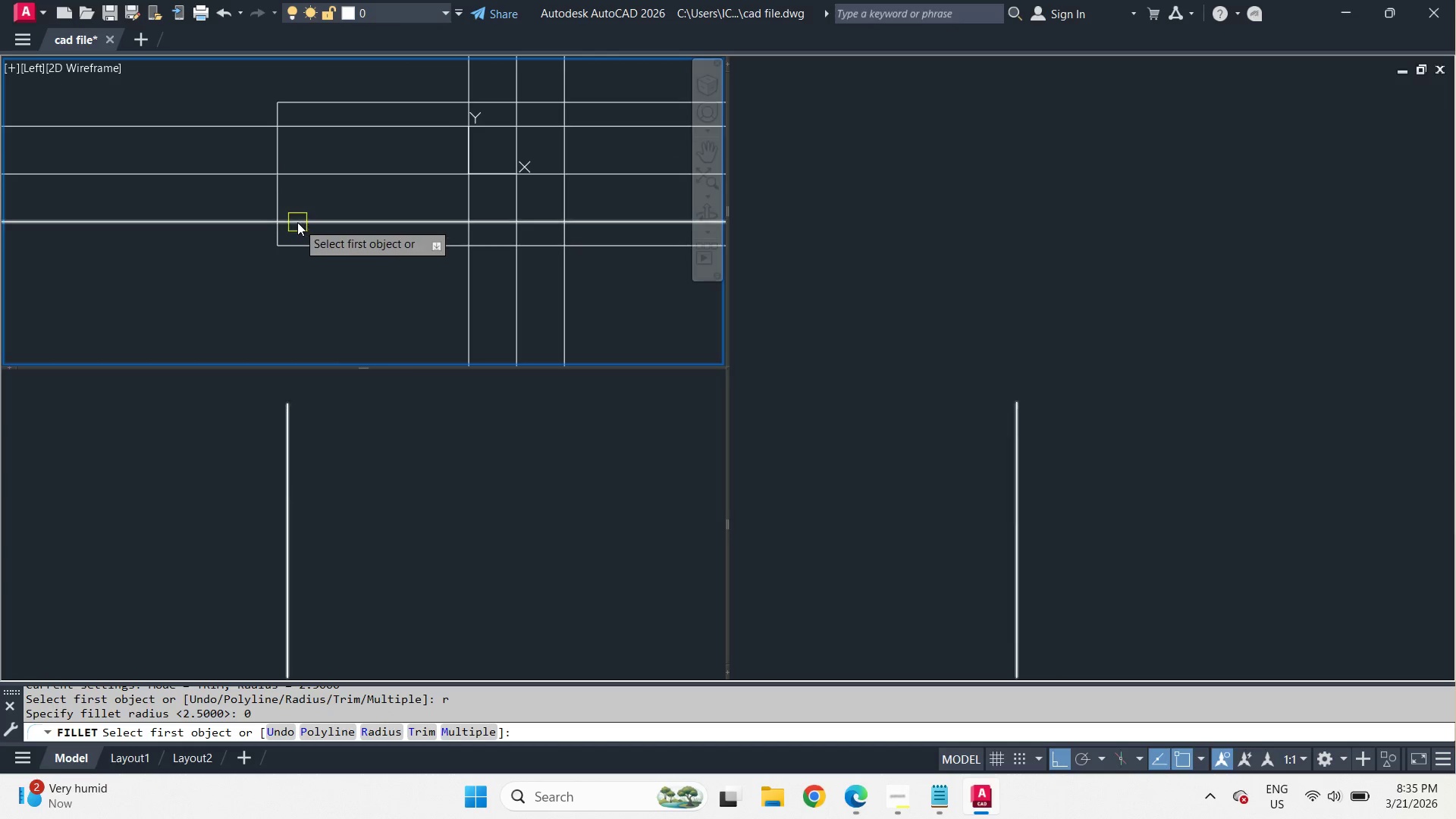 
left_click_drag(start_coordinate=[297, 221], to_coordinate=[293, 216])
 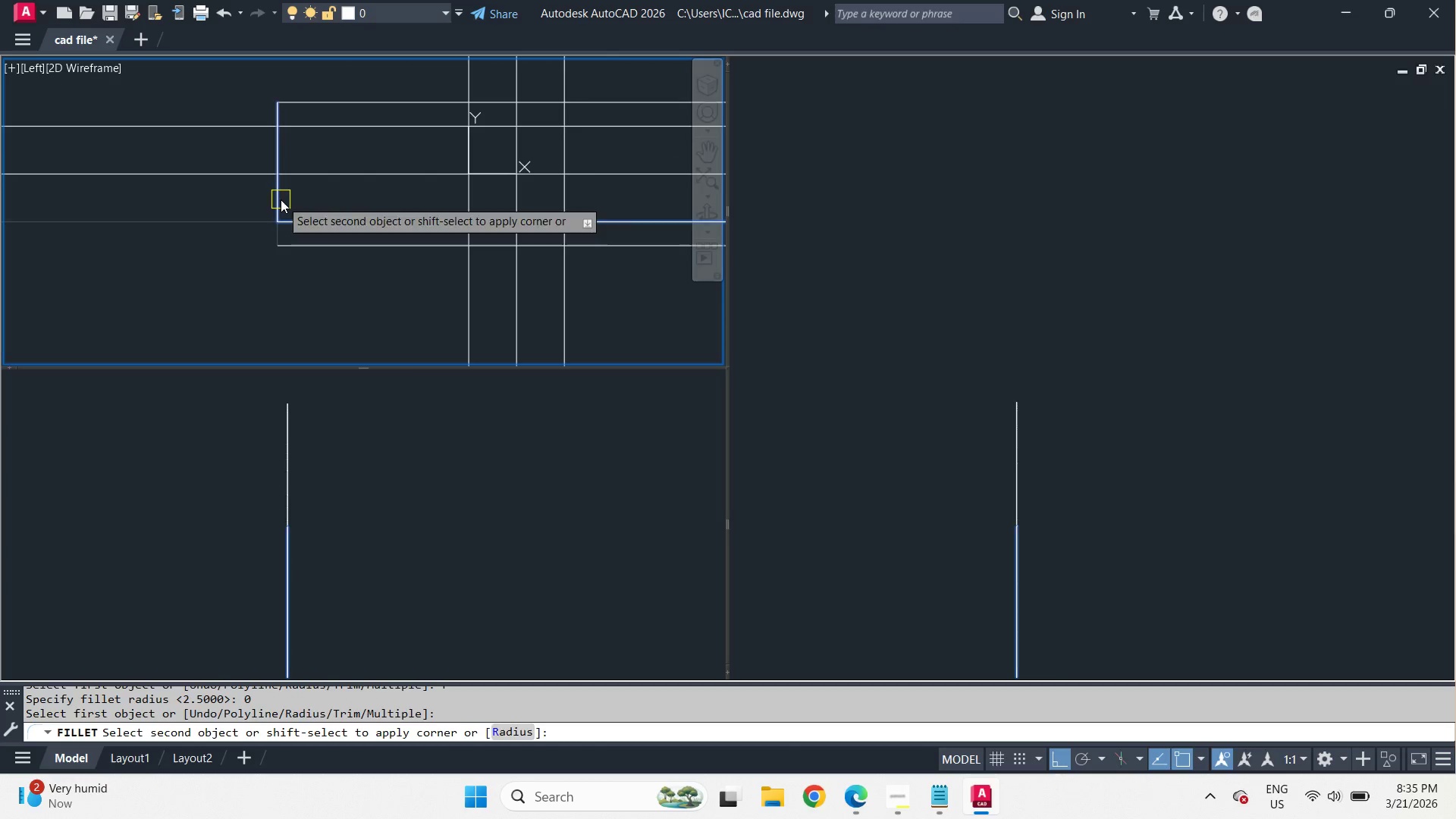 
double_click([281, 199])
 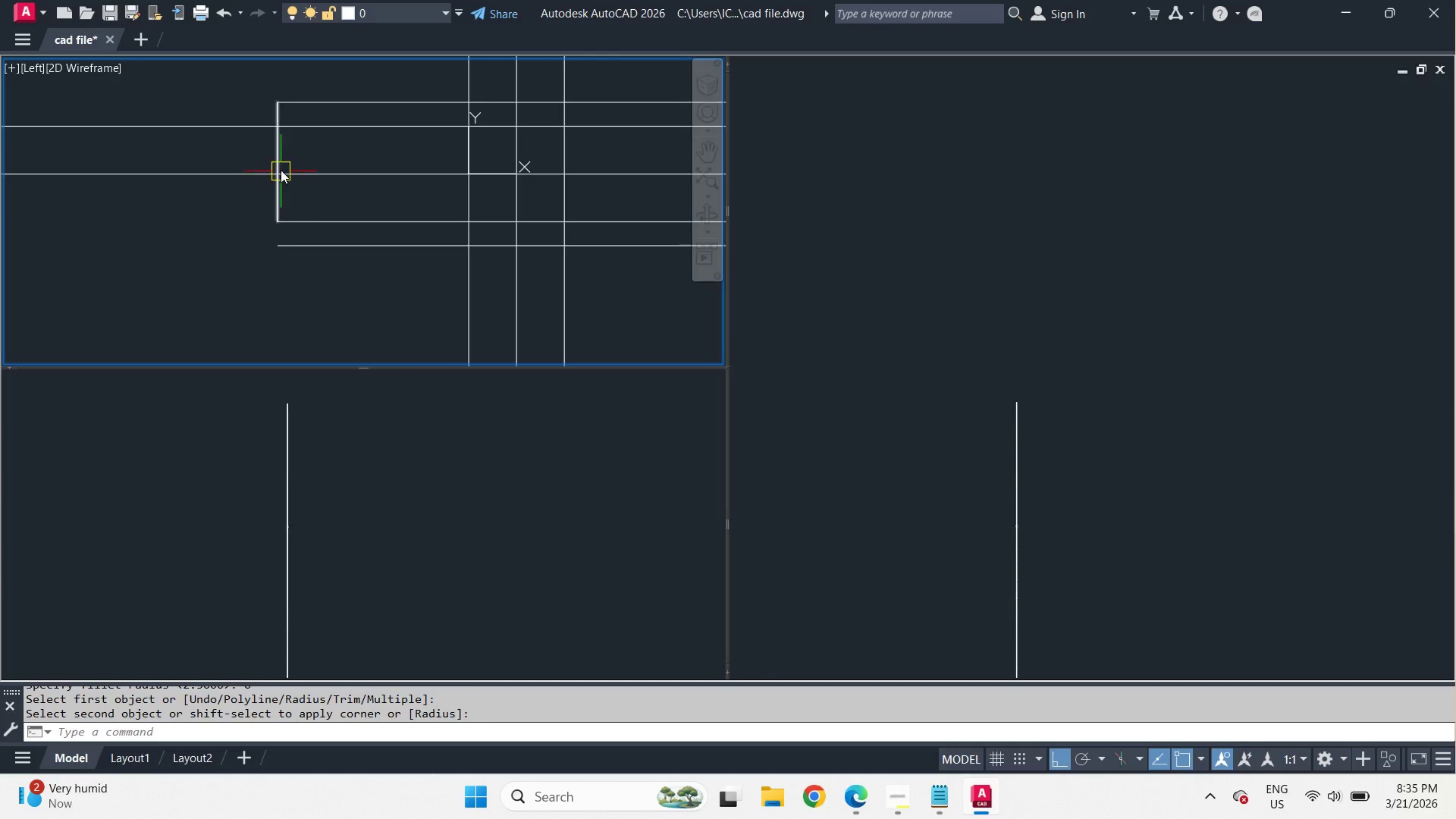 
key(Space)
 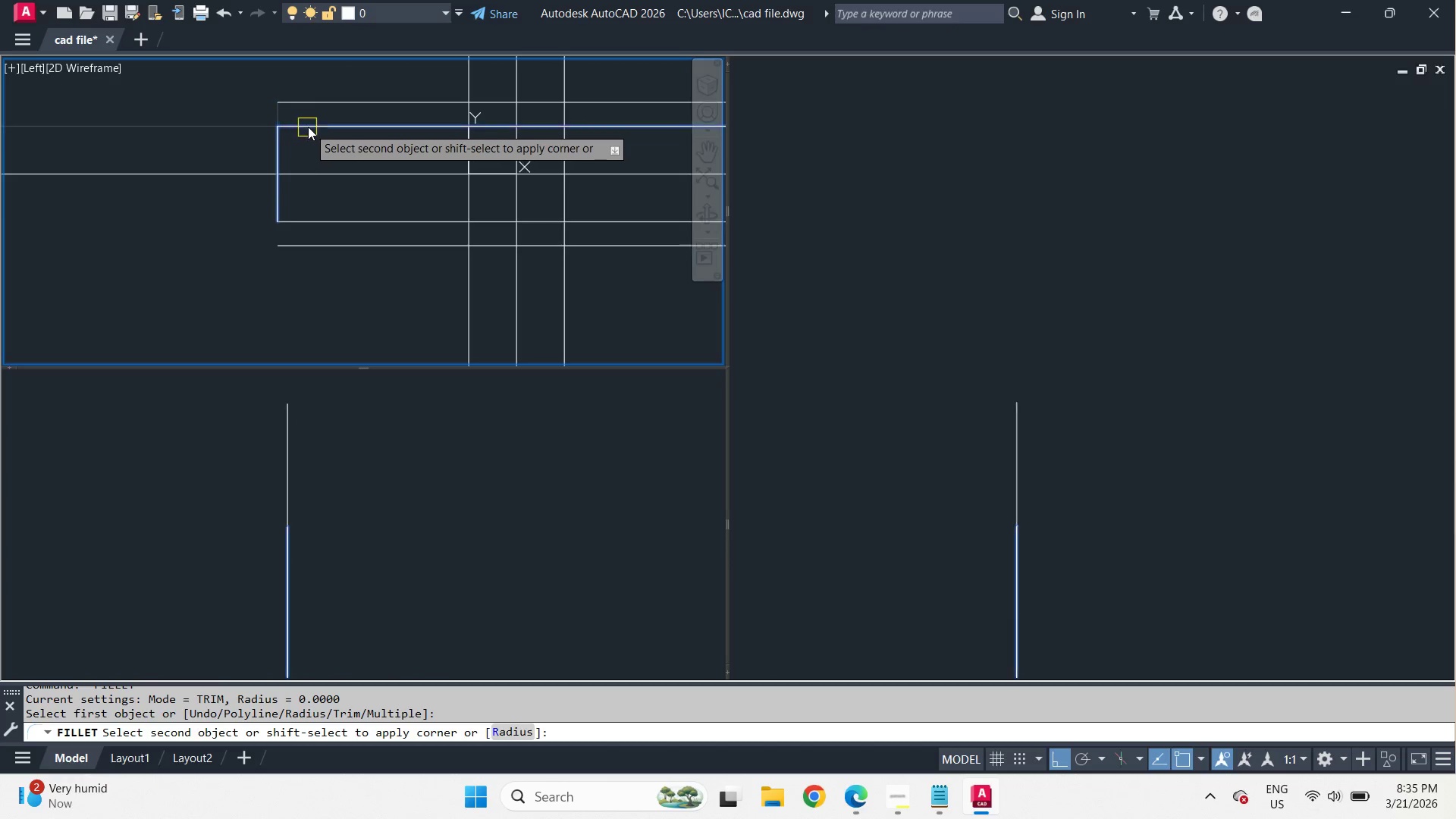 
left_click([308, 127])
 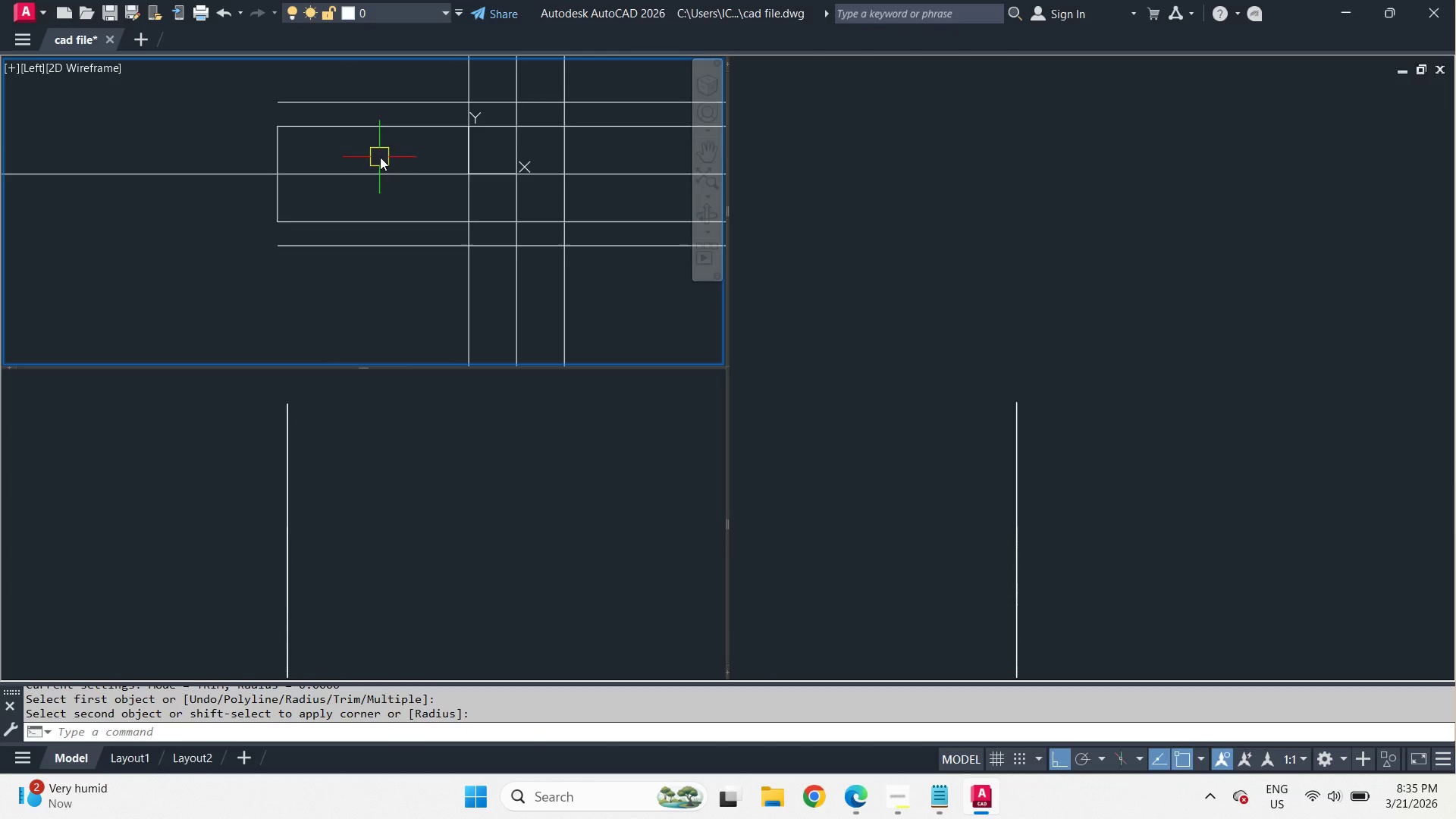 
scroll: coordinate [643, 187], scroll_direction: down, amount: 2.0
 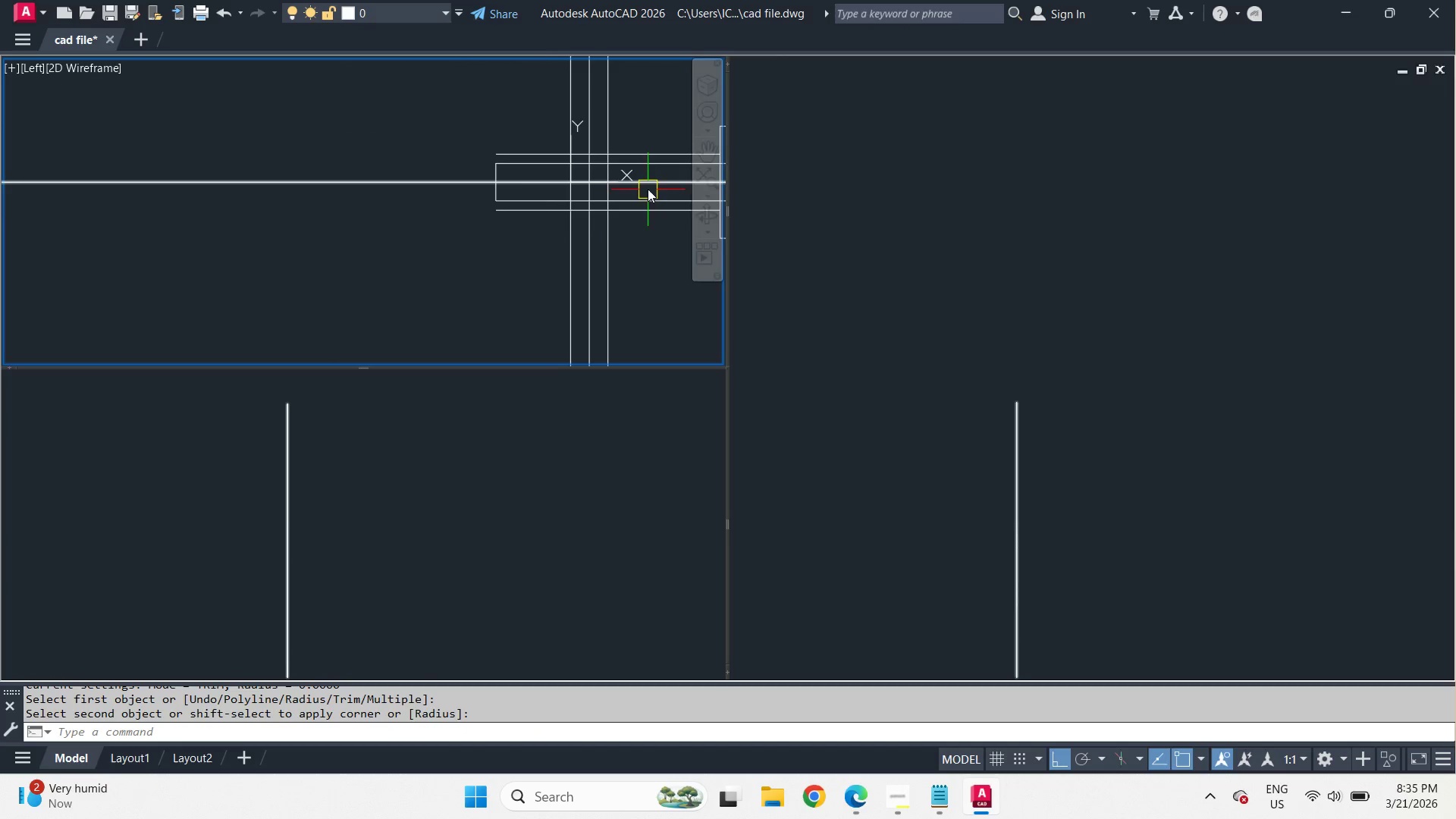 
scroll: coordinate [593, 177], scroll_direction: up, amount: 2.0
 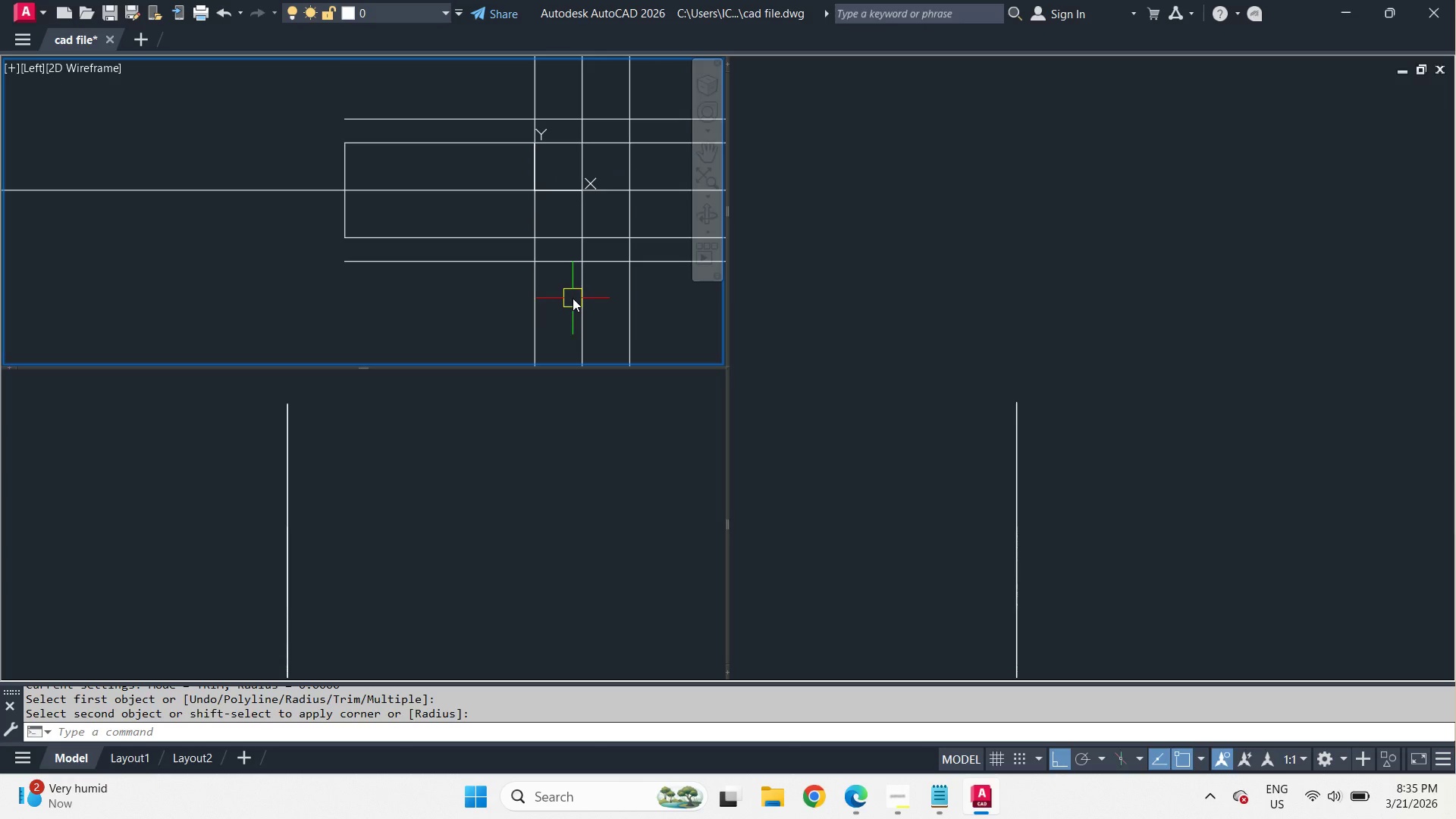 
type(tr )
 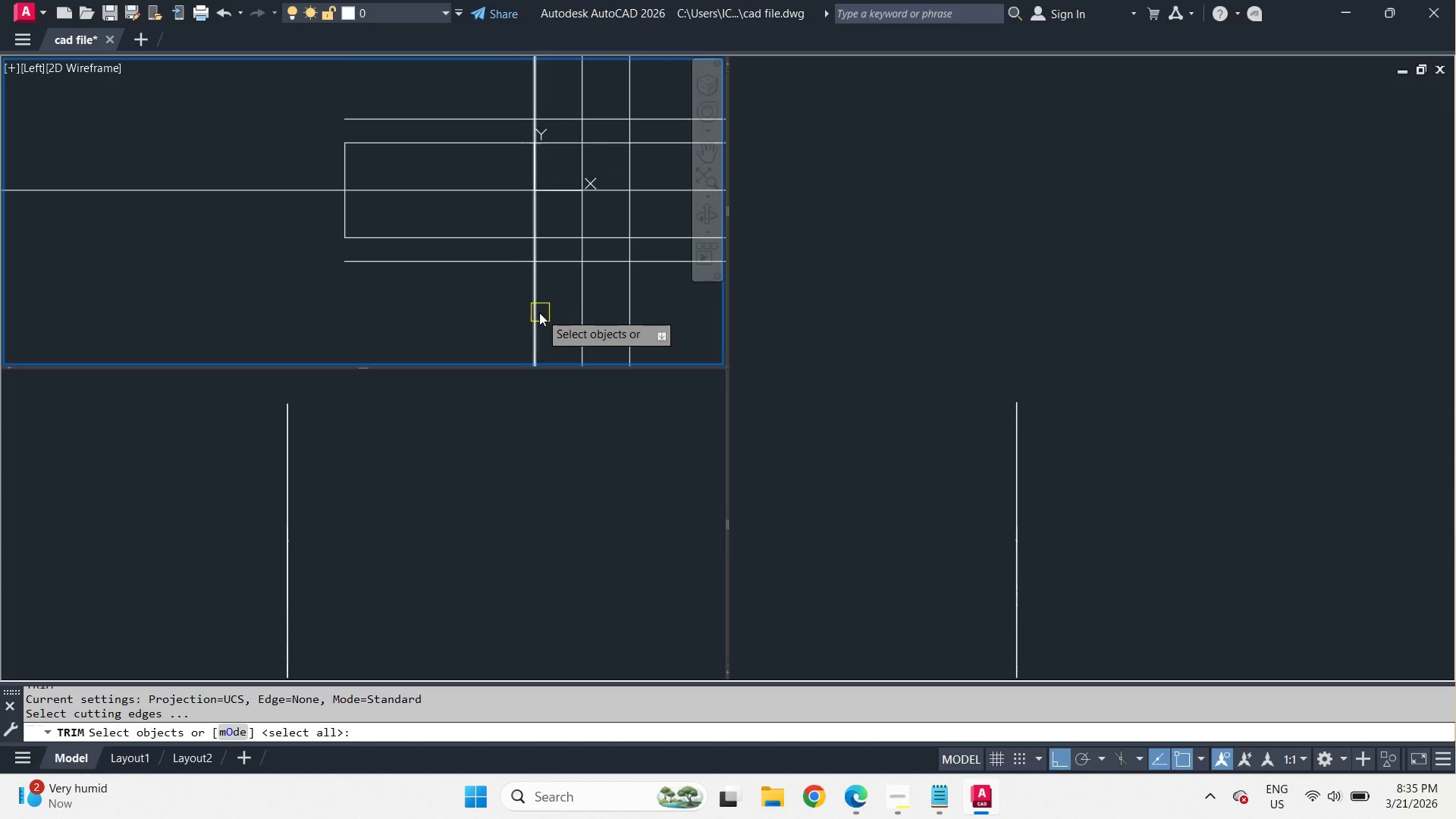 
left_click([538, 312])
 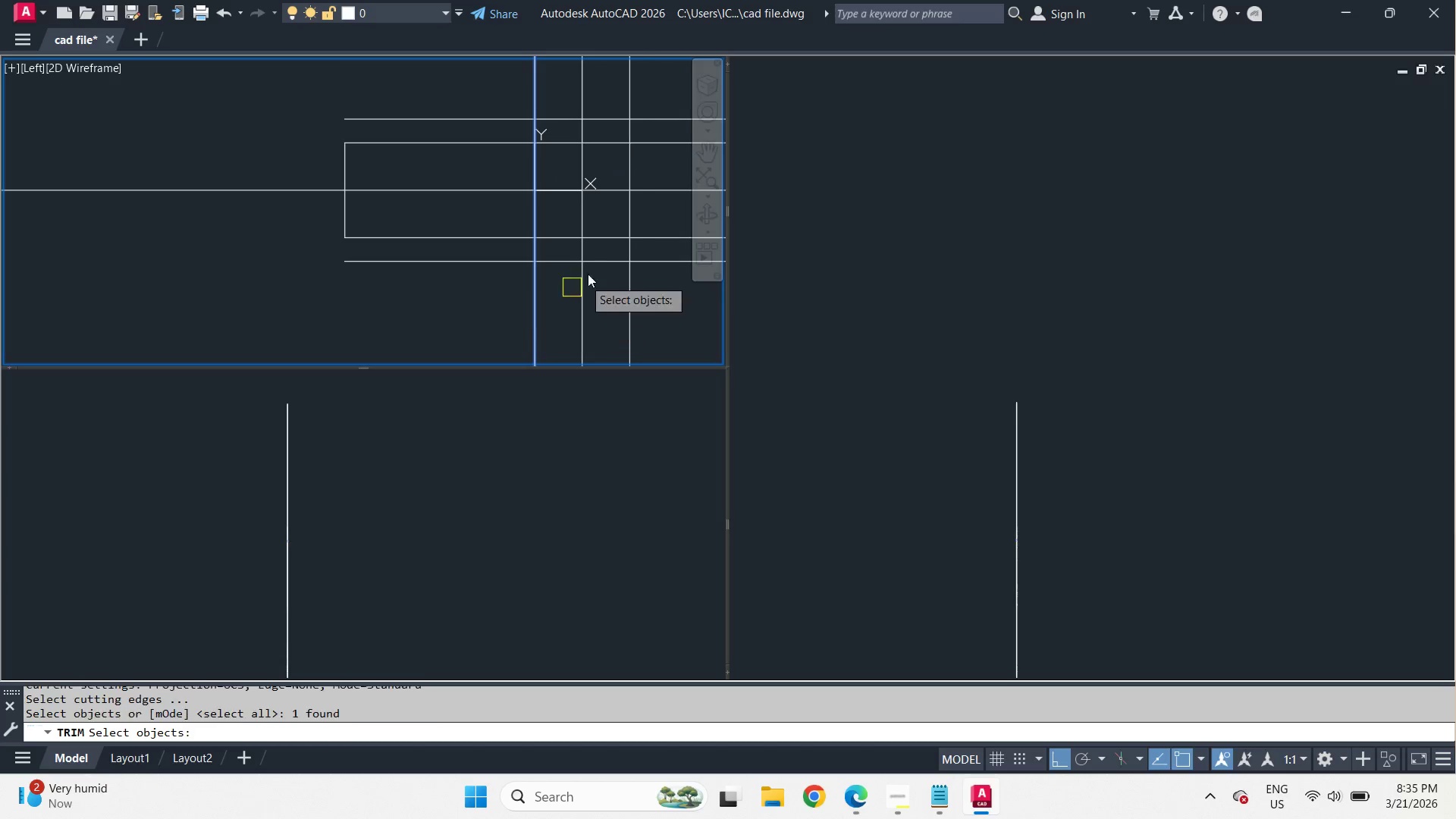 
key(Space)
 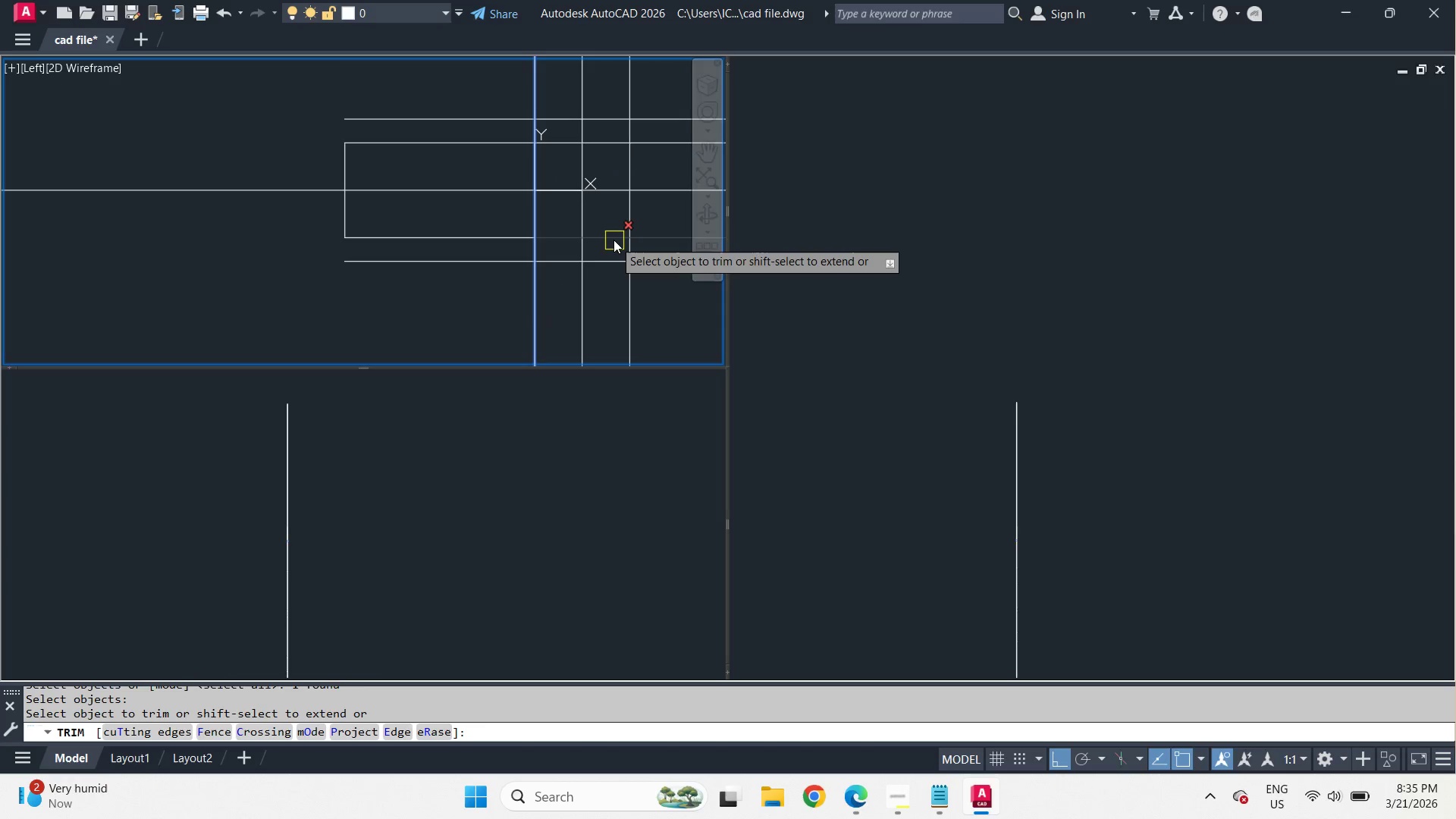 
left_click([613, 240])
 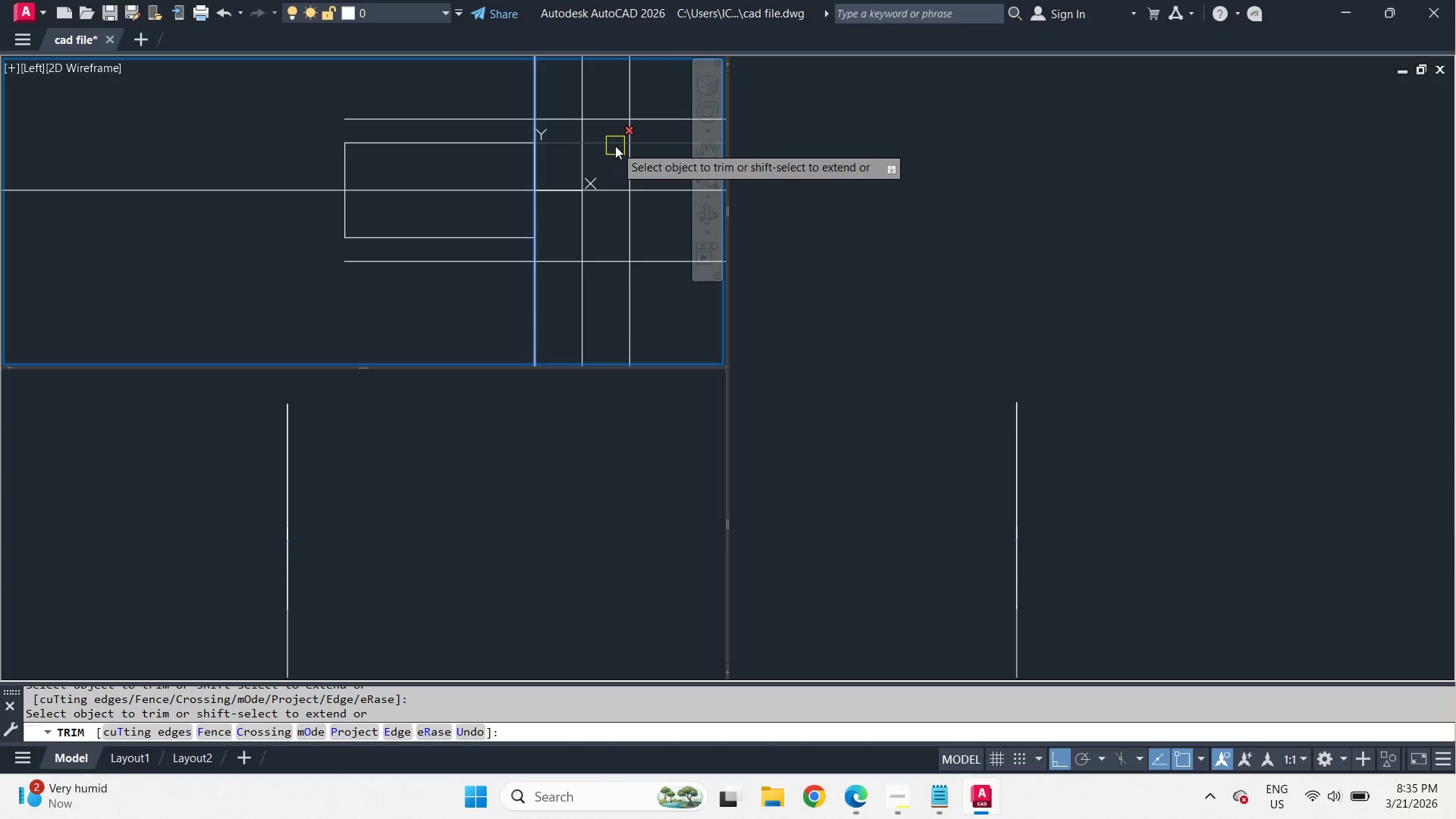 
left_click([615, 146])
 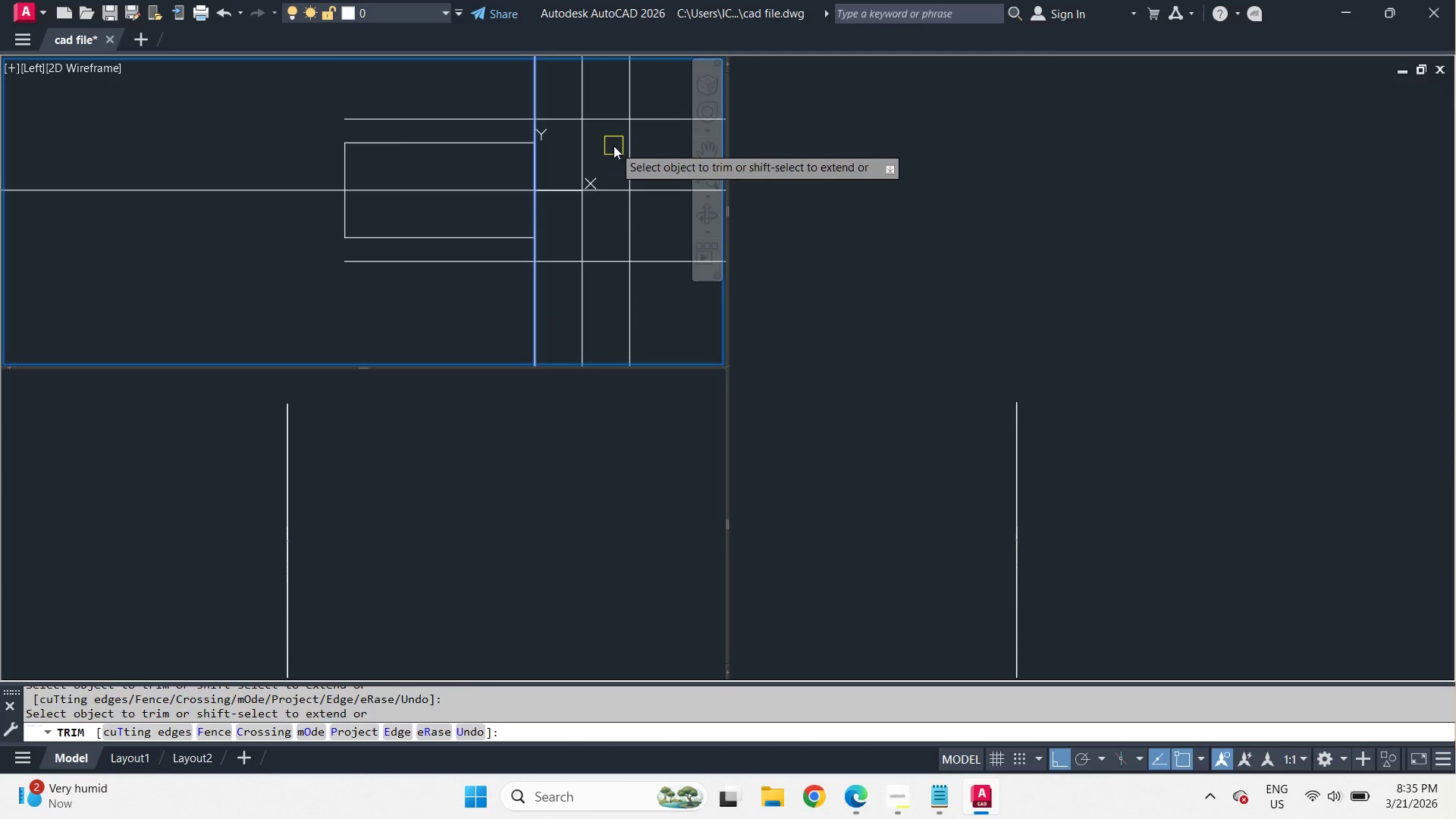 
key(Space)
 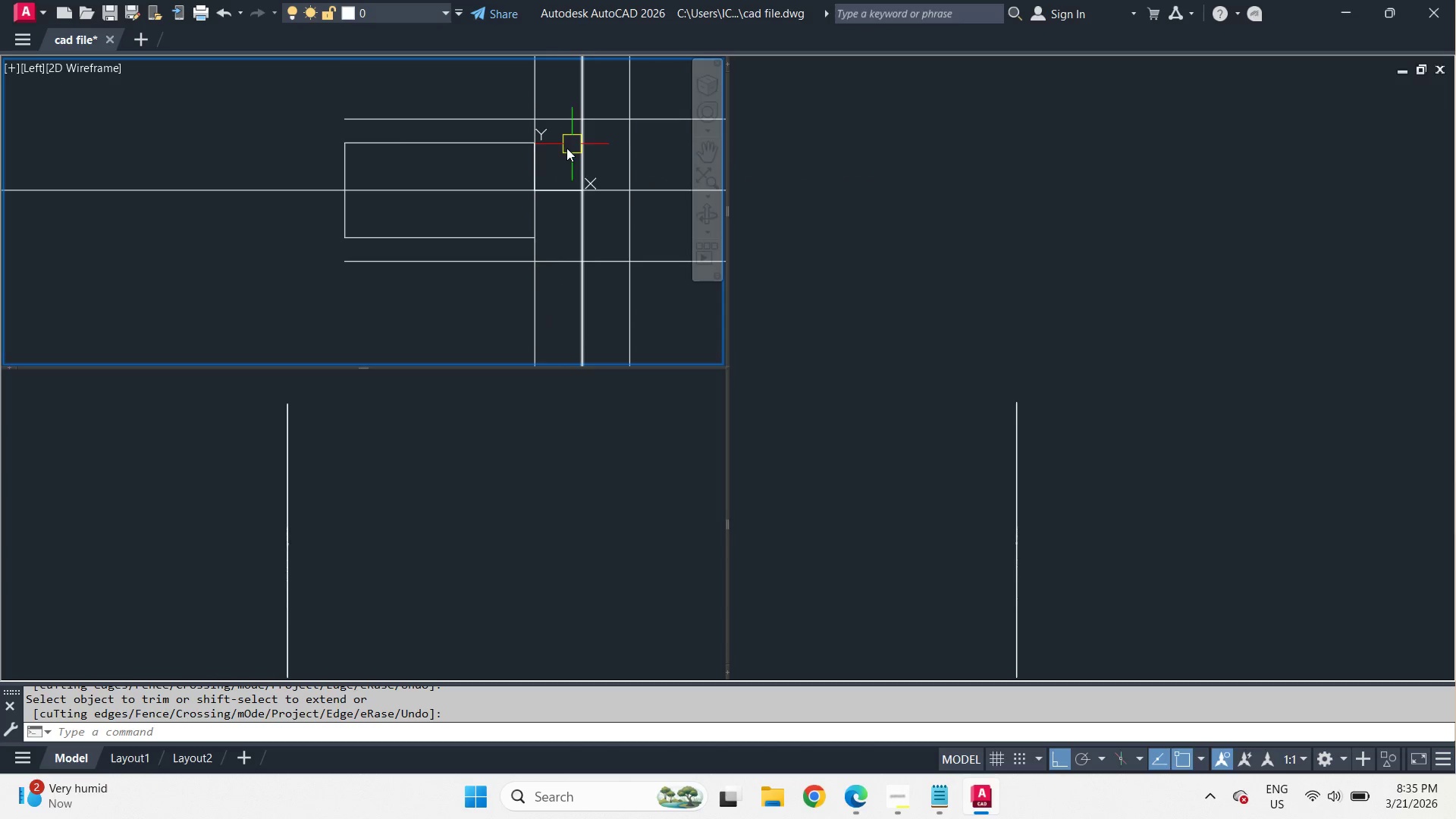 
key(F)
 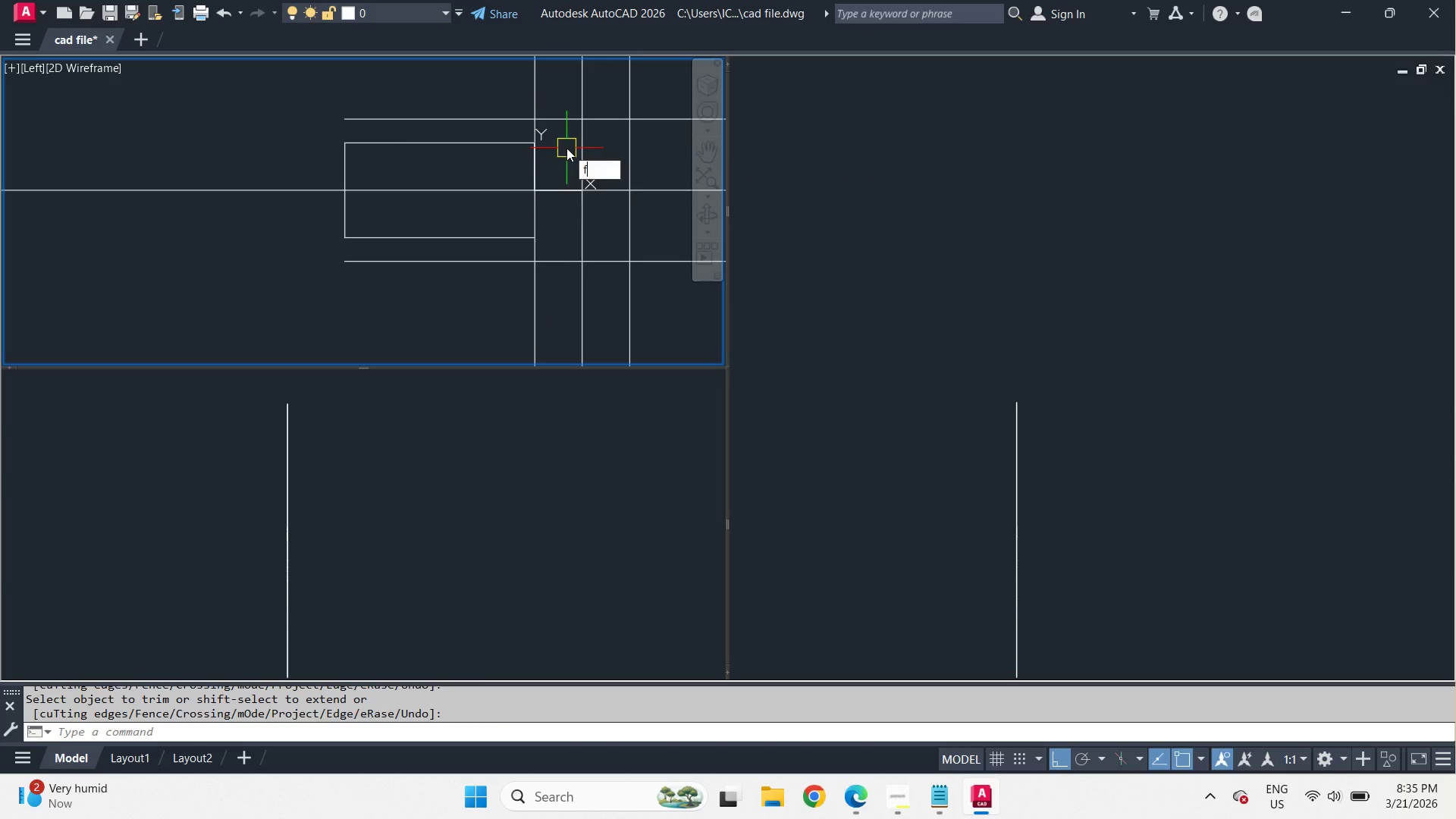 
key(Space)
 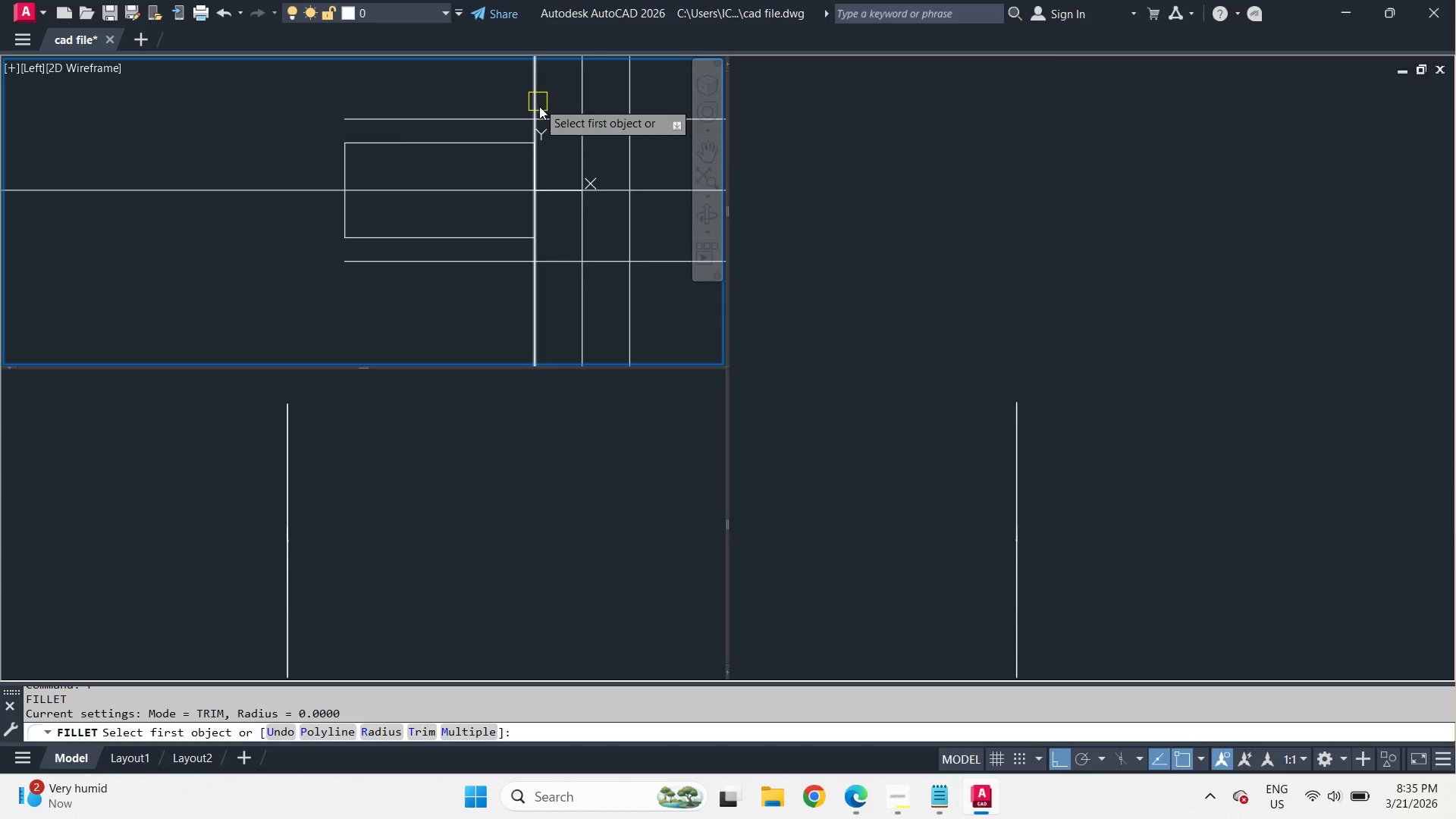 
scroll: coordinate [474, 297], scroll_direction: down, amount: 3.0
 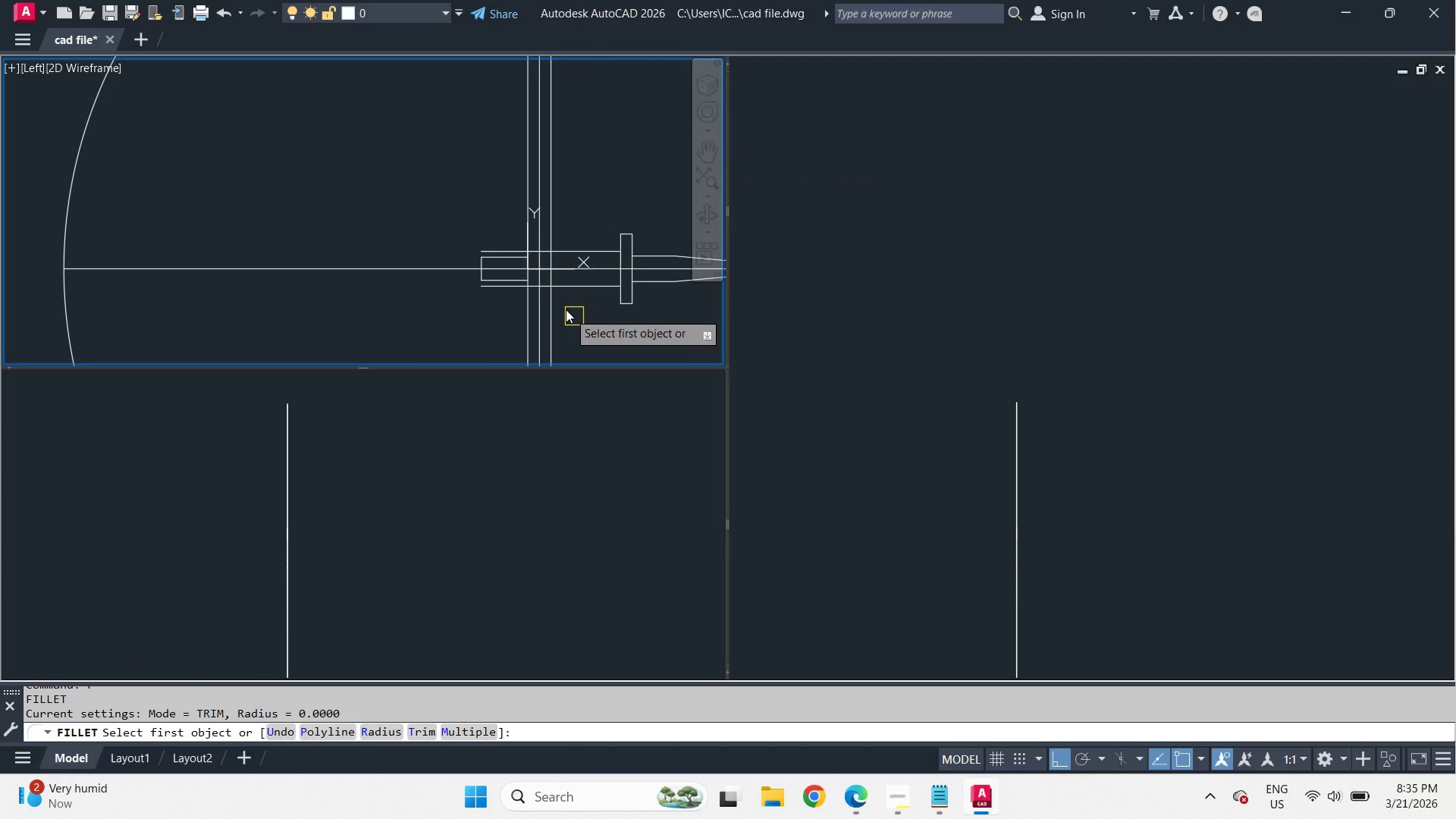 
scroll: coordinate [532, 284], scroll_direction: up, amount: 5.0
 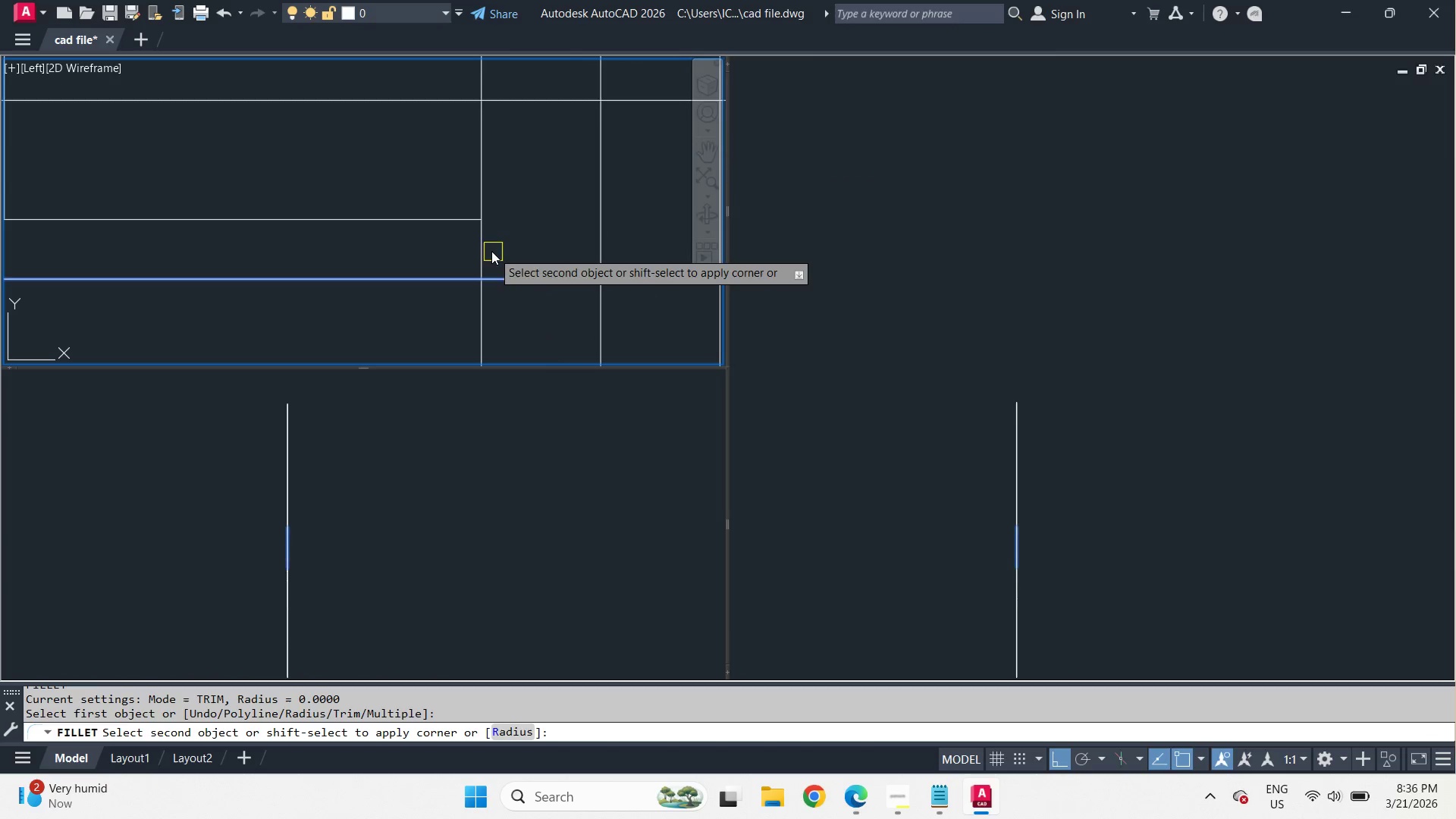 
double_click([485, 247])
 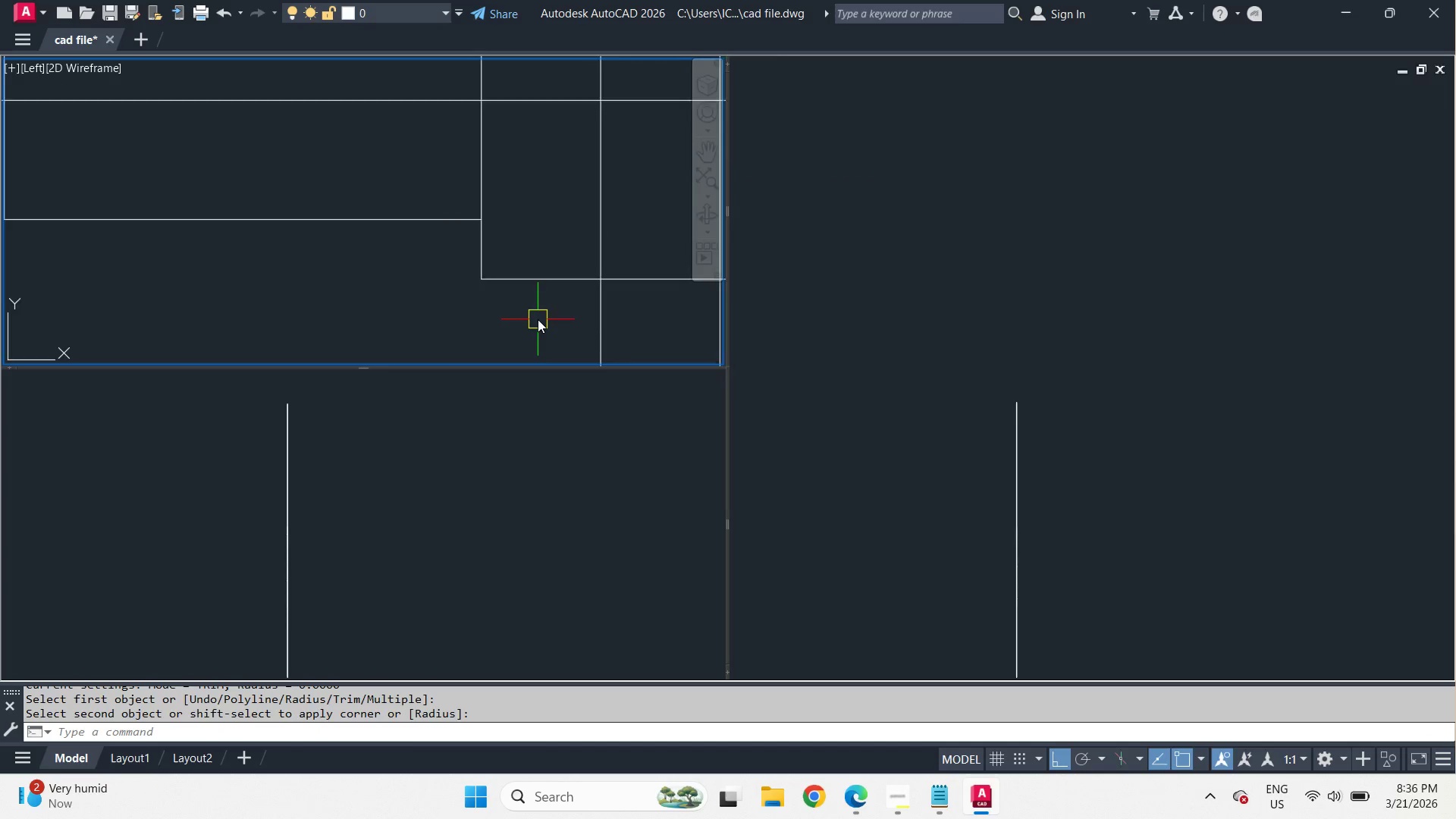 
key(Space)
 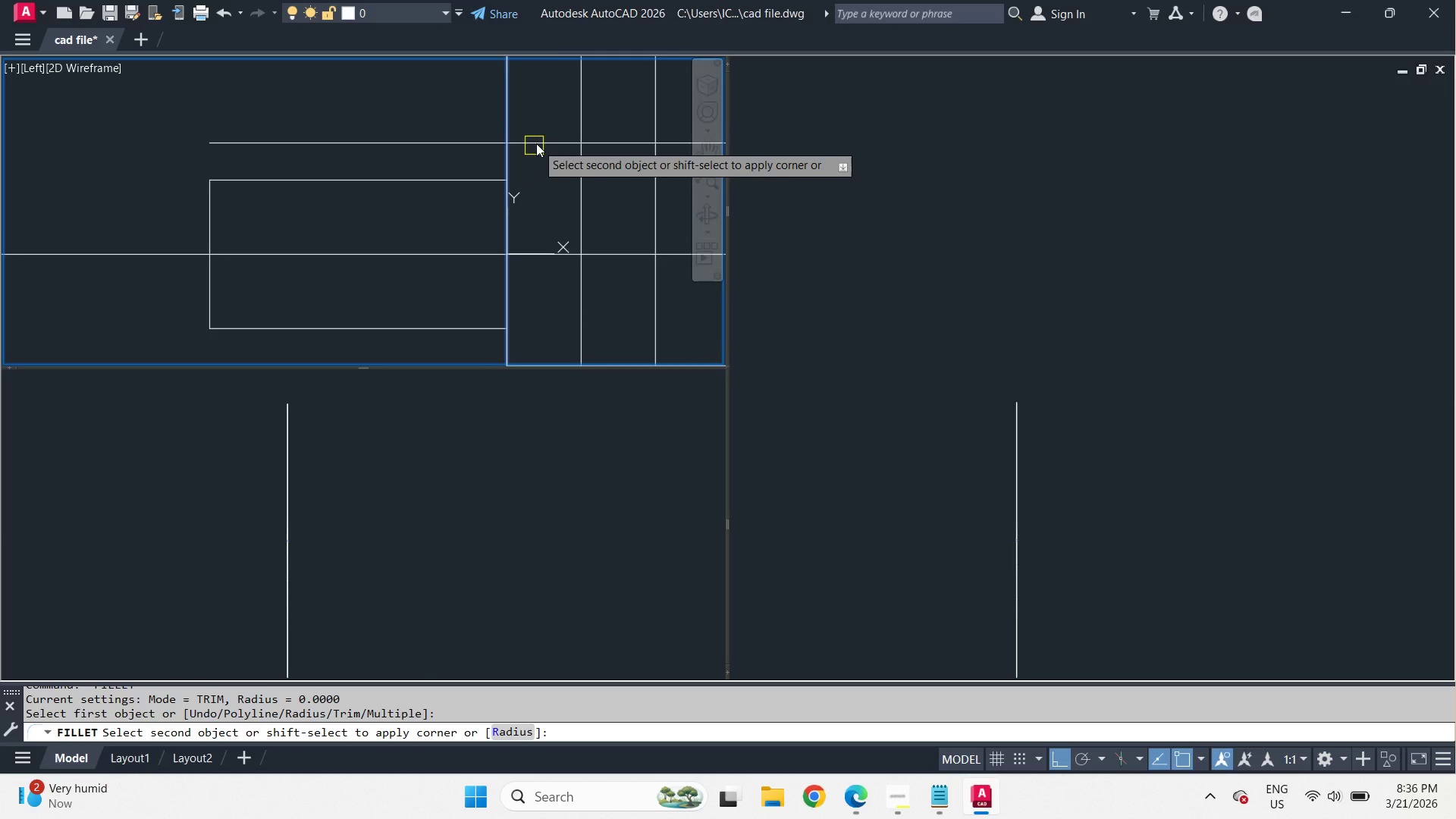 
scroll: coordinate [531, 198], scroll_direction: down, amount: 1.0
 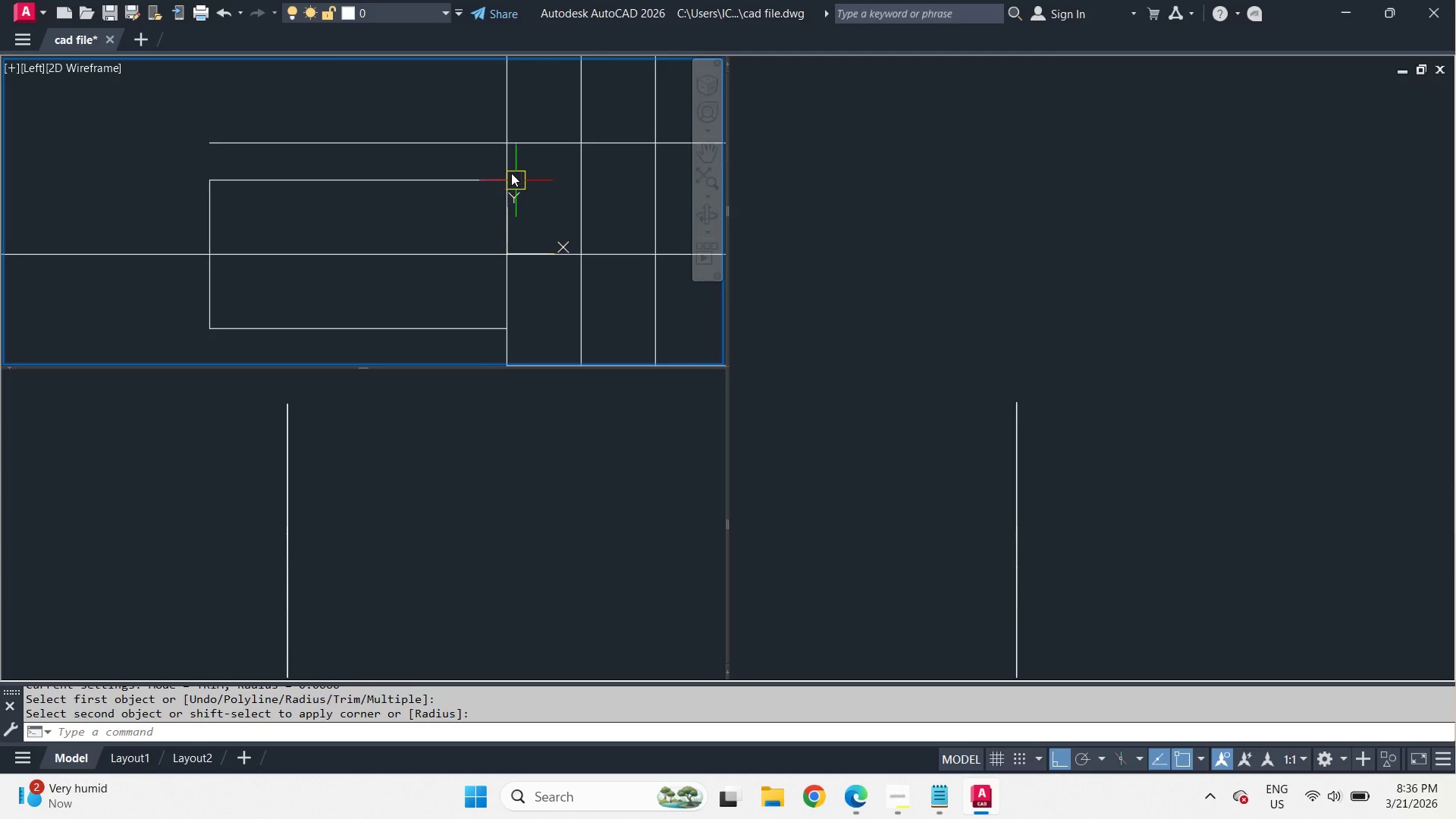 
double_click([537, 142])
 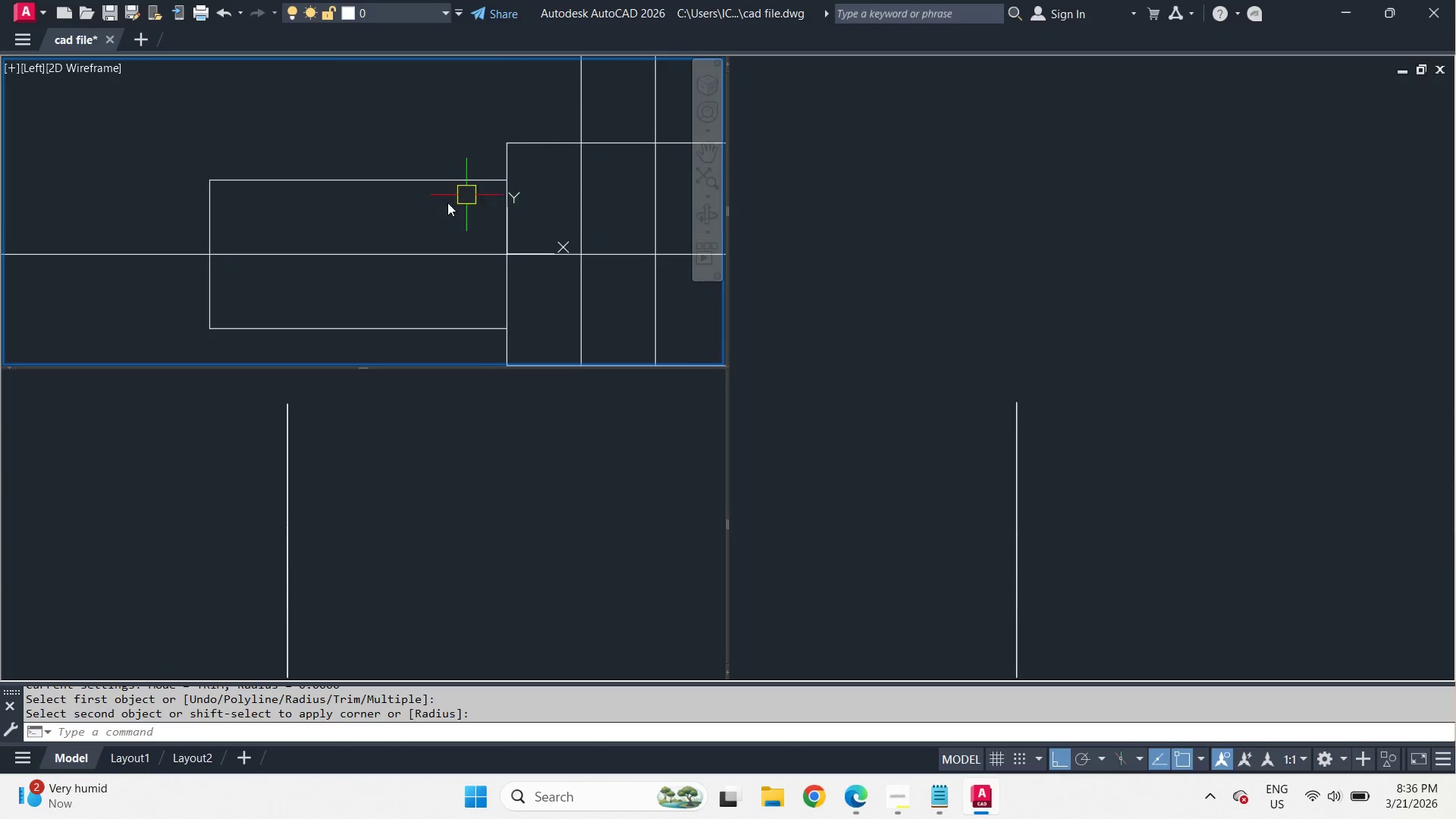 
scroll: coordinate [585, 307], scroll_direction: down, amount: 4.0
 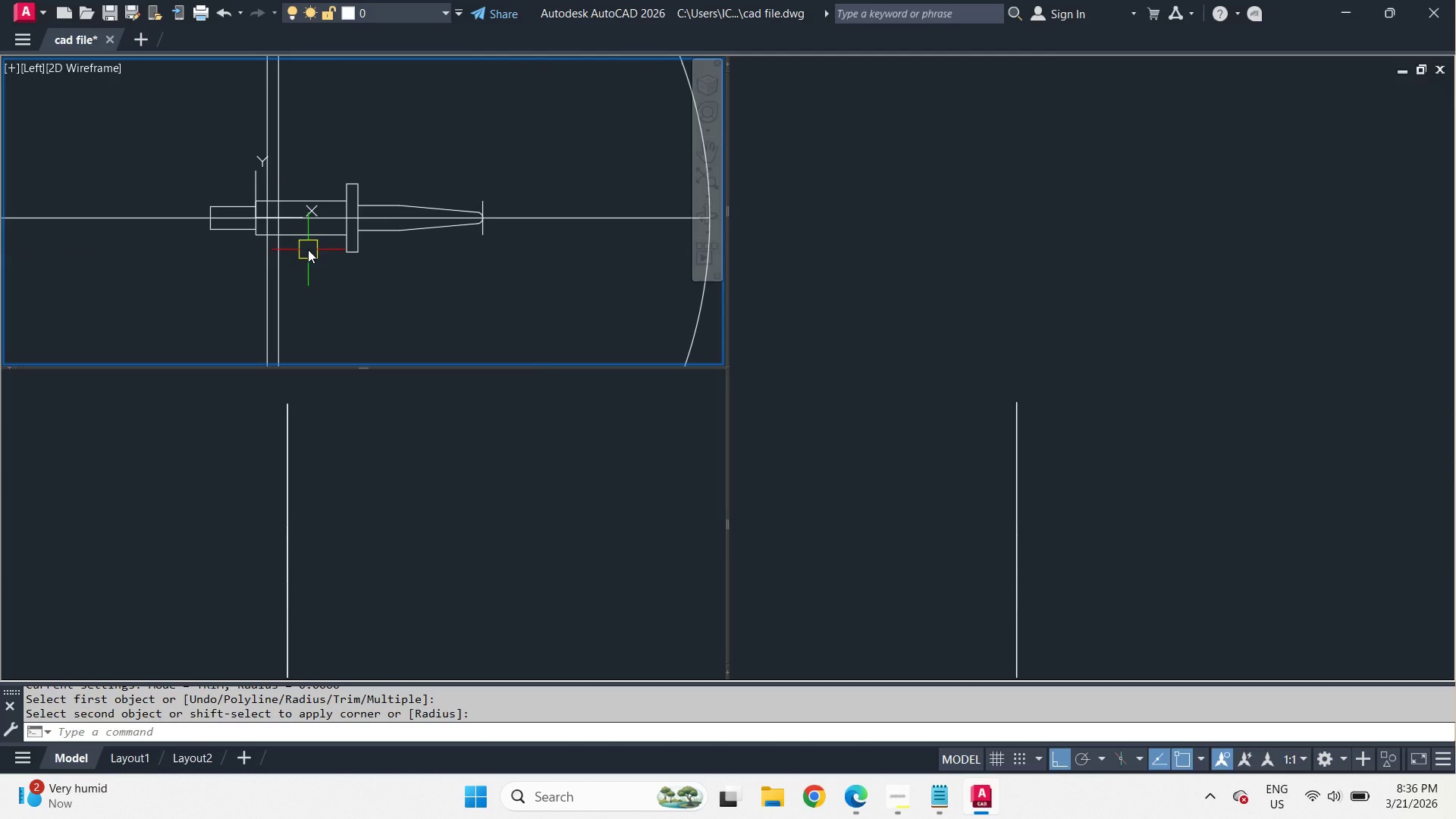 
scroll: coordinate [350, 192], scroll_direction: up, amount: 3.0
 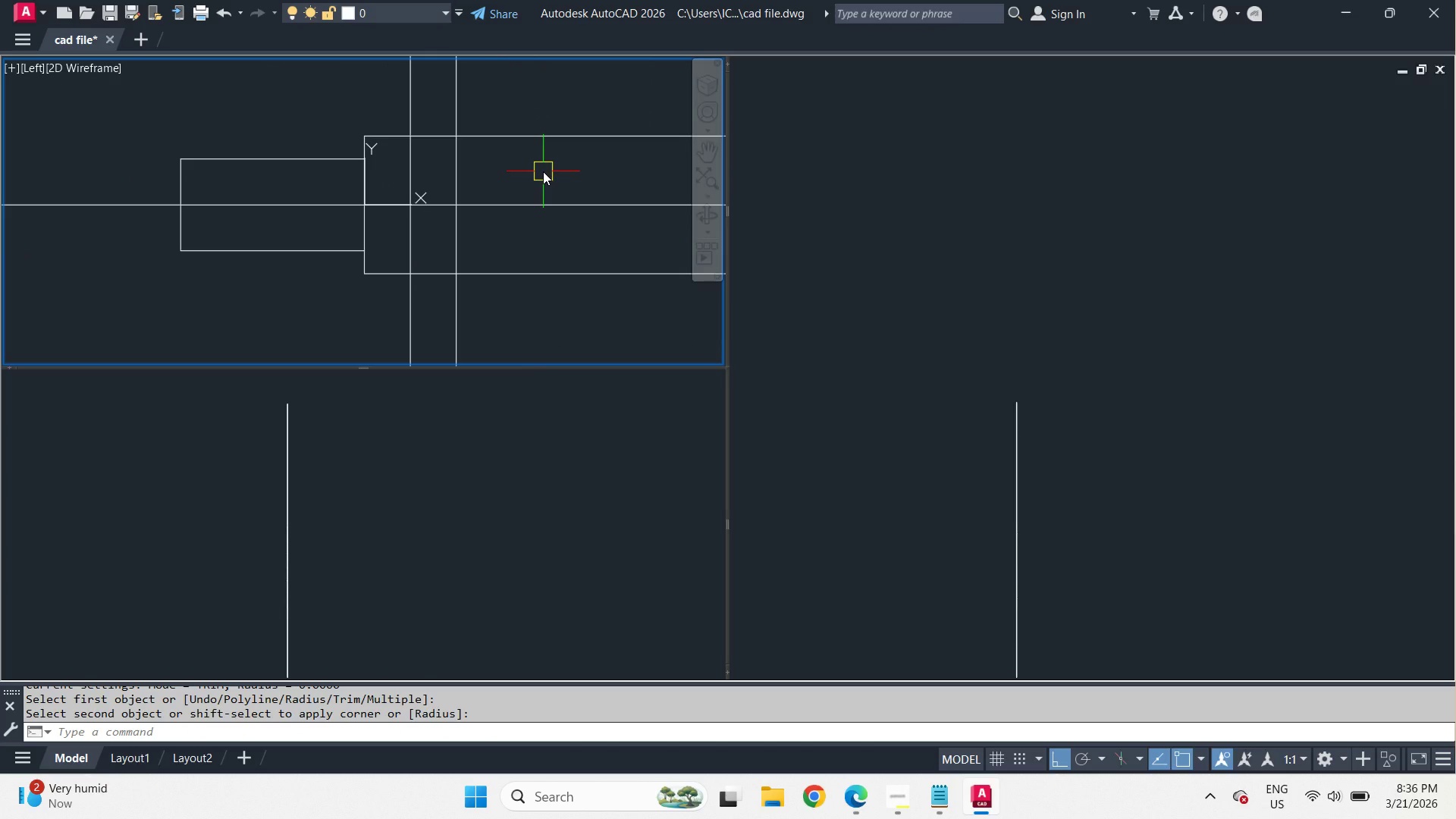 
key(O)
 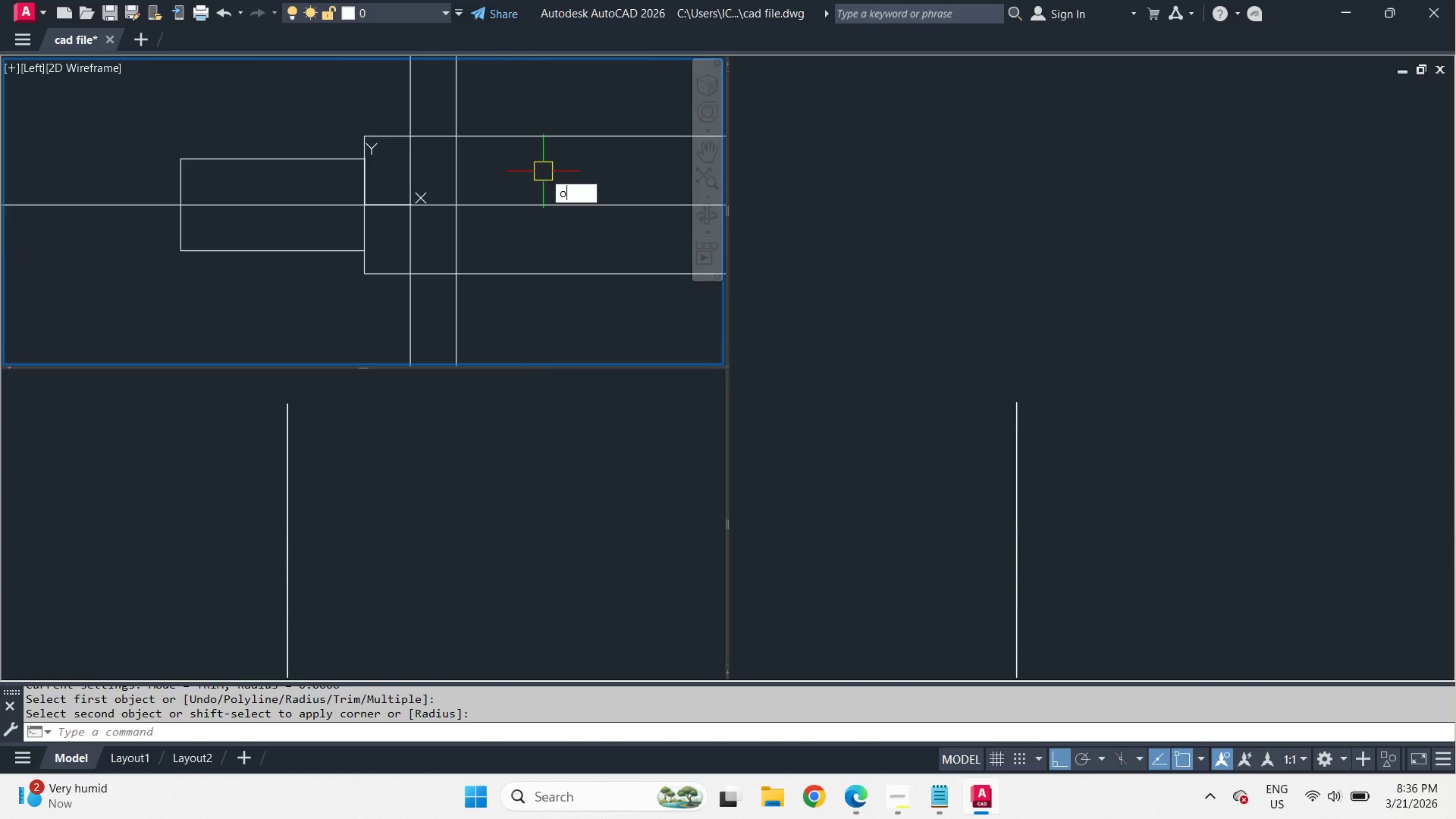 
key(Space)
 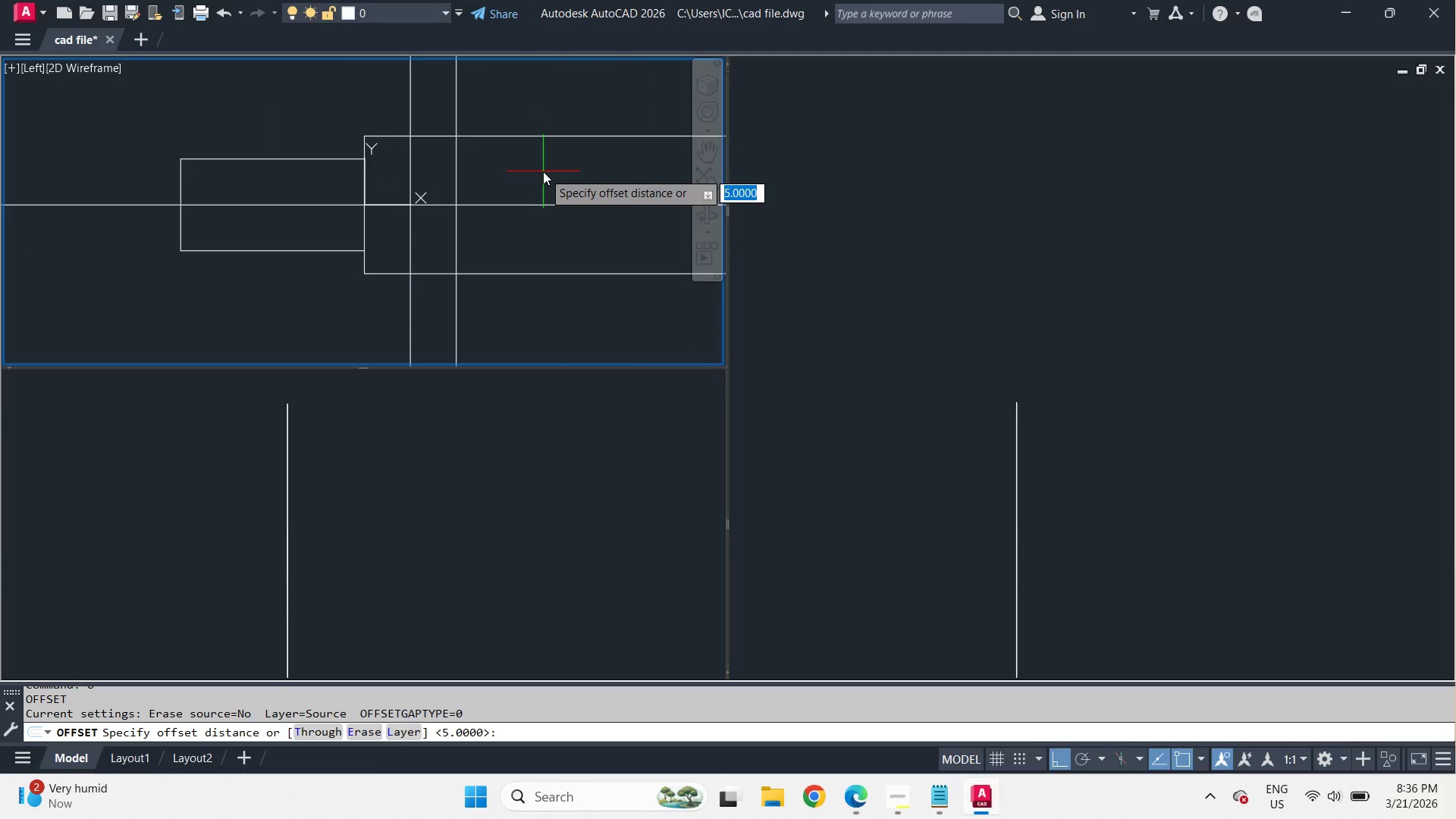 
key(1)
 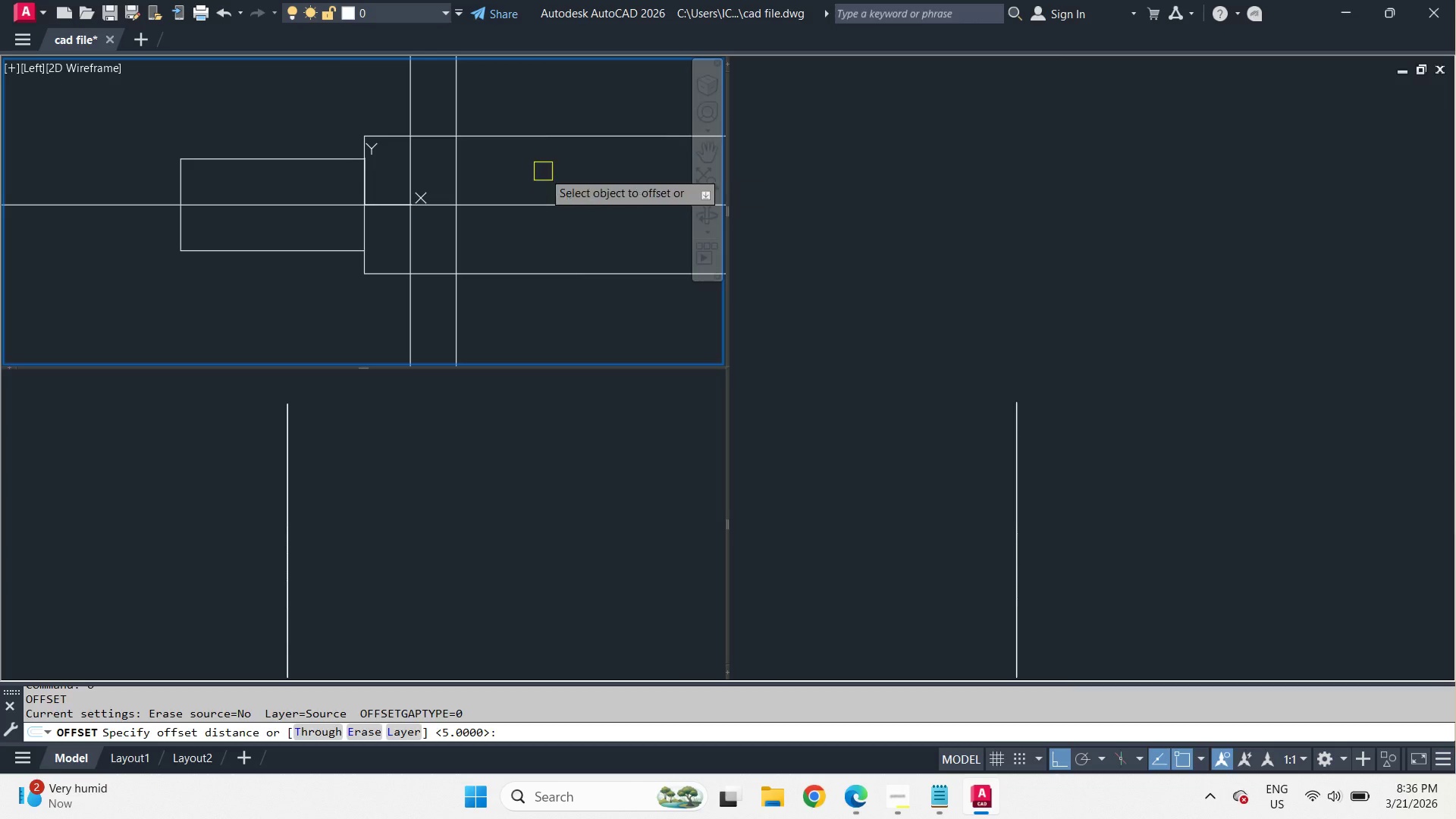 
key(Space)
 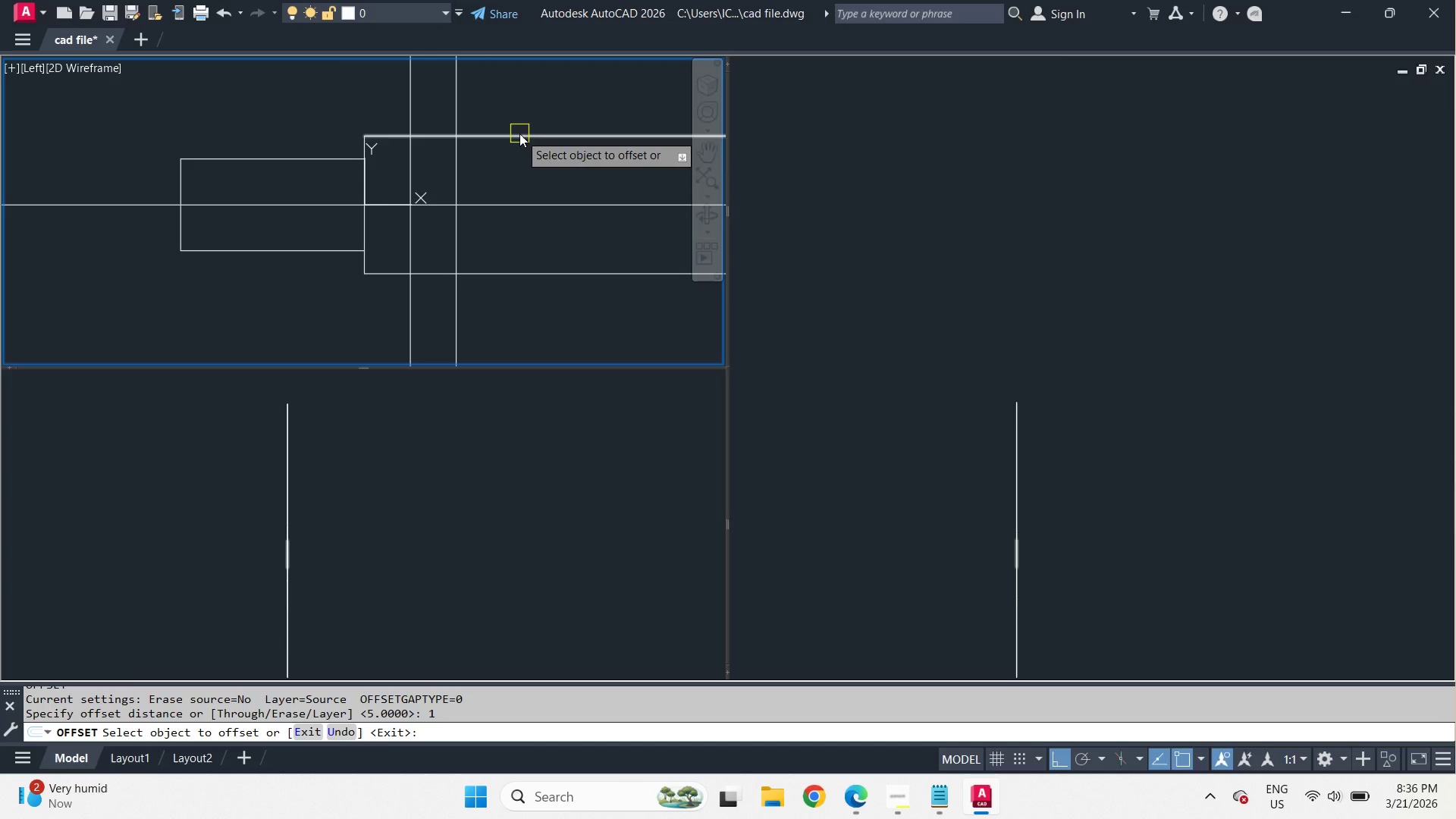 
left_click_drag(start_coordinate=[519, 133], to_coordinate=[521, 155])
 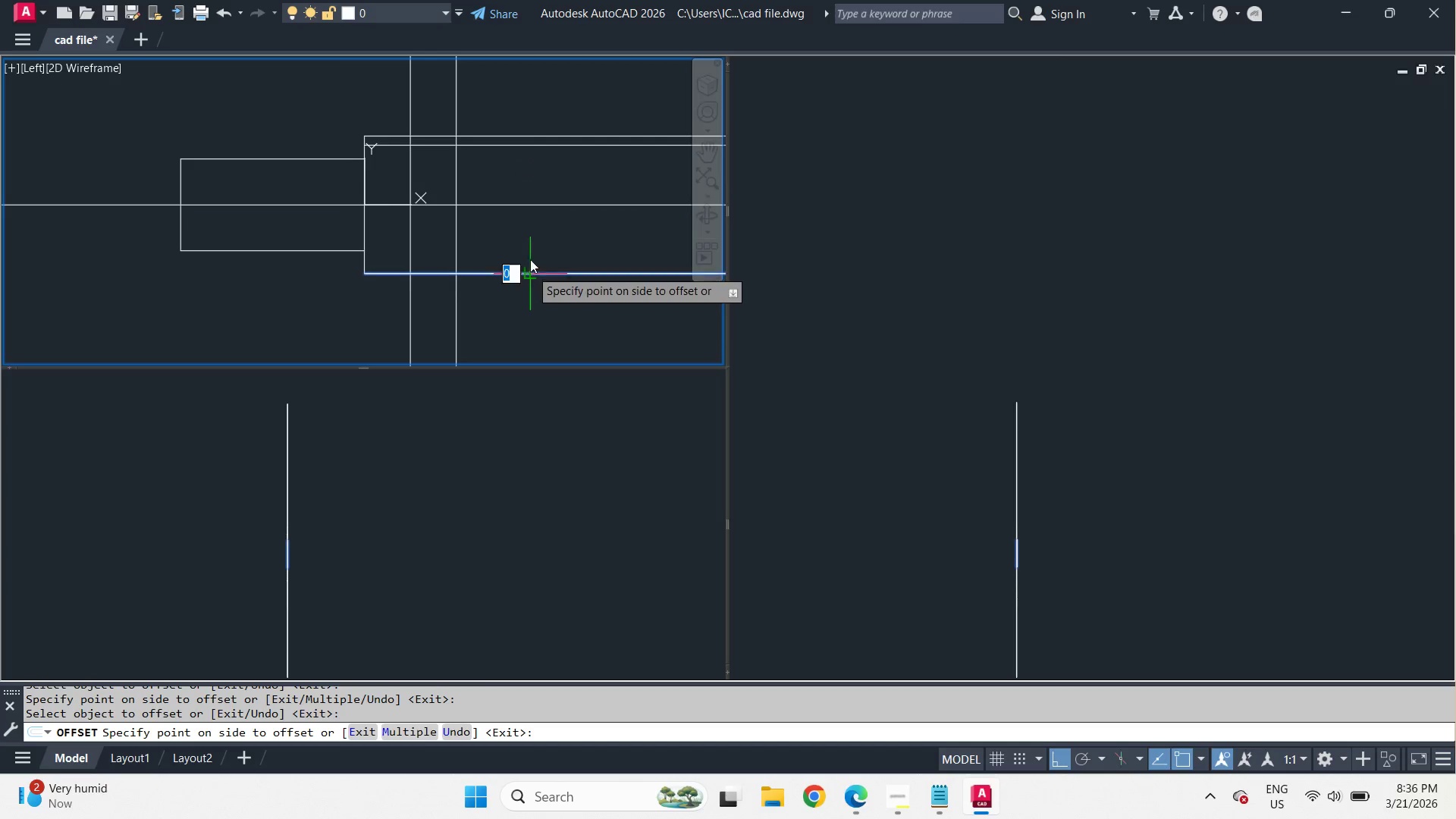 
left_click([526, 246])
 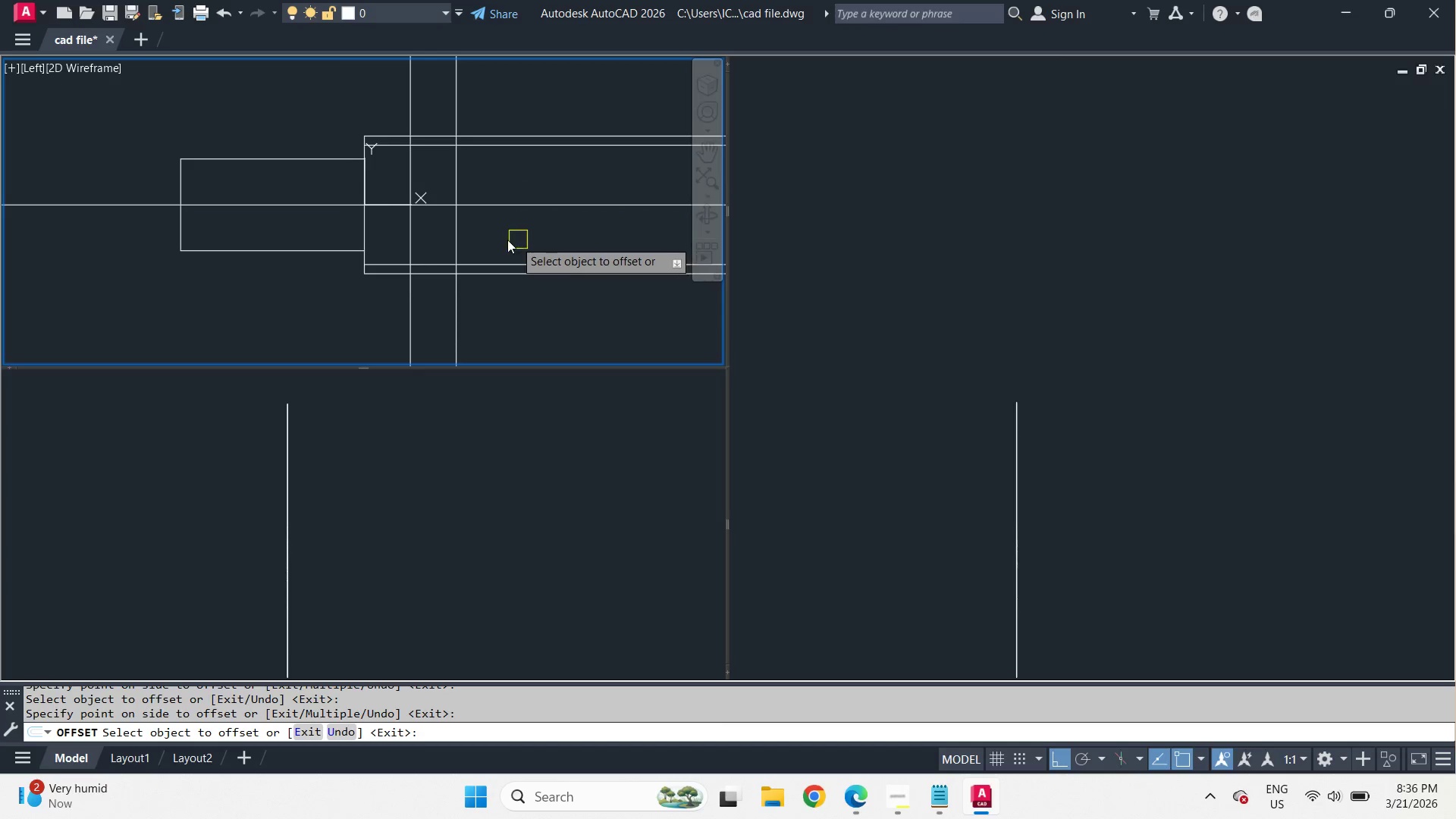 
key(Space)
 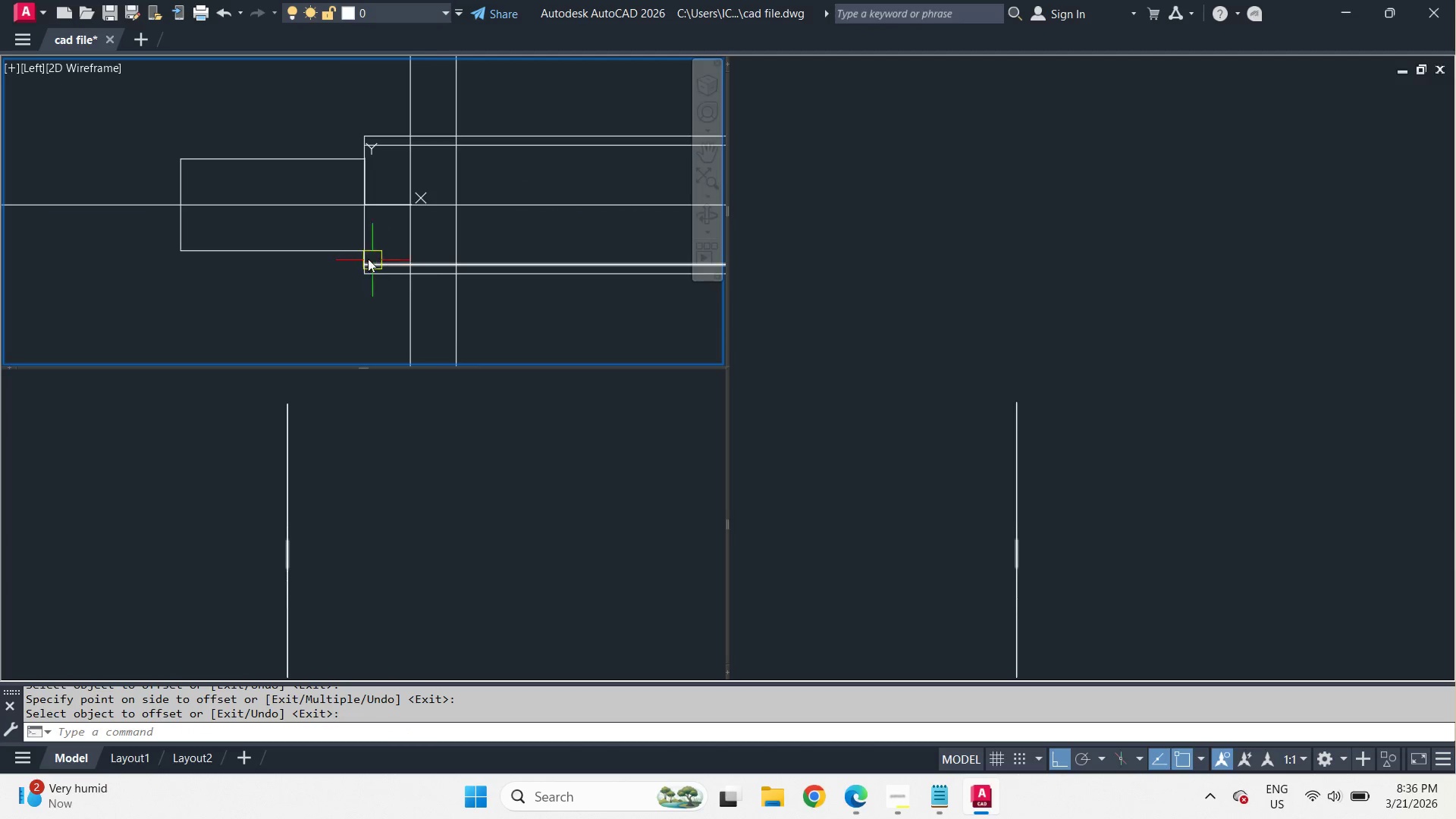 
scroll: coordinate [367, 258], scroll_direction: up, amount: 2.0
 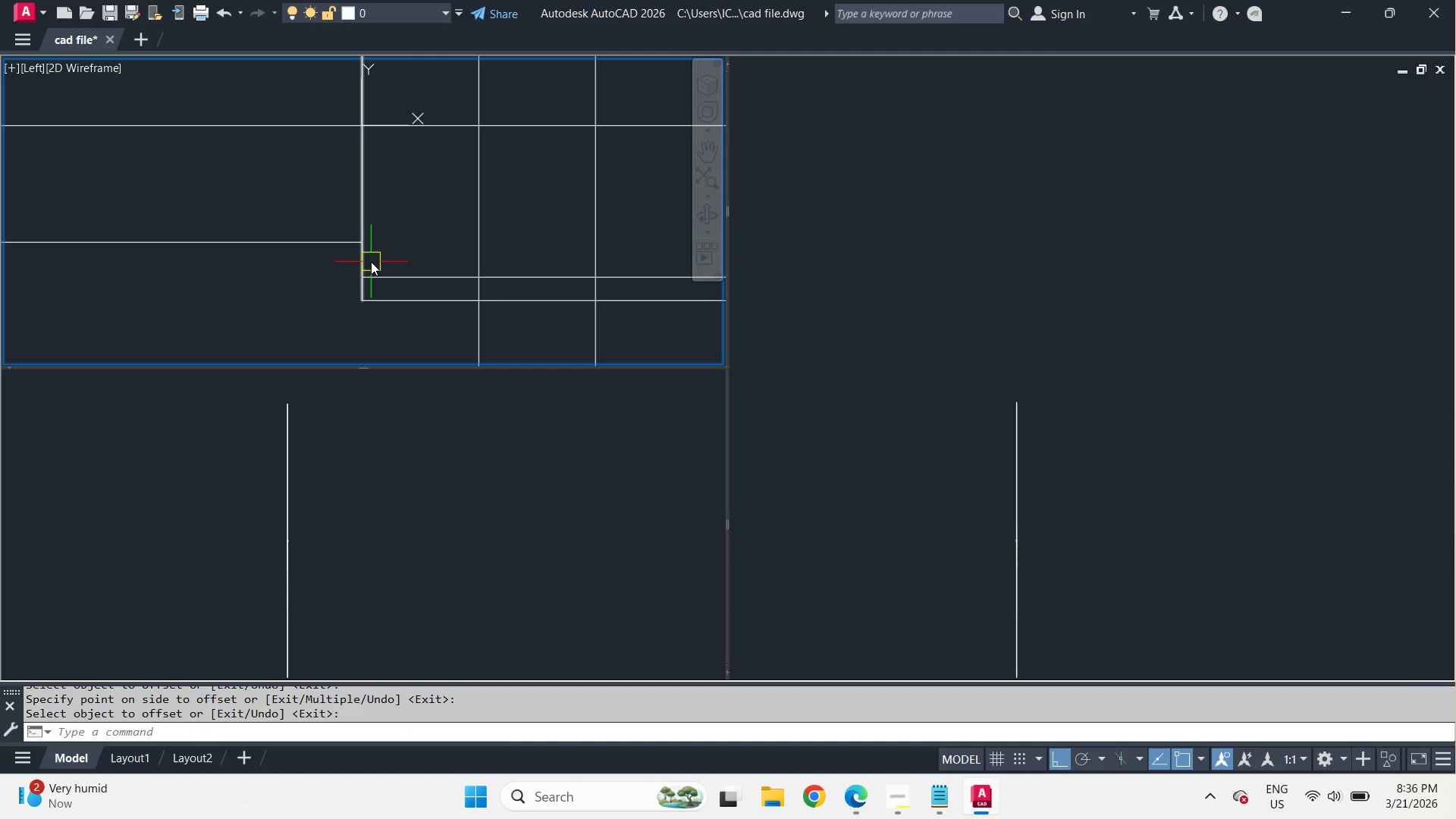 
scroll: coordinate [494, 187], scroll_direction: down, amount: 4.0
 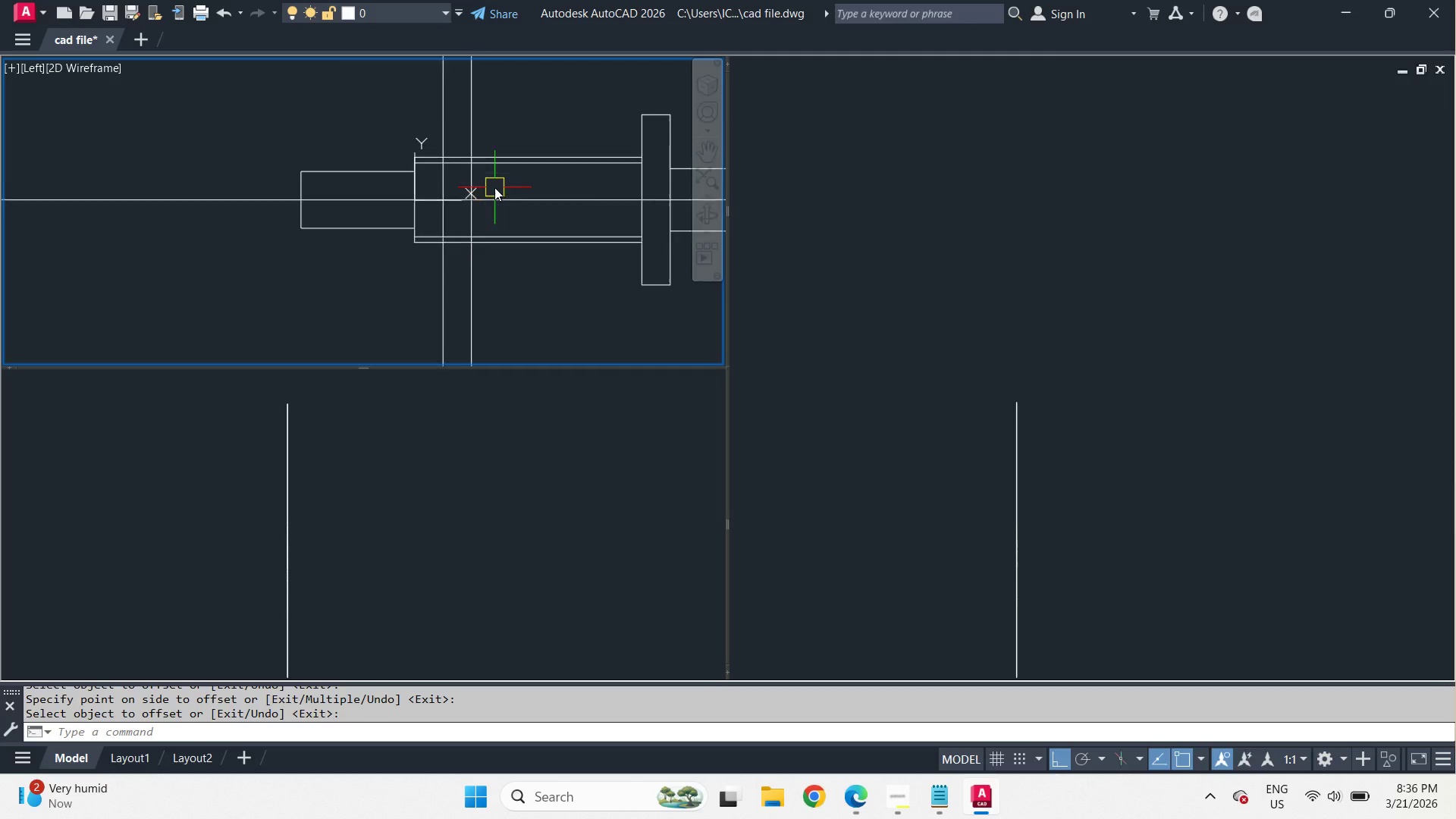 
scroll: coordinate [494, 187], scroll_direction: up, amount: 2.0
 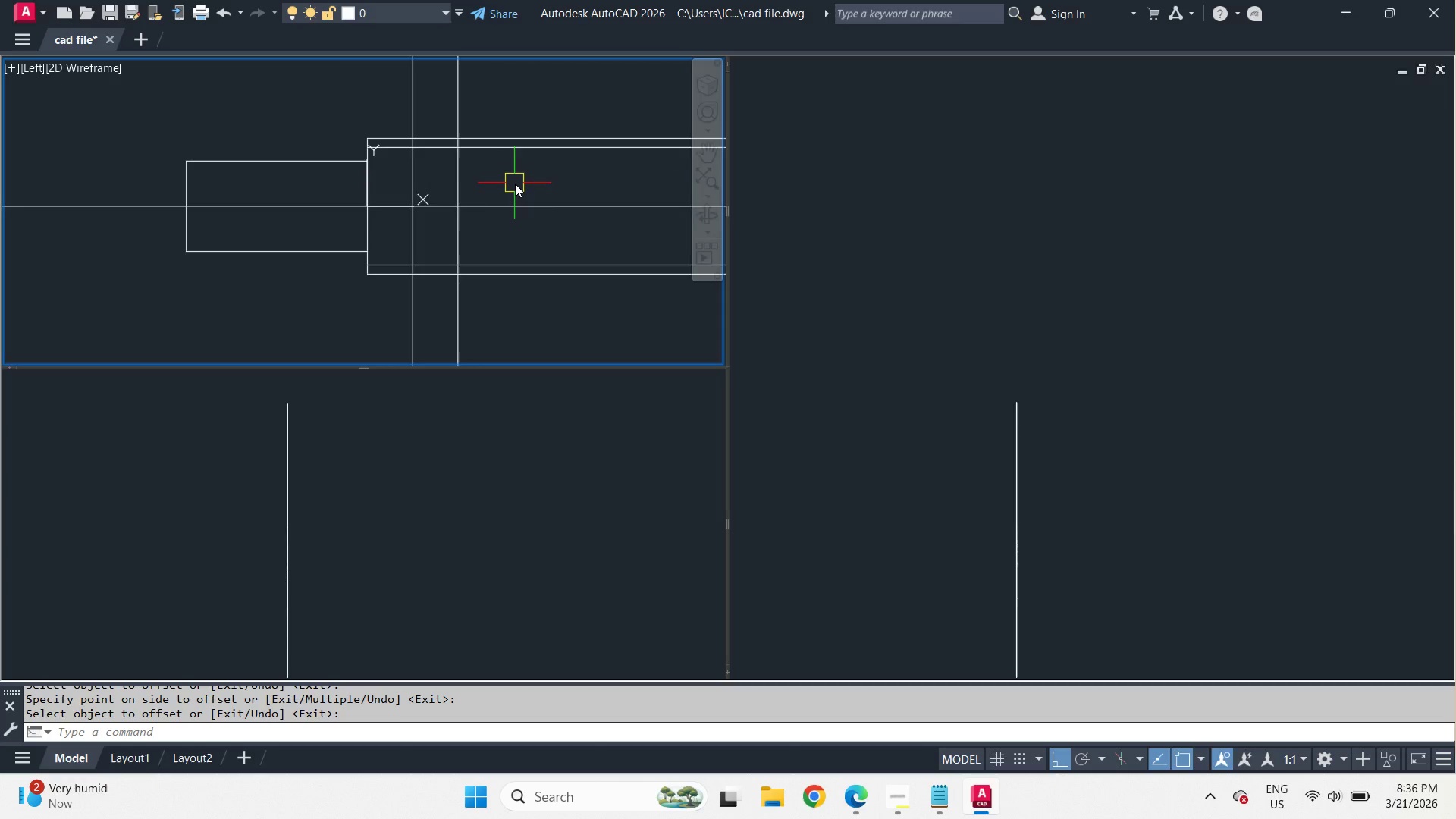 
scroll: coordinate [522, 193], scroll_direction: down, amount: 3.0
 